 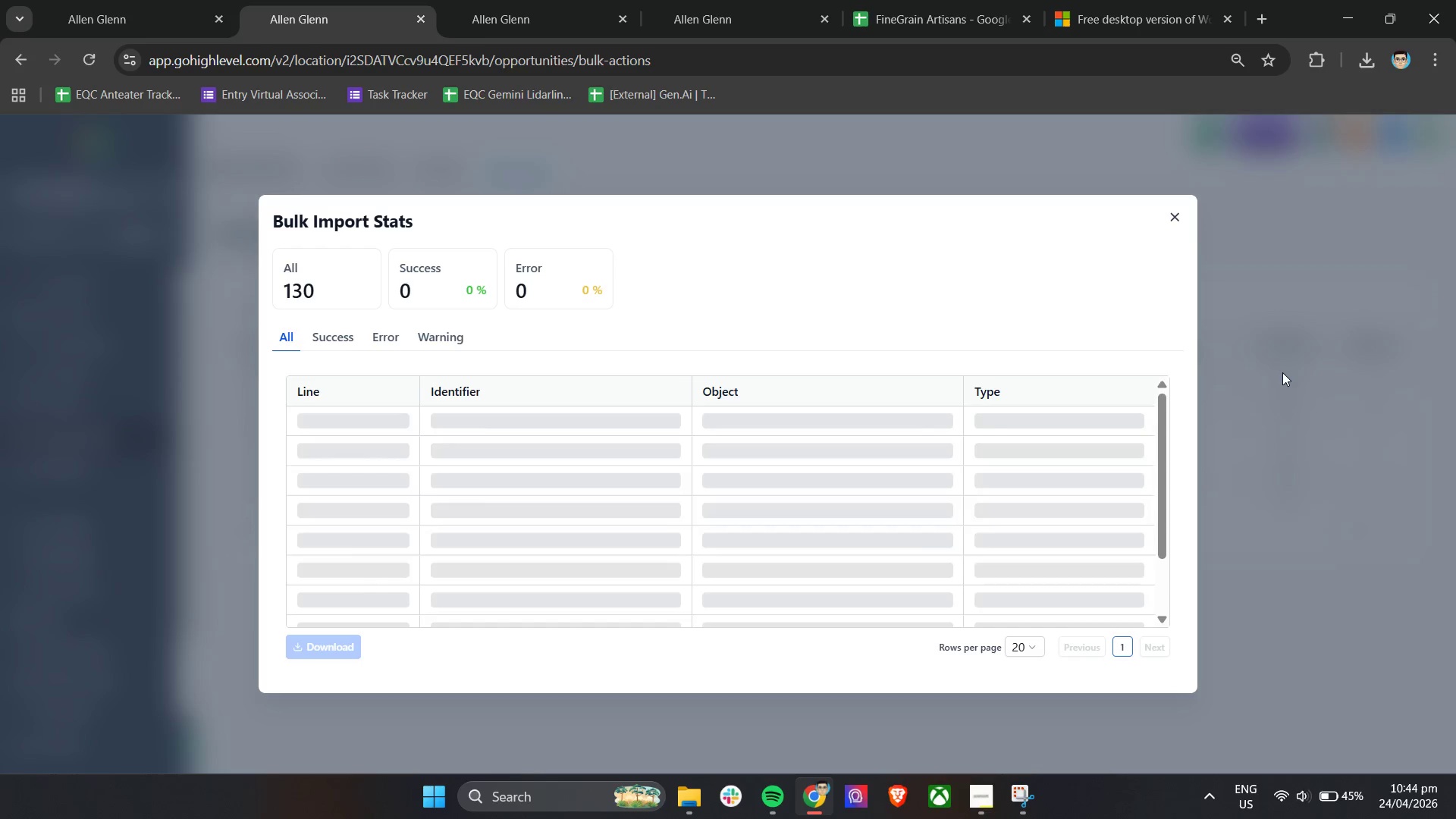 
left_click([380, 336])
 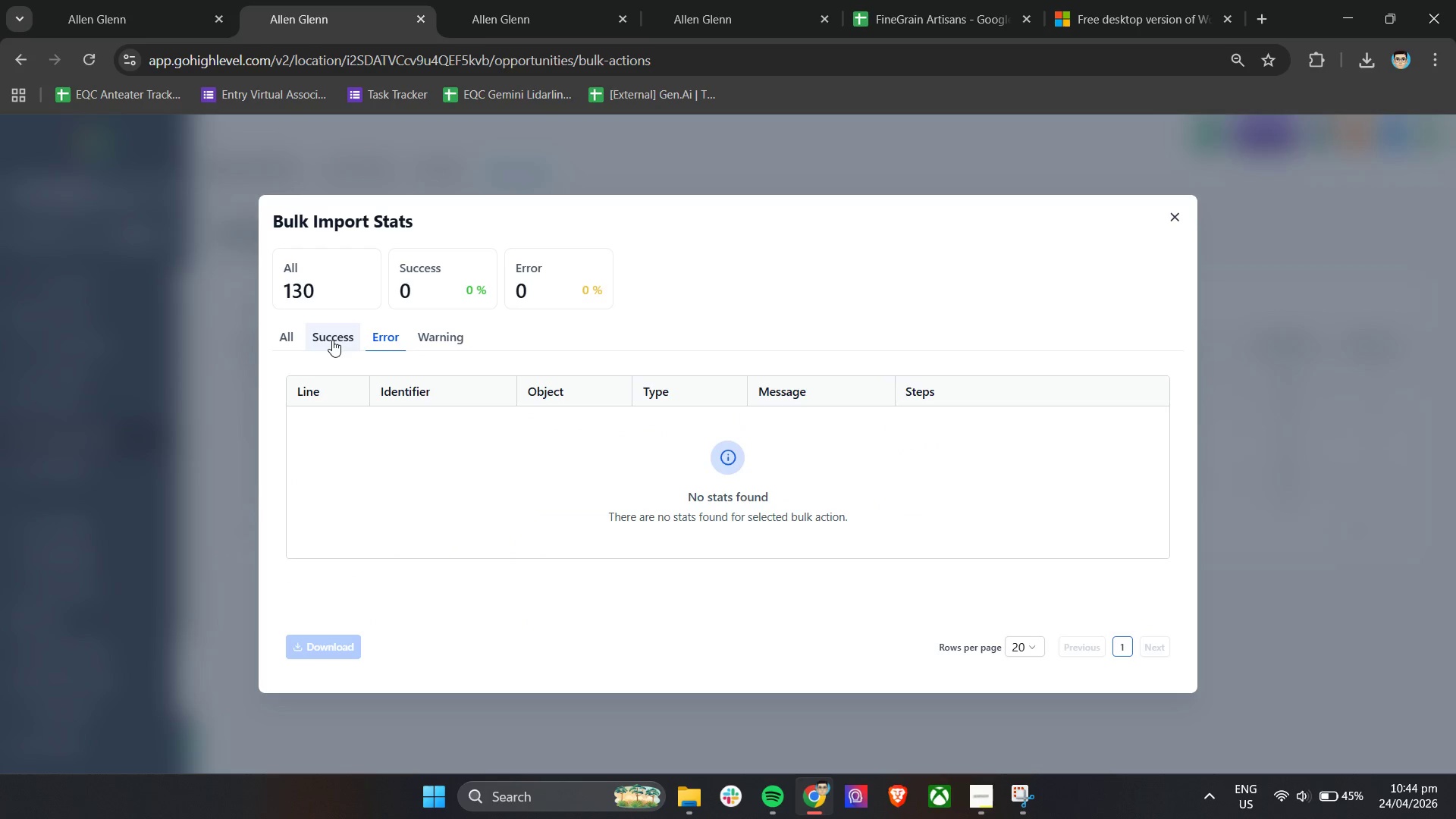 
left_click([332, 340])
 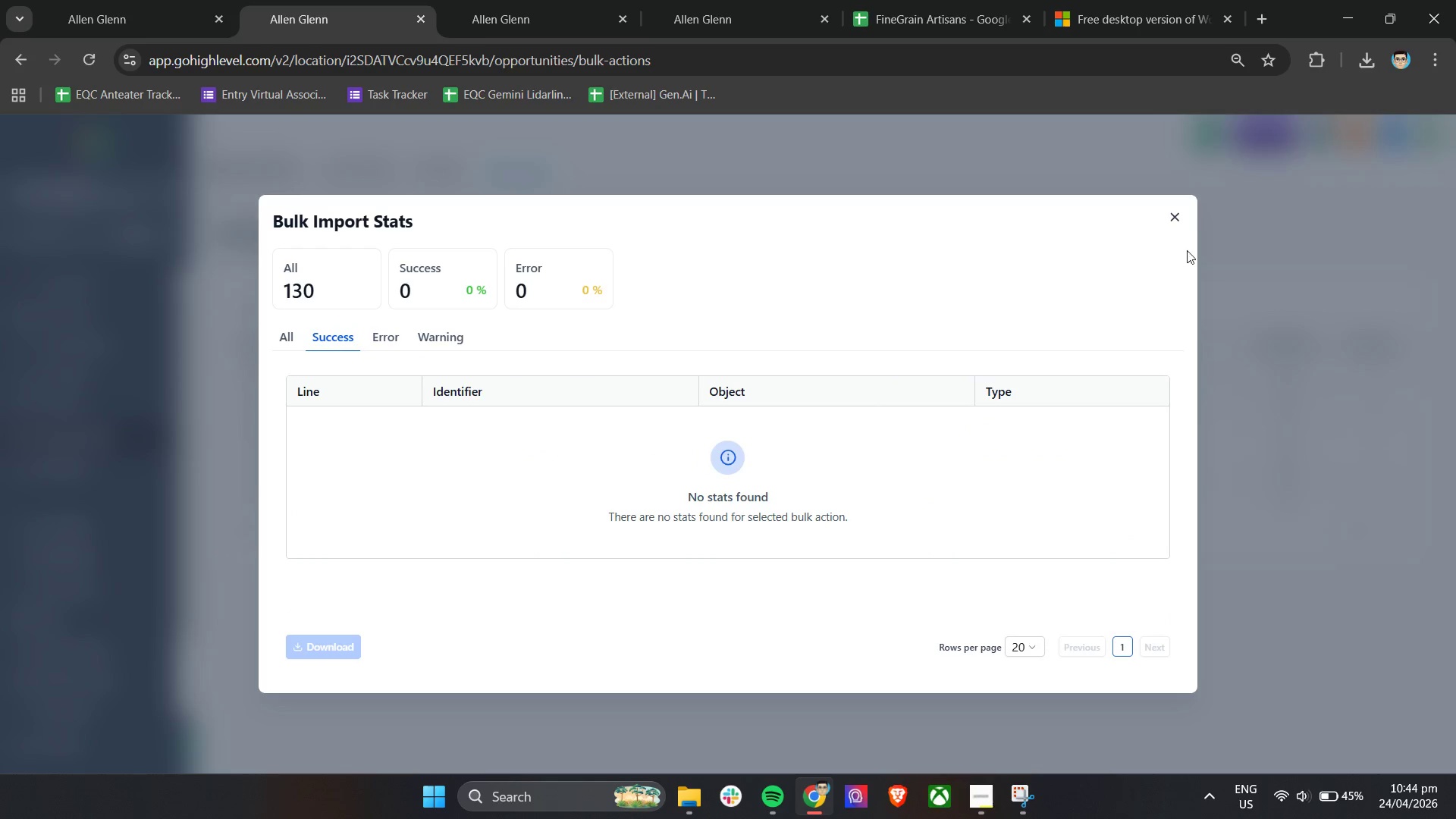 
left_click([1174, 220])
 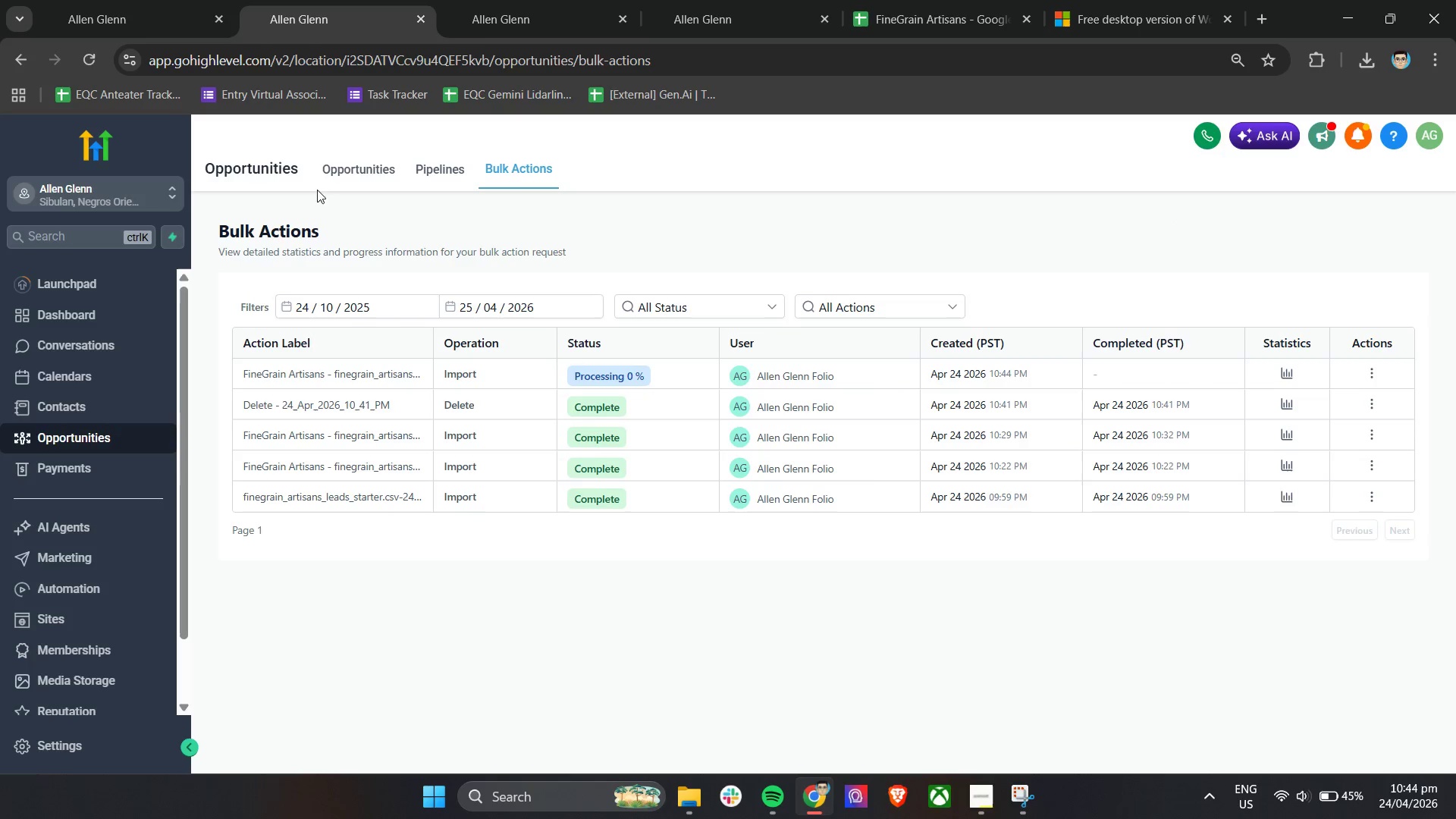 
left_click([366, 165])
 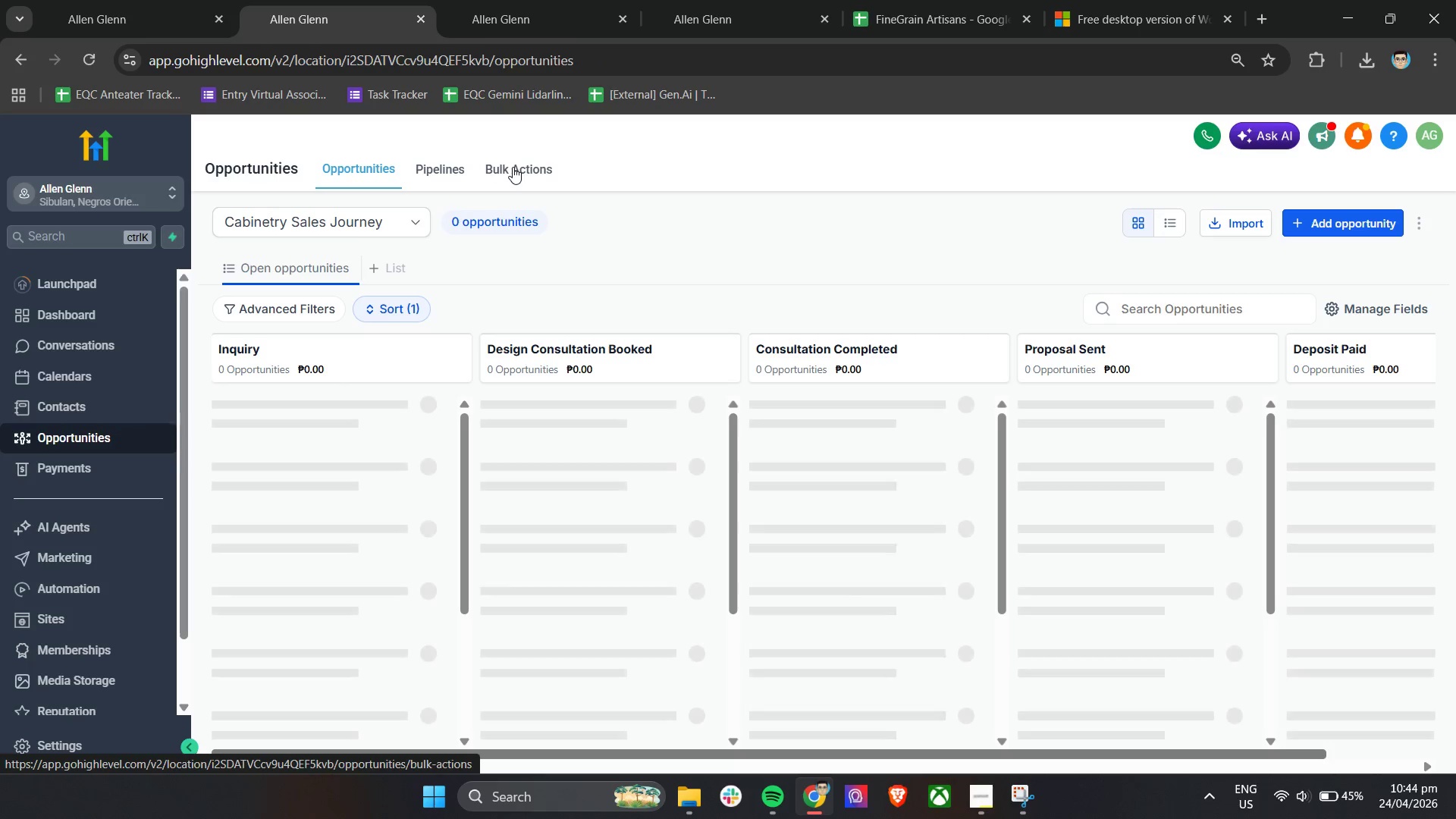 
left_click([513, 167])
 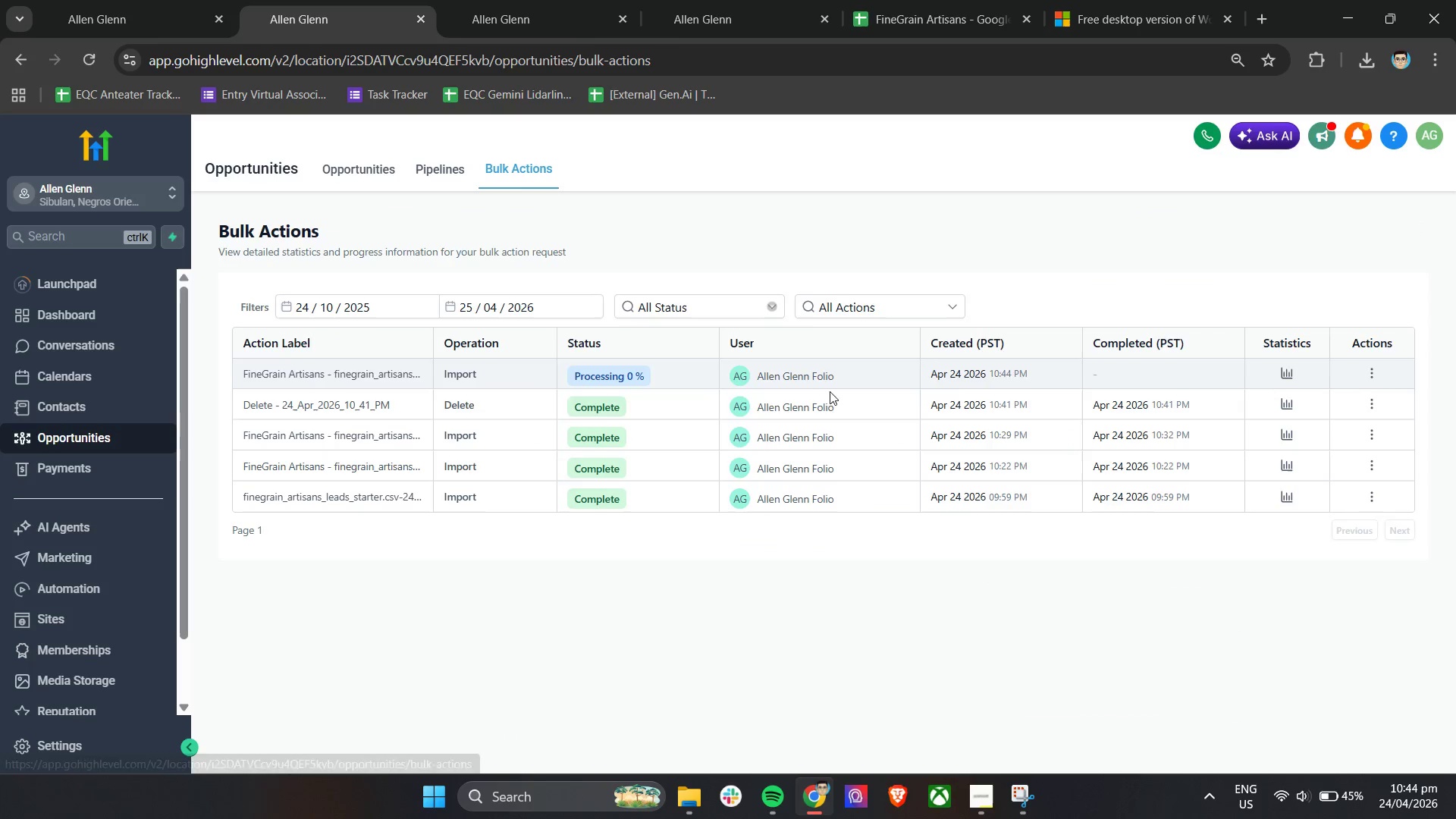 
left_click([1293, 374])
 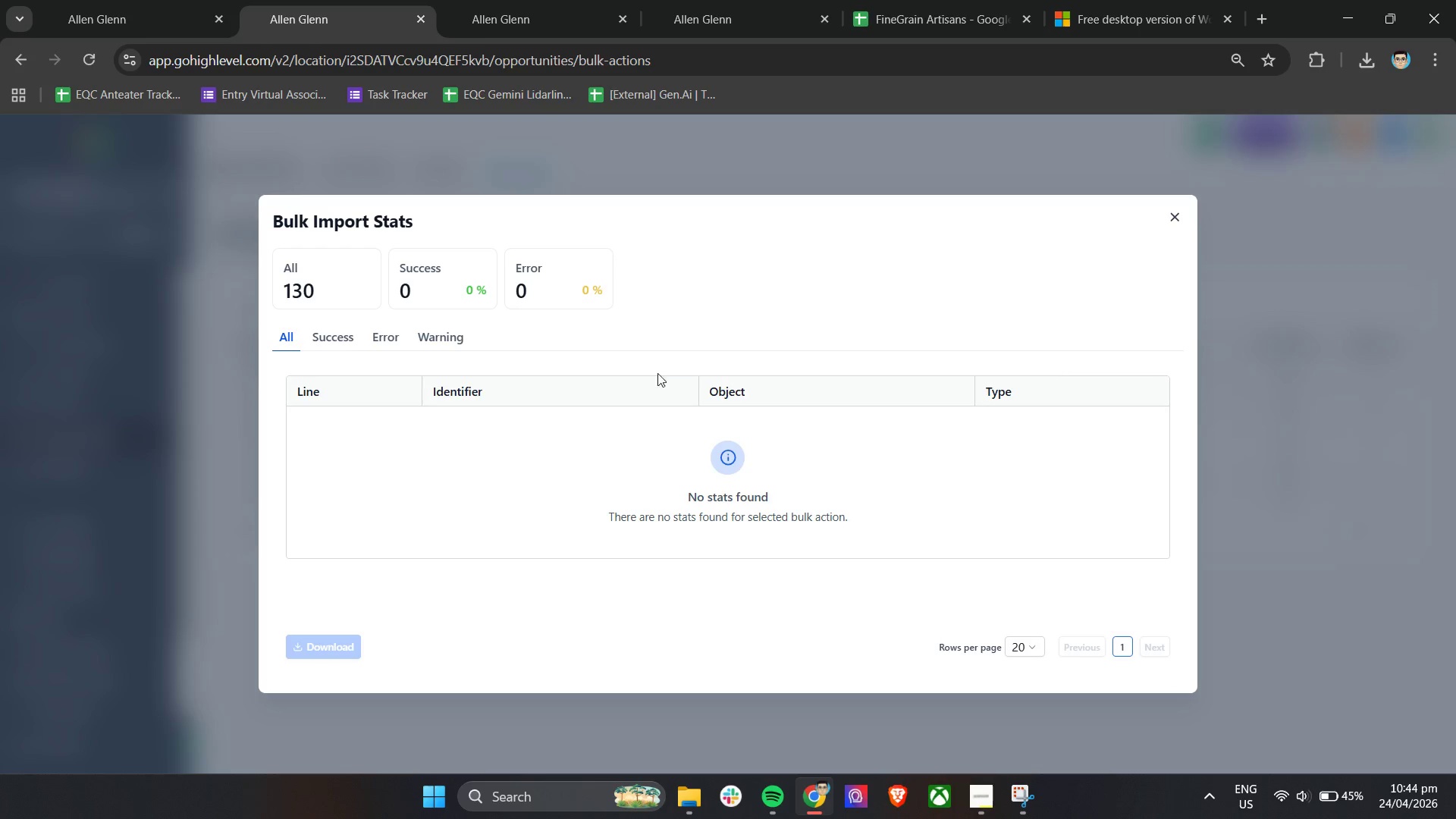 
left_click([391, 340])
 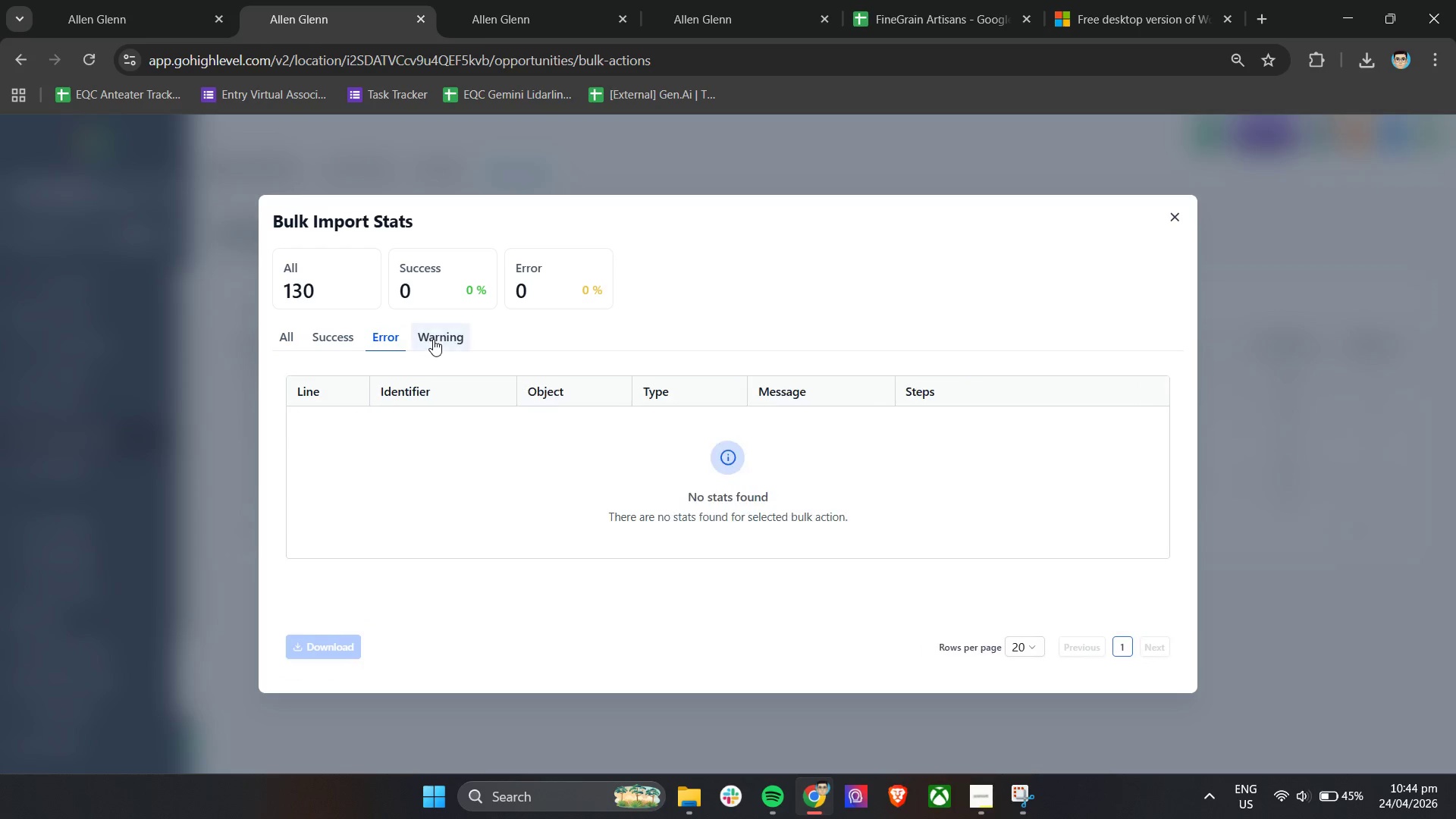 
left_click([434, 339])
 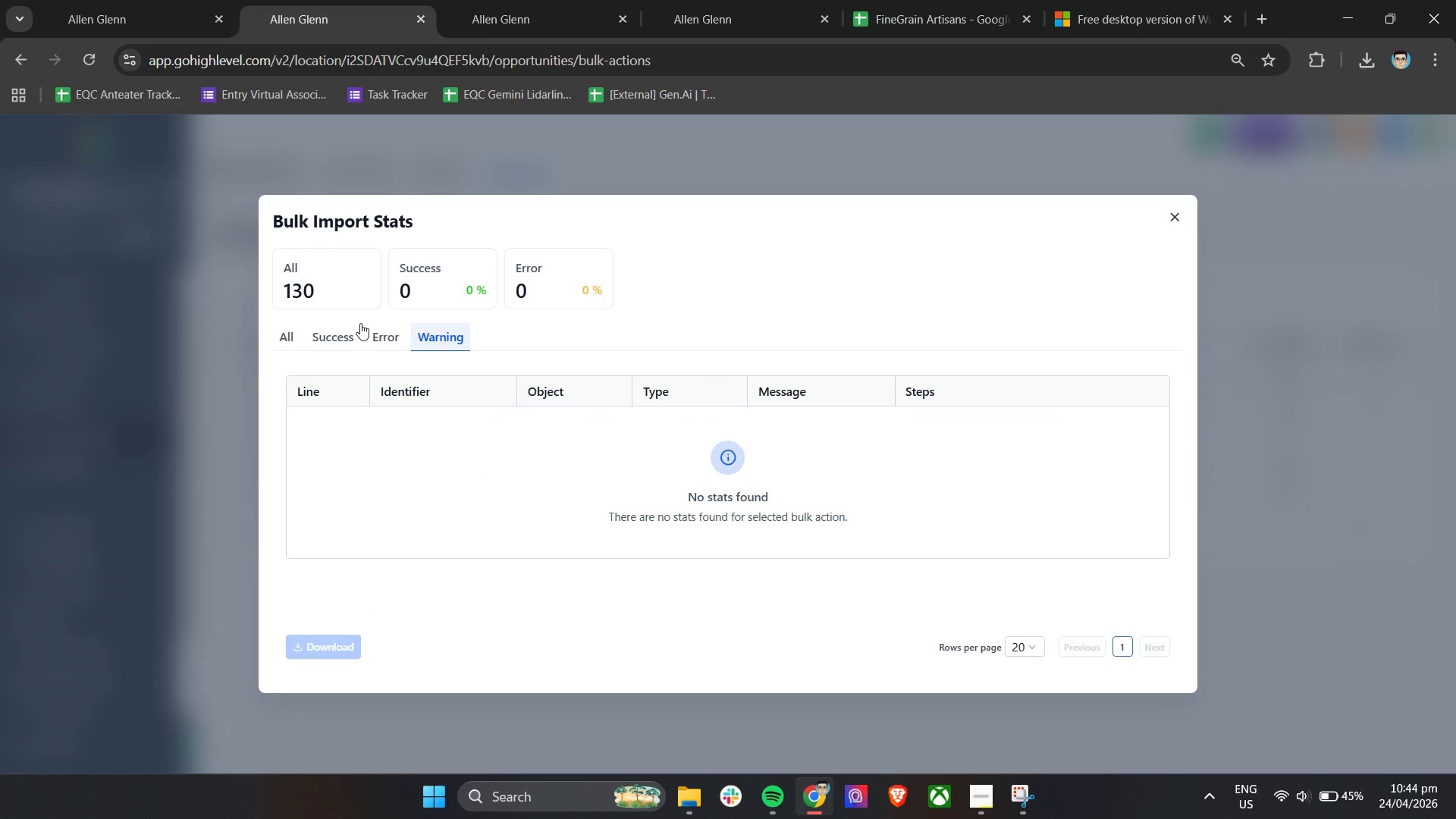 
left_click([336, 328])
 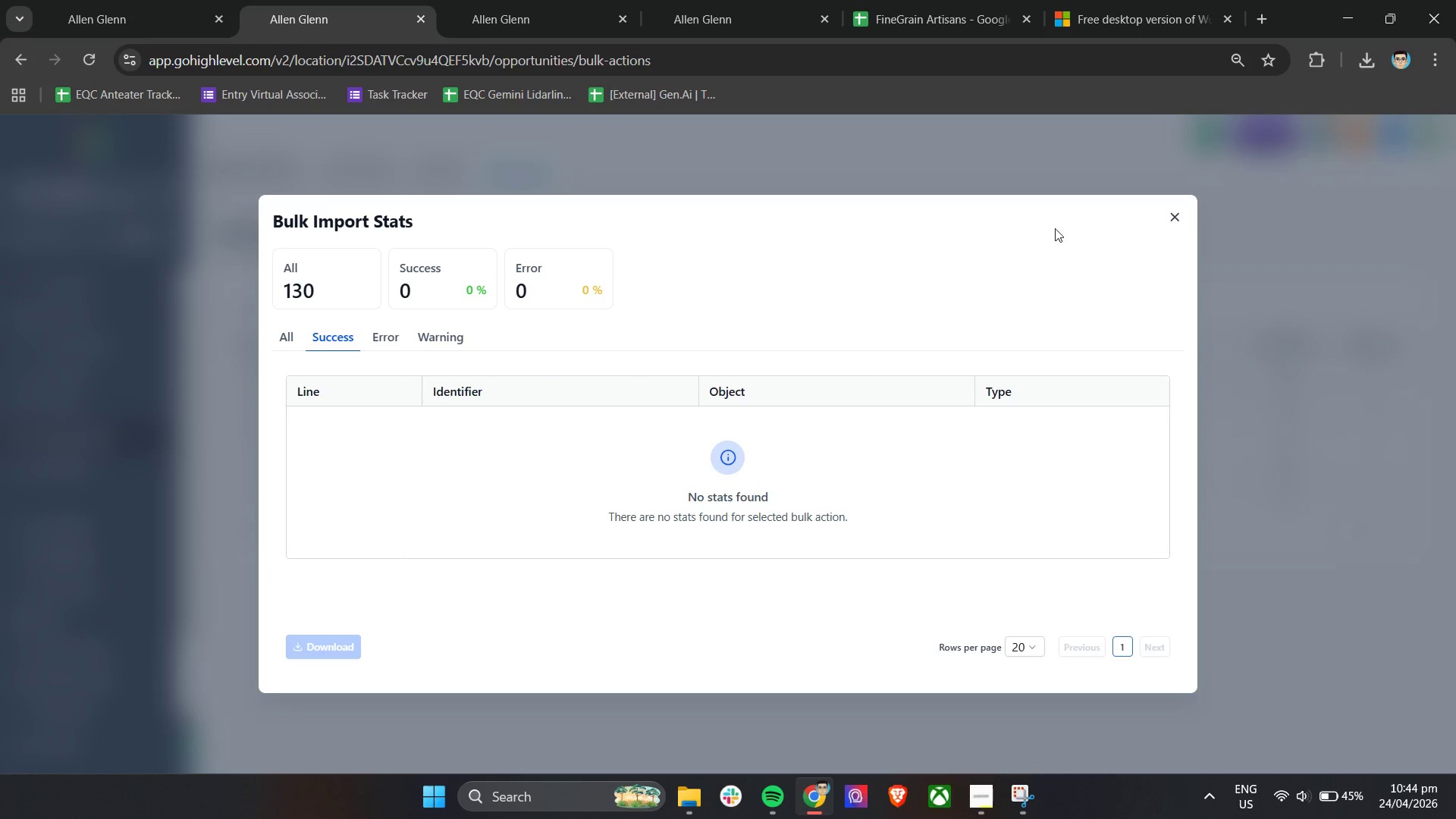 
left_click([1178, 220])
 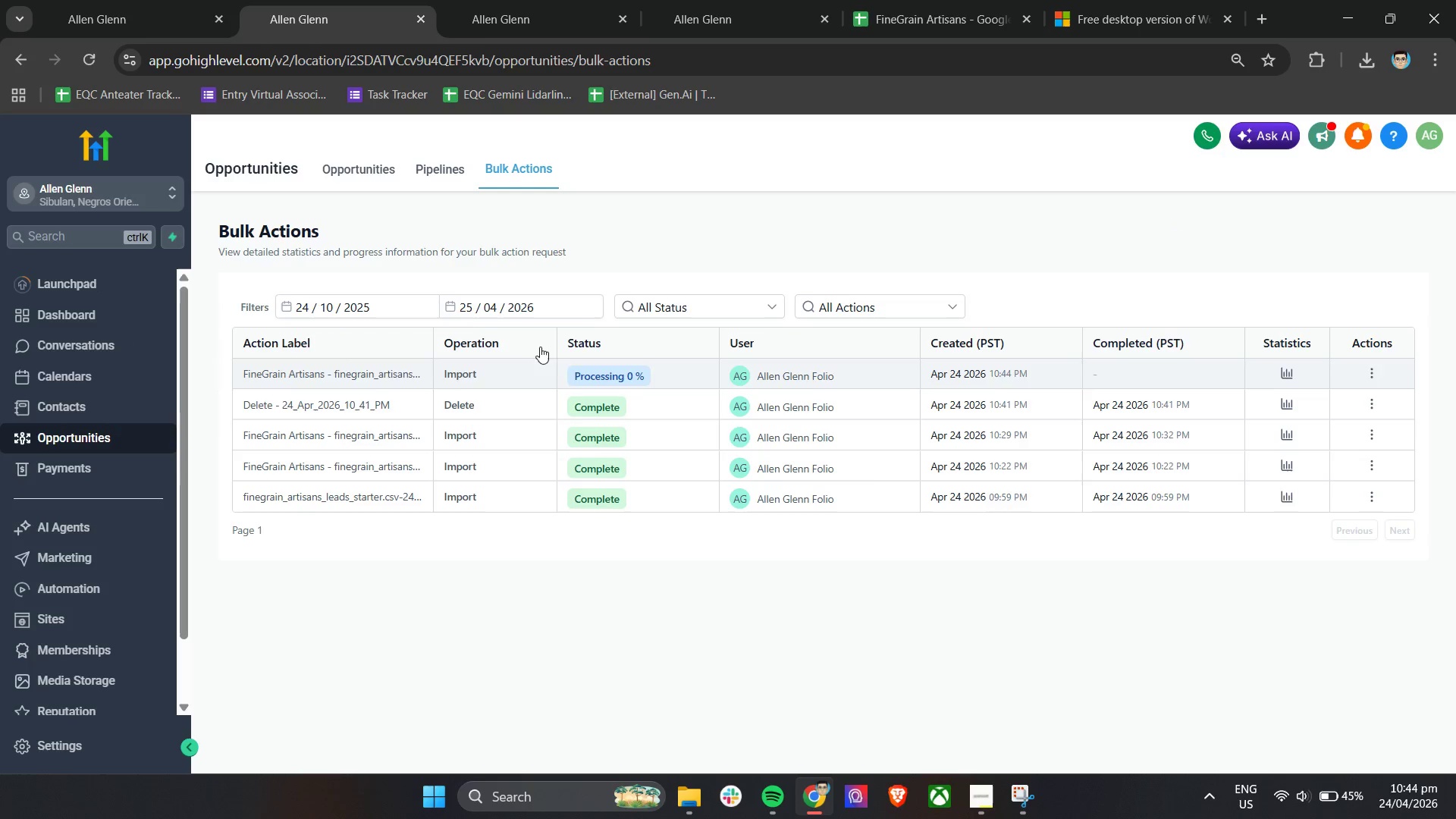 
left_click([353, 168])
 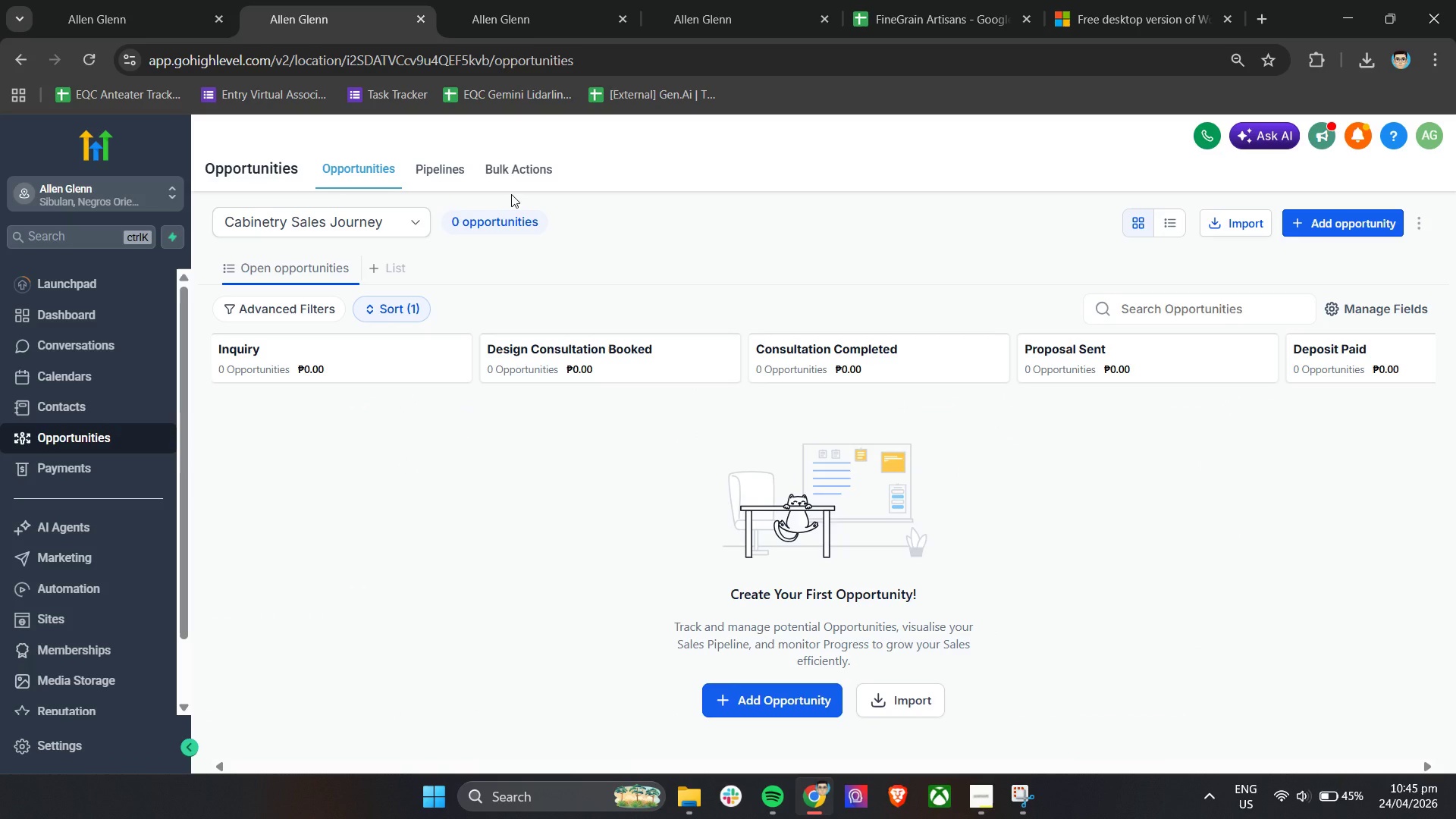 
wait(5.06)
 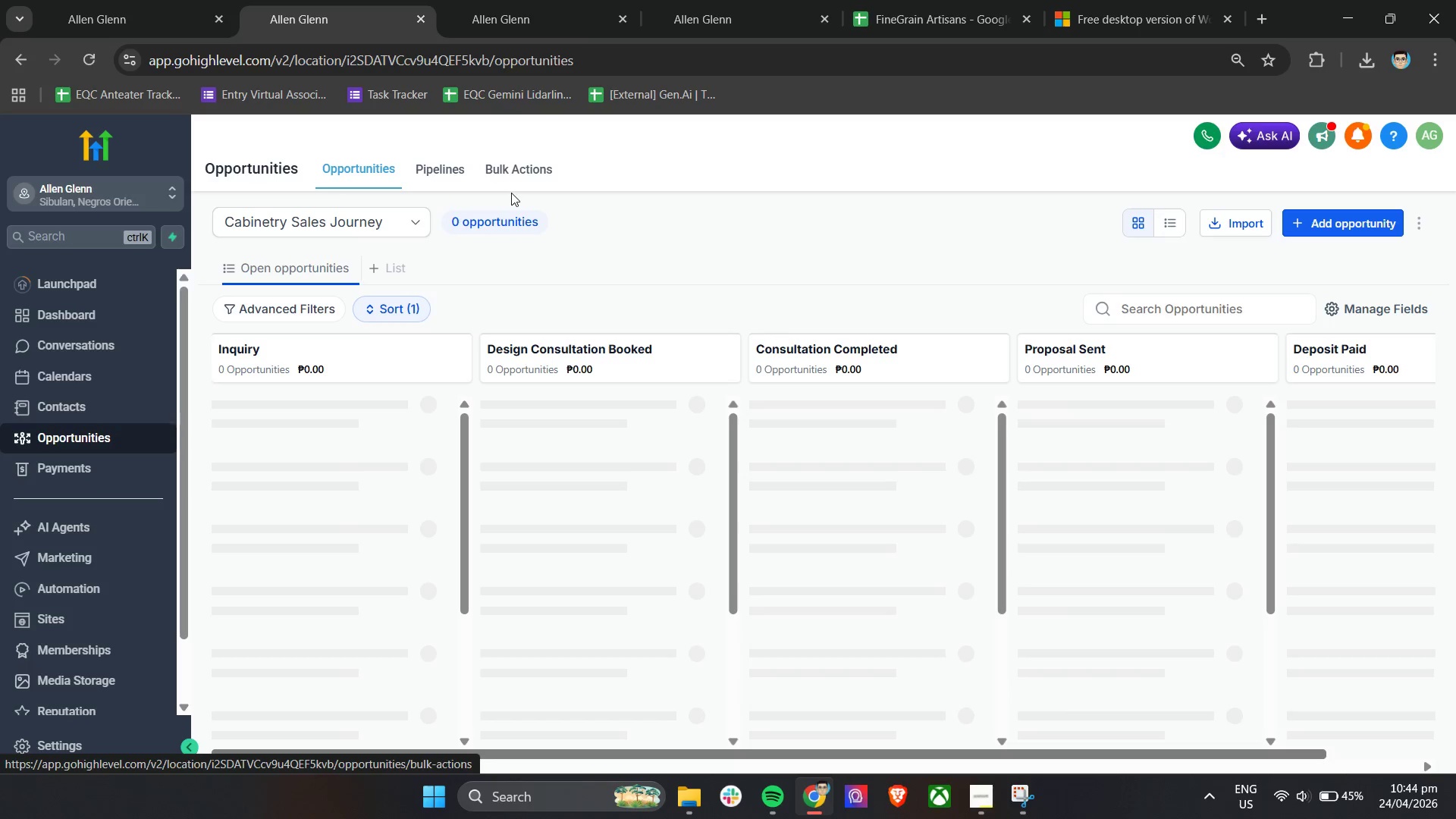 
left_click([532, 166])
 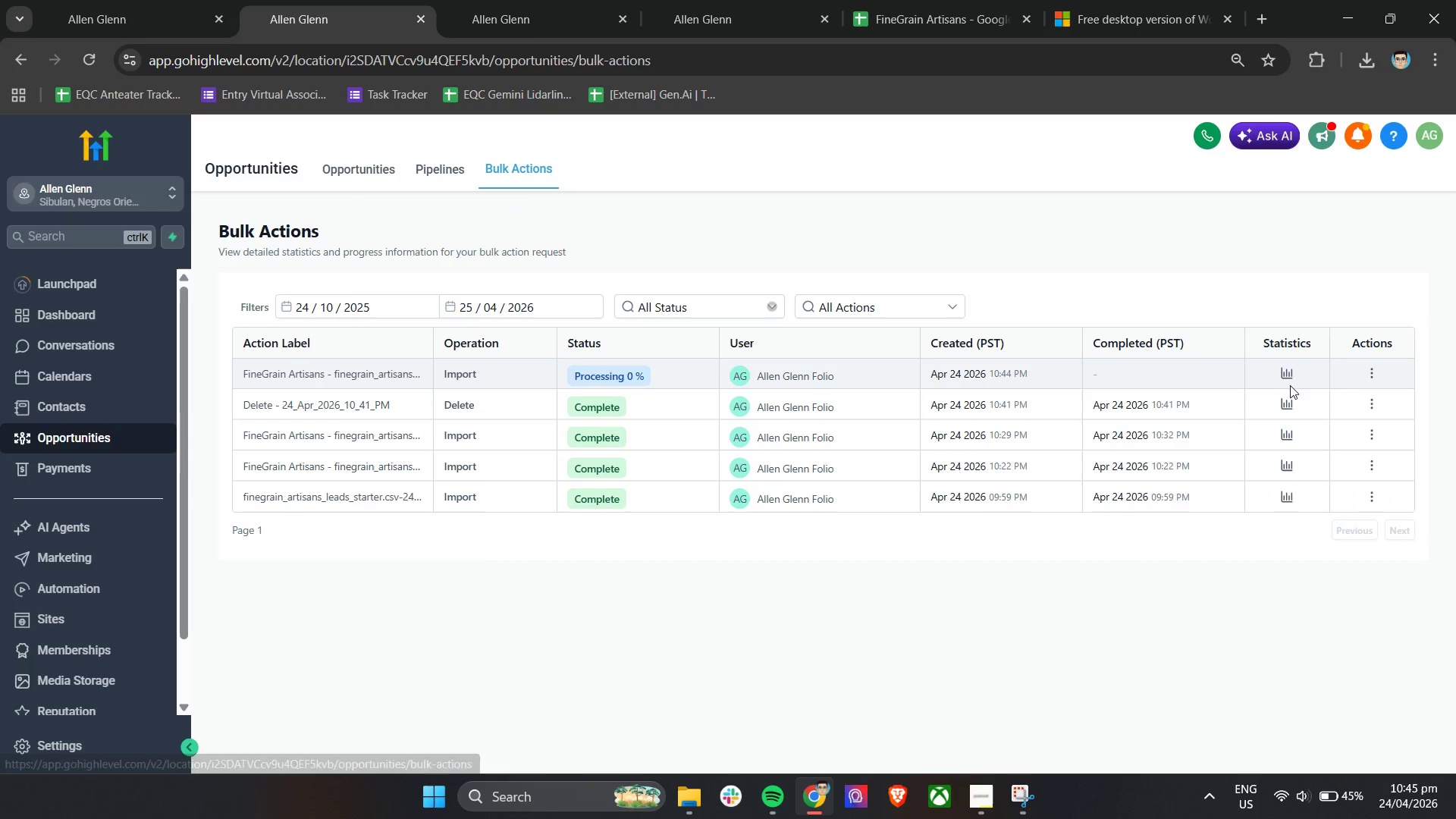 
left_click([1285, 375])
 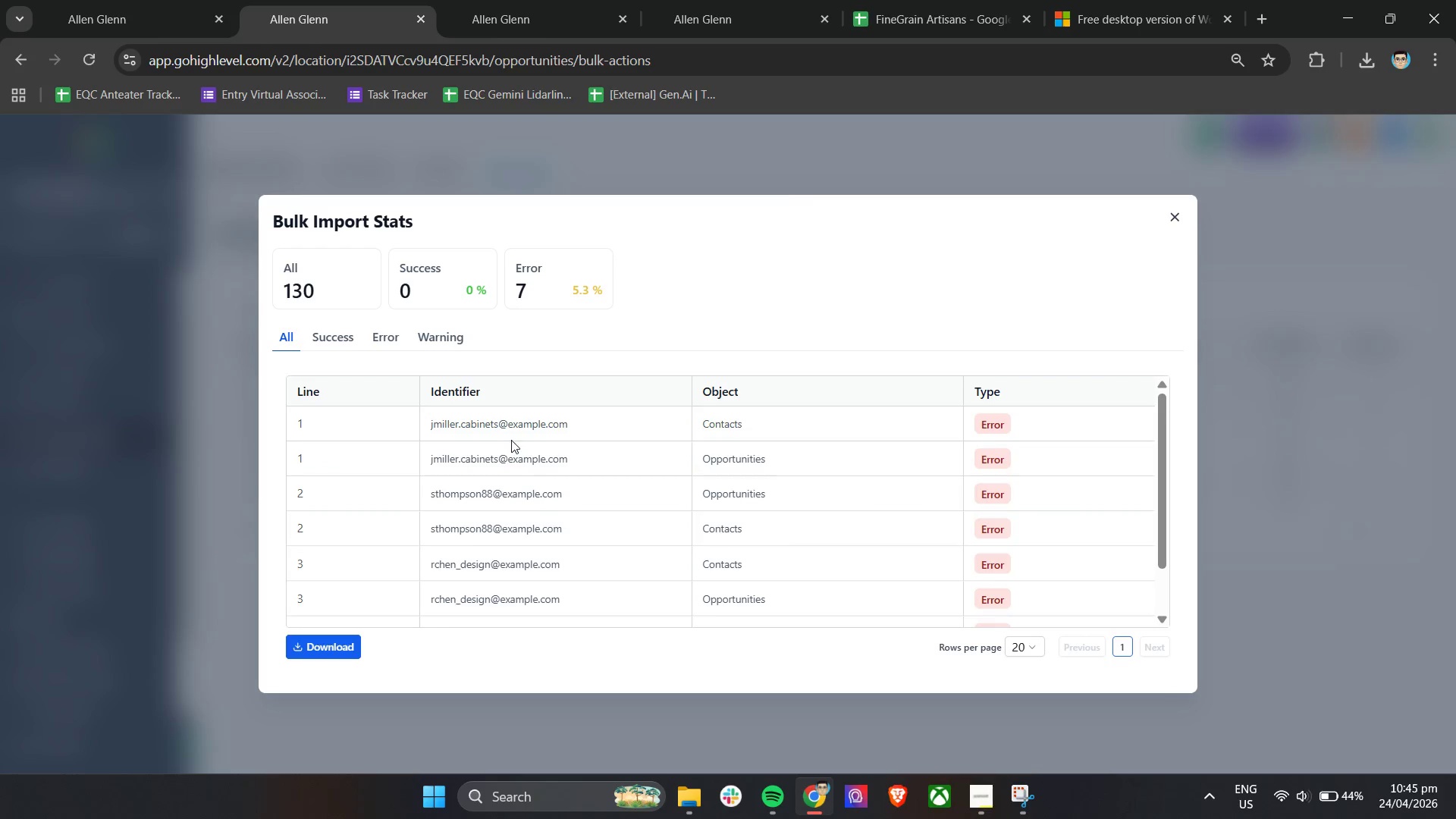 
wait(5.64)
 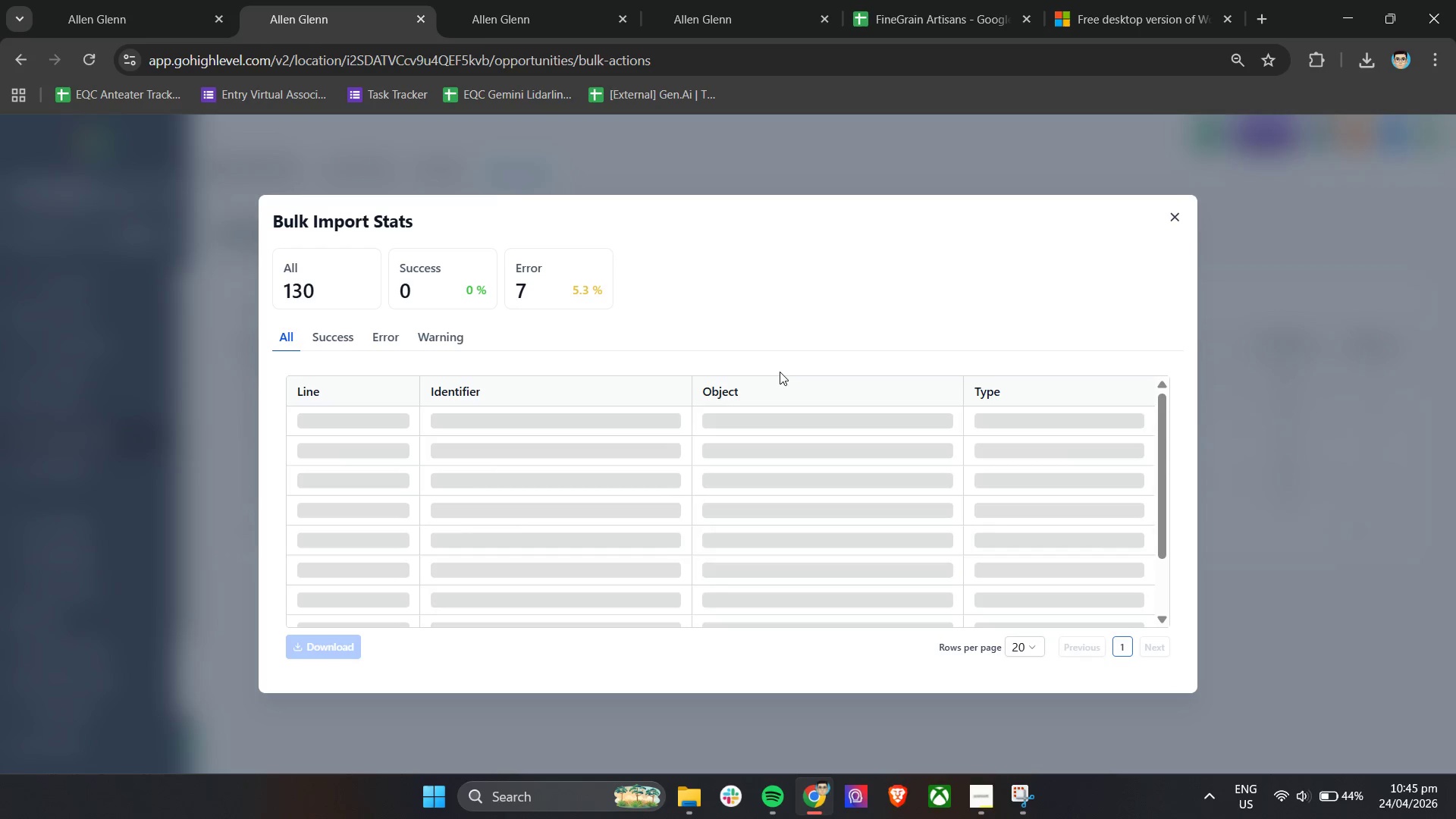 
left_click([381, 340])
 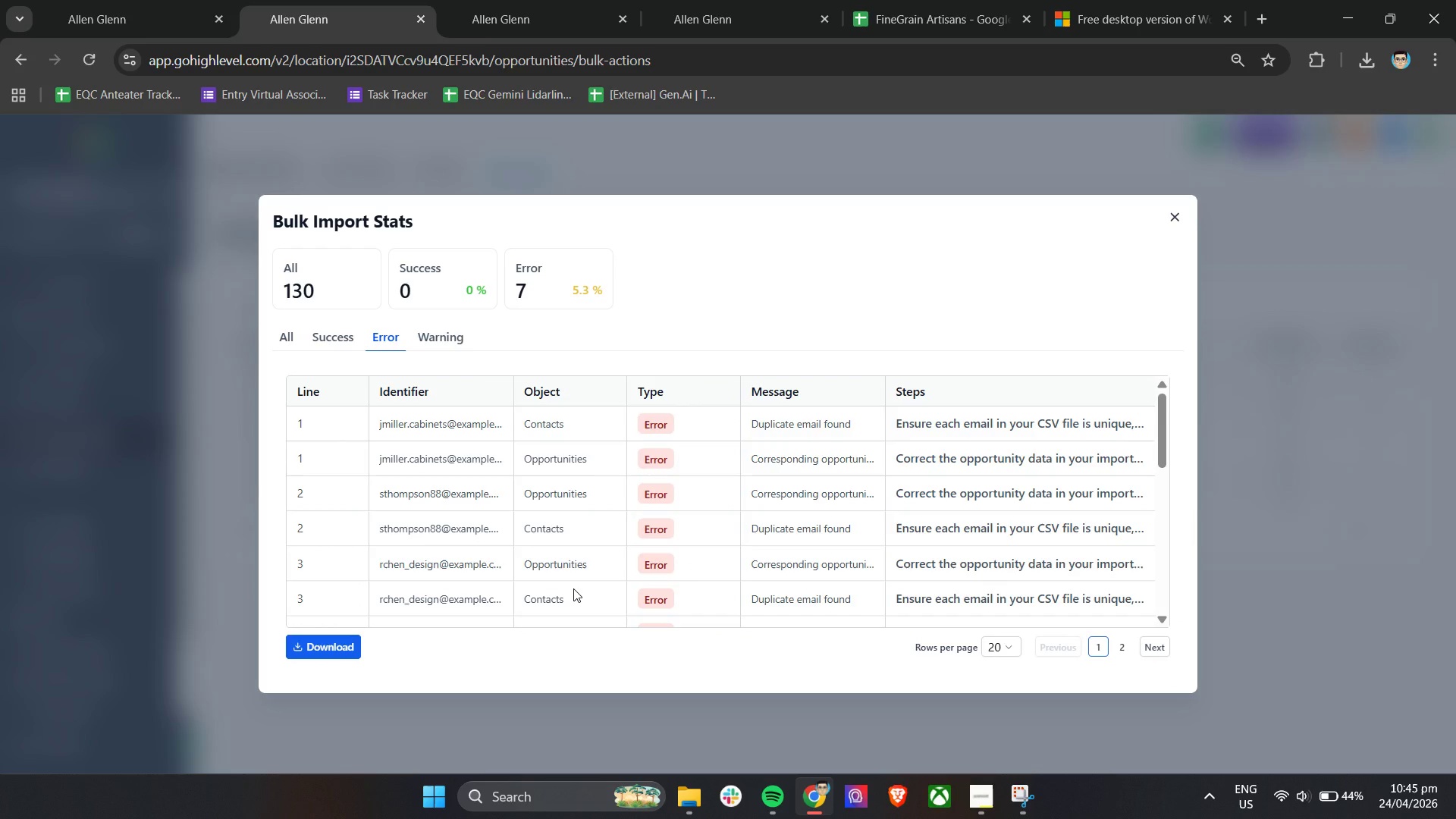 
scroll: coordinate [443, 563], scroll_direction: down, amount: 17.0
 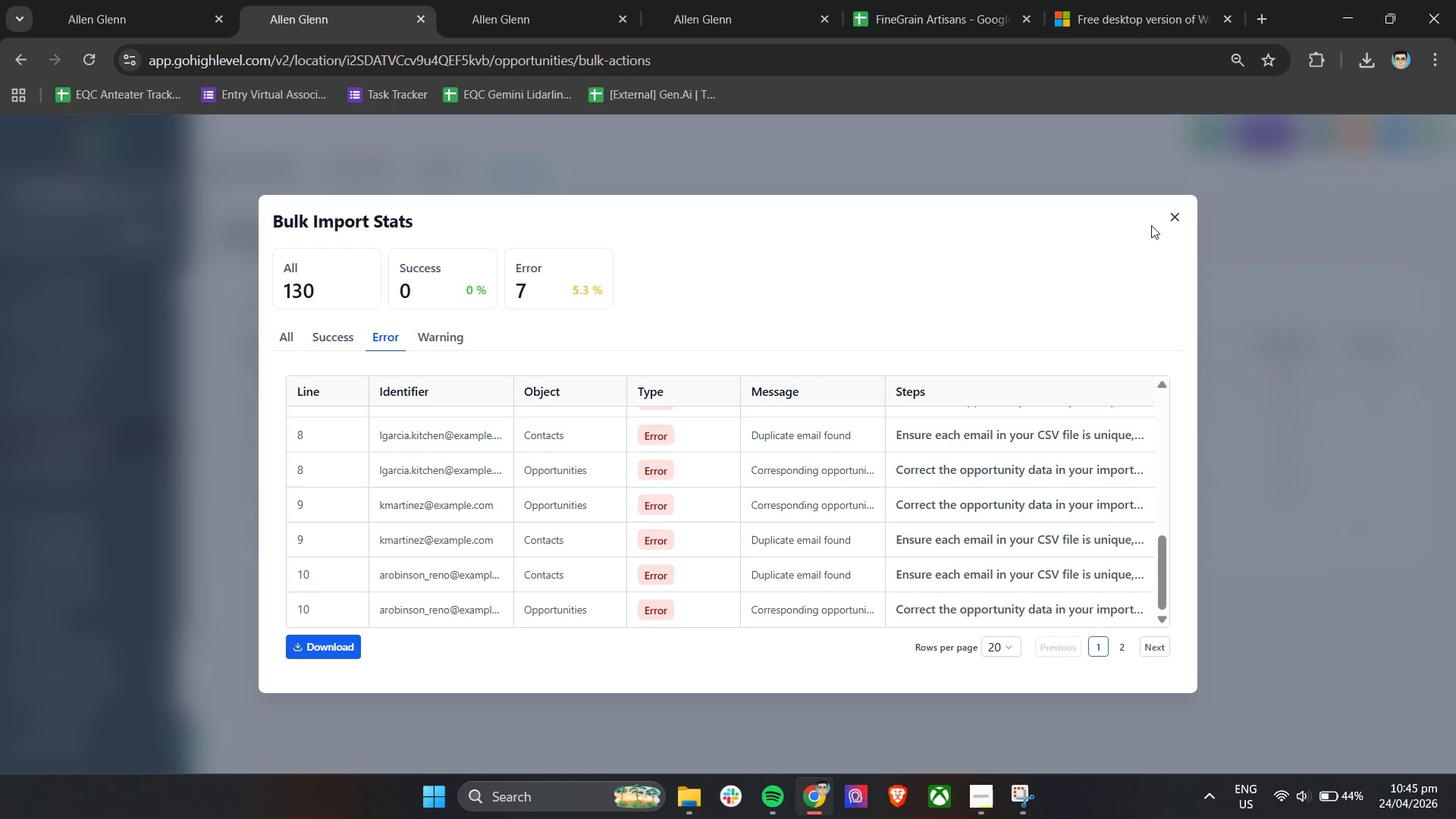 
left_click([1173, 213])
 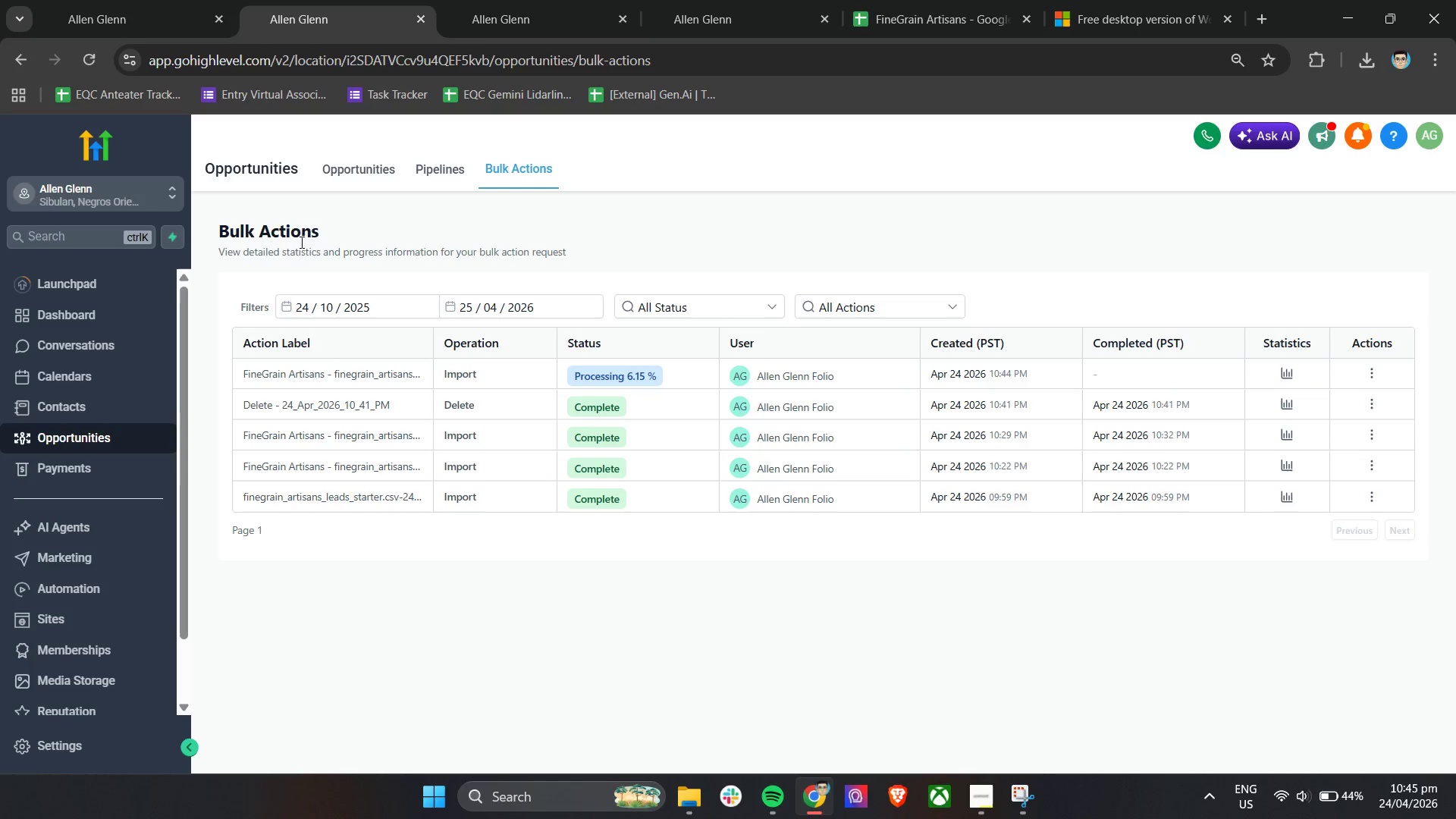 
right_click([78, 407])
 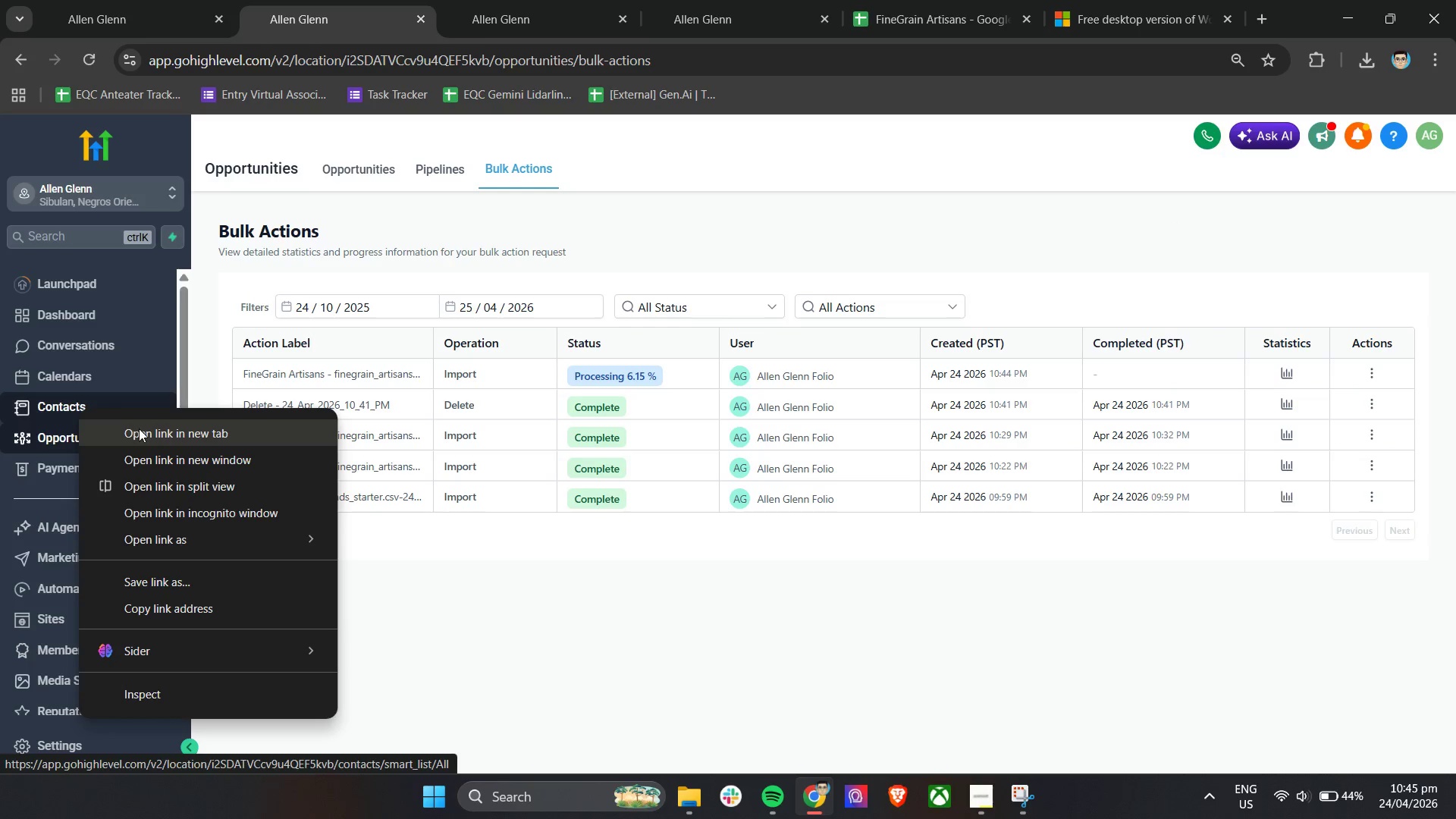 
left_click([140, 429])
 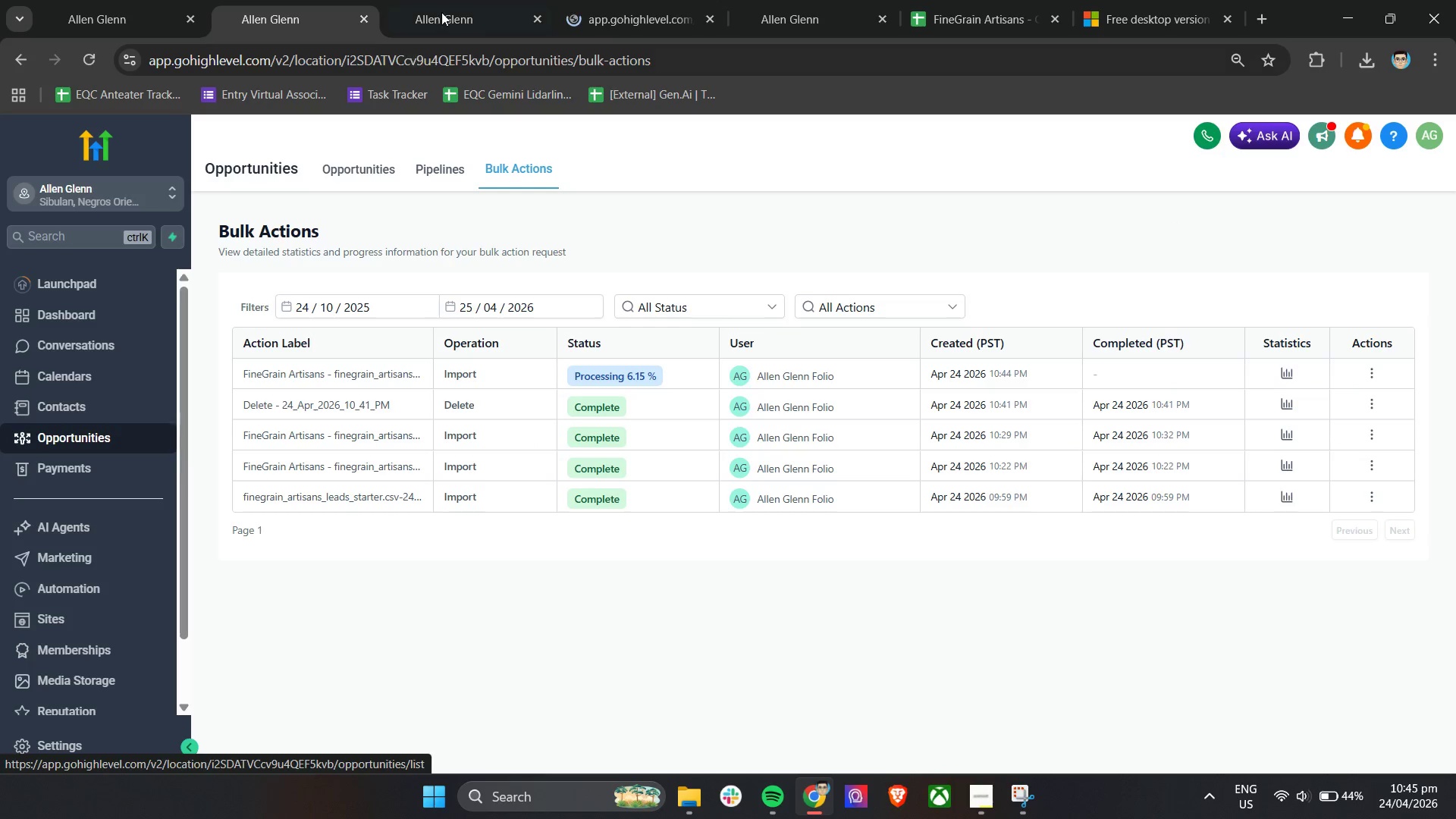 
left_click([479, 0])
 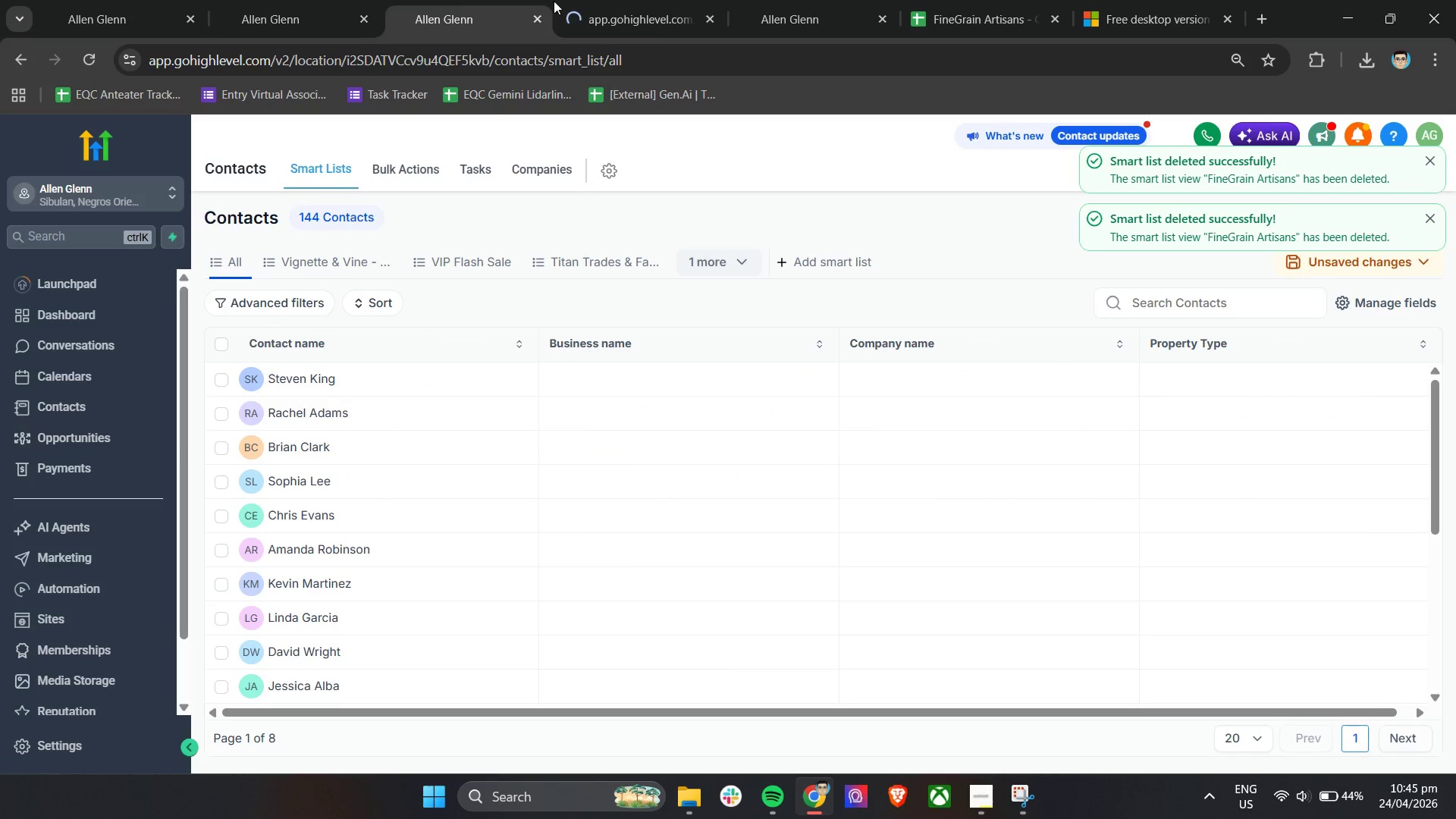 
left_click_drag(start_coordinate=[596, 0], to_coordinate=[603, 0])
 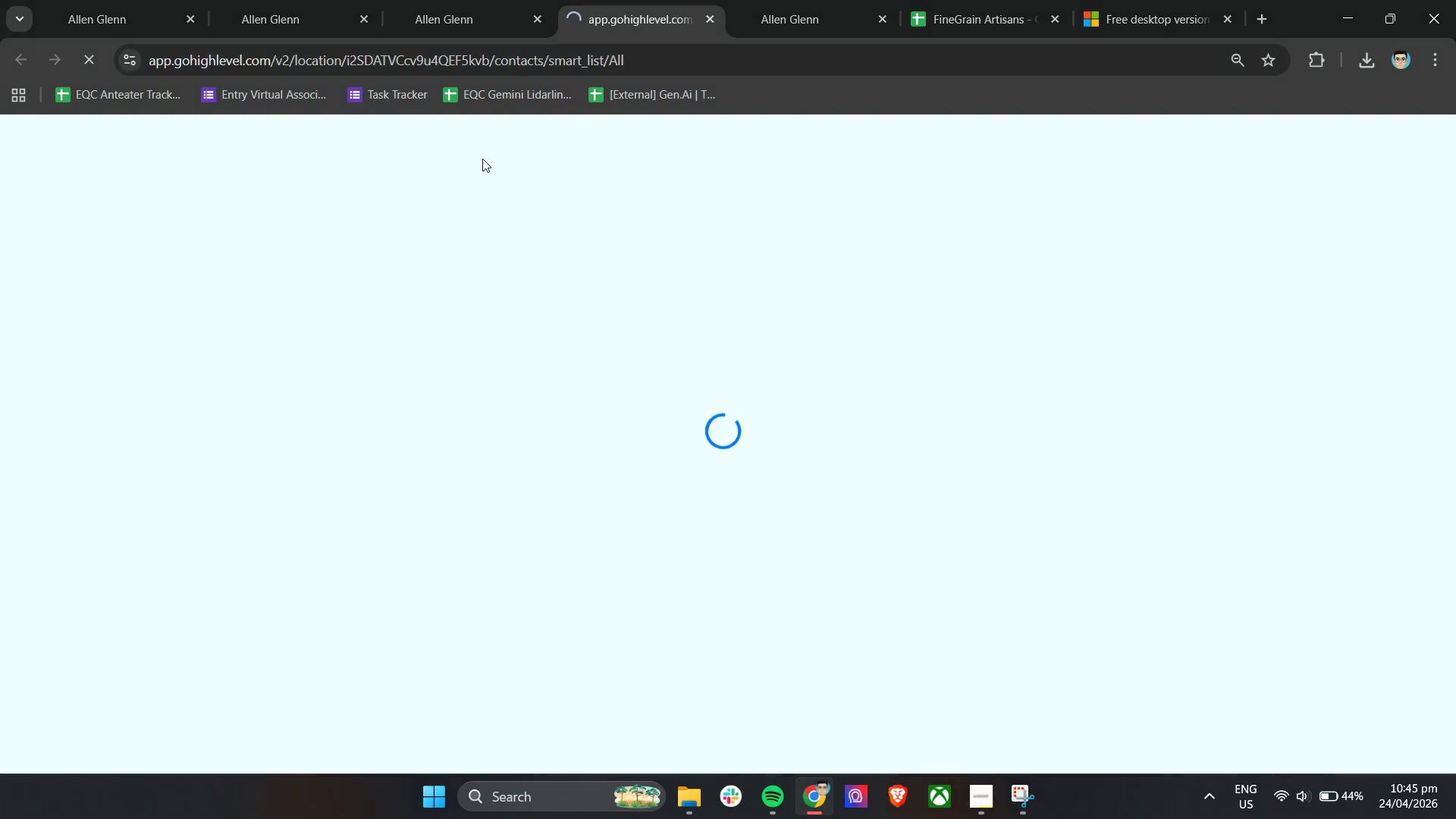 
left_click_drag(start_coordinate=[407, 0], to_coordinate=[413, 0])
 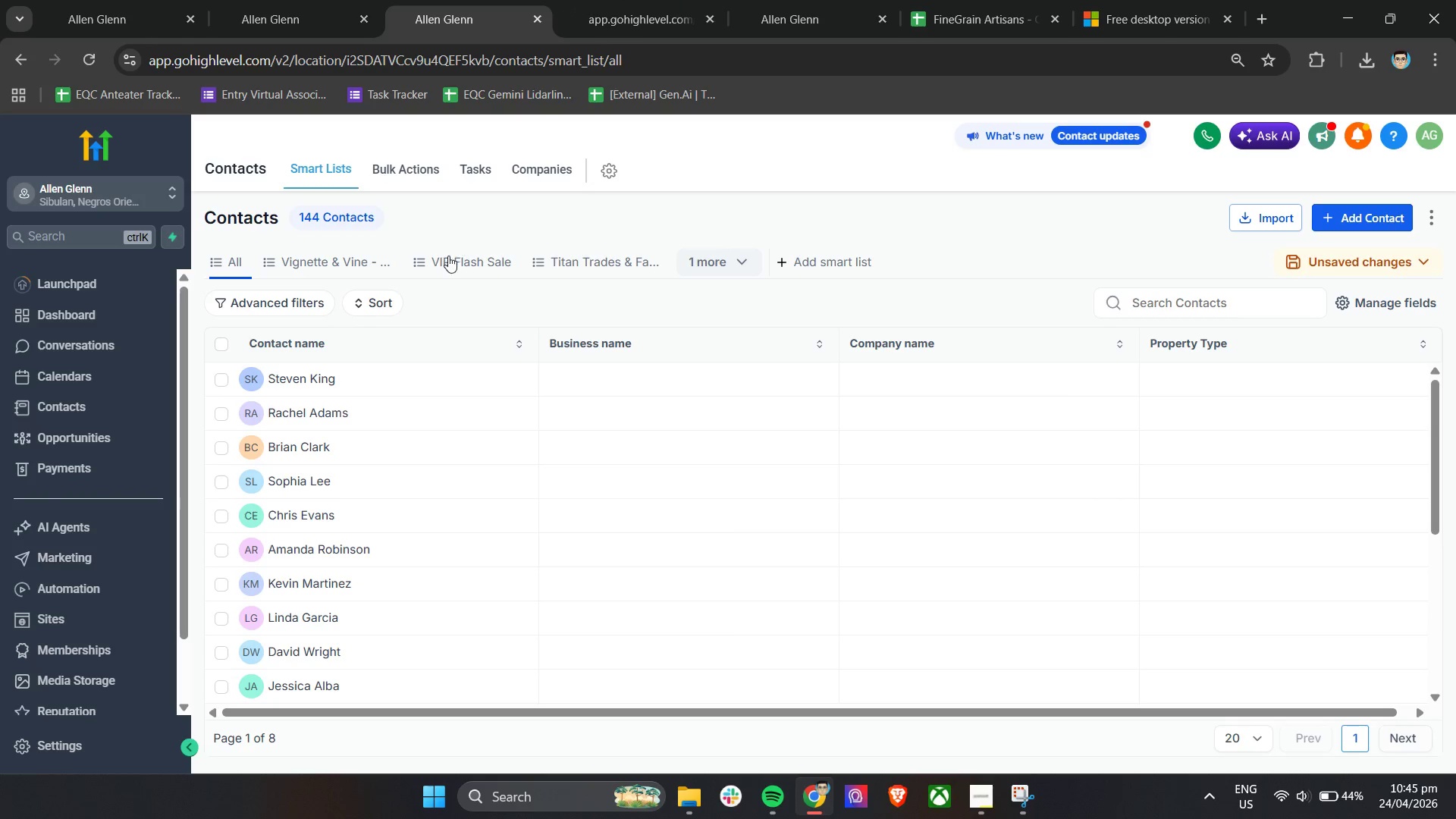 
left_click([663, 0])
 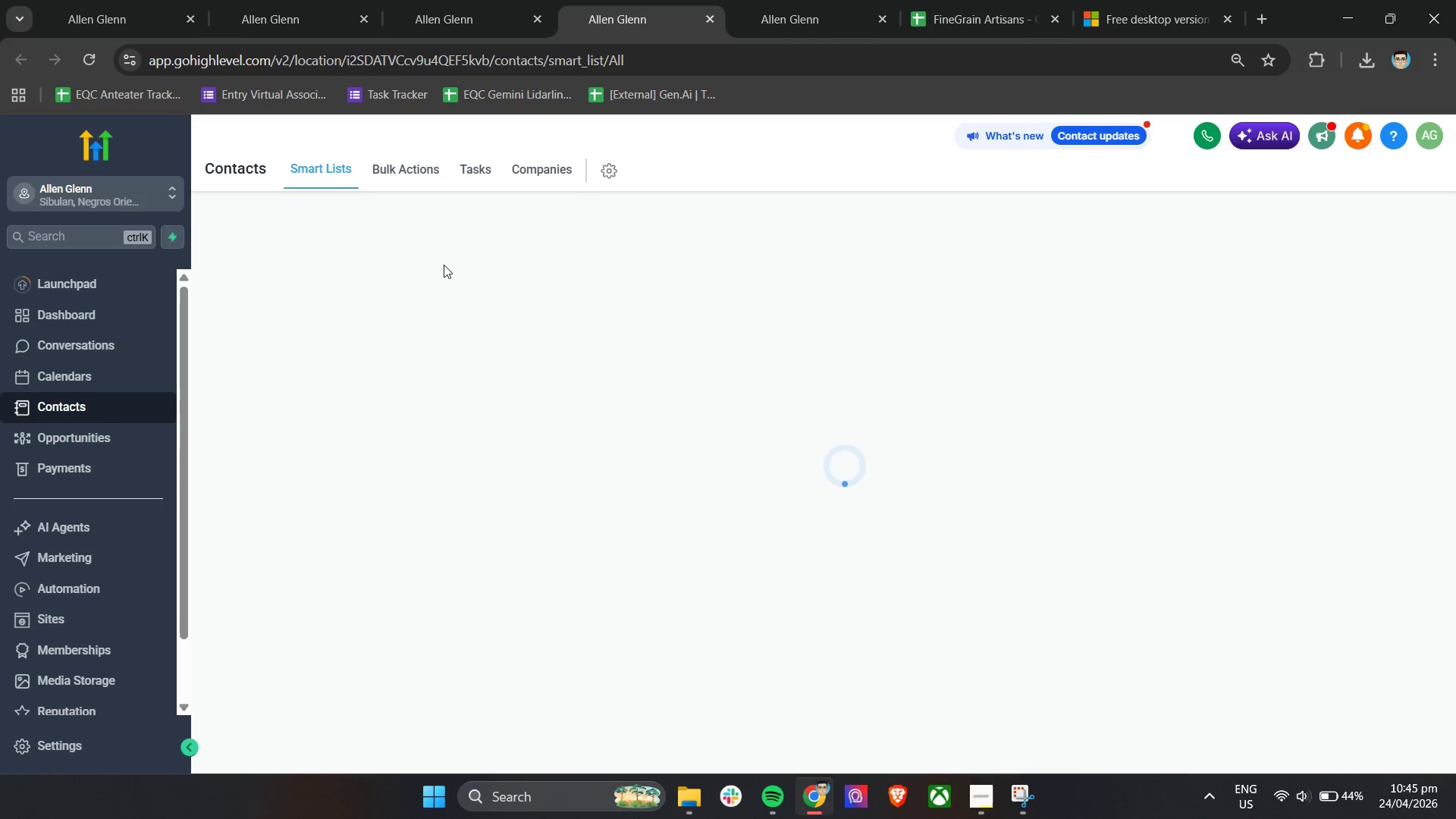 
wait(9.23)
 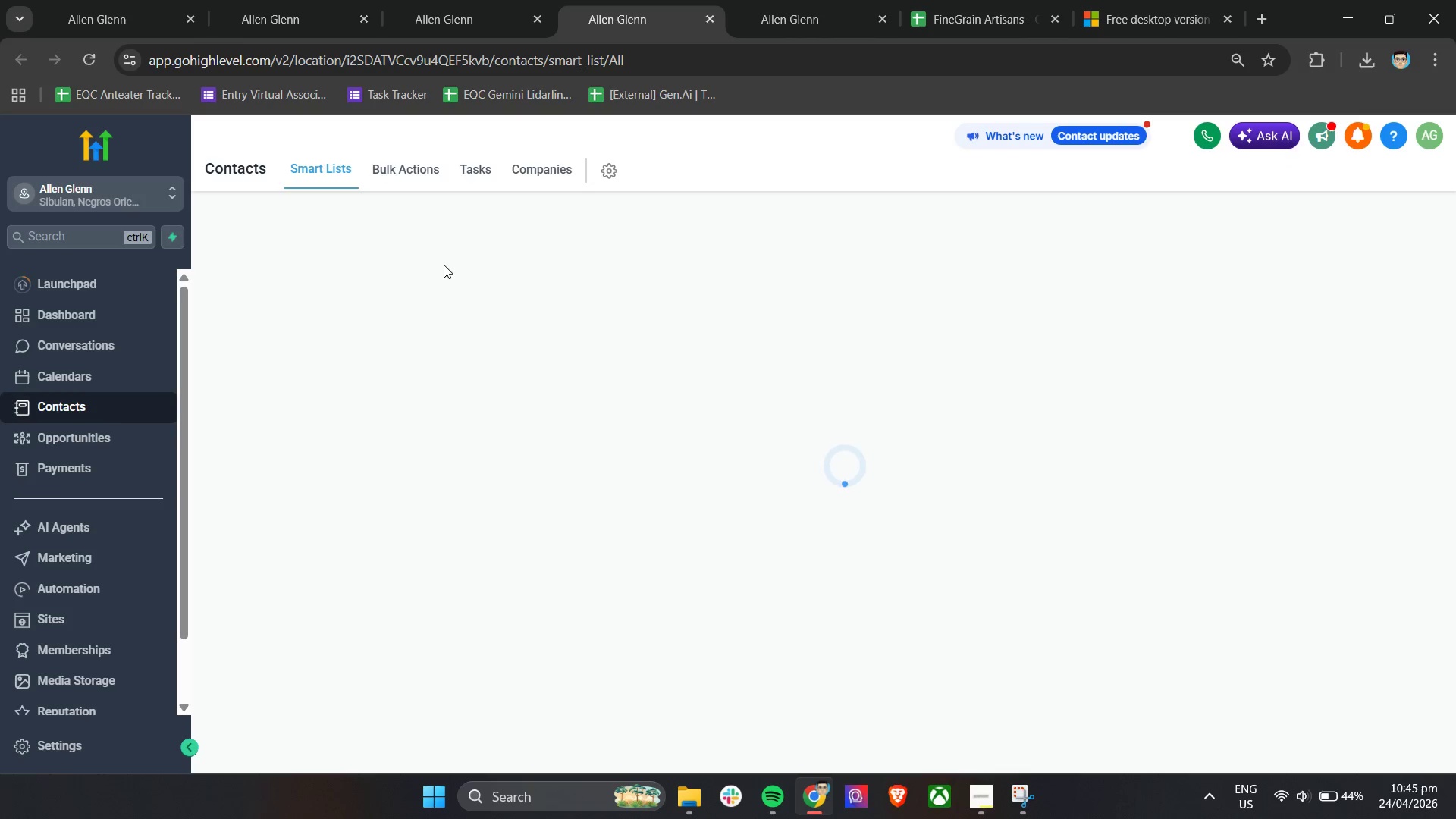 
scroll: coordinate [475, 437], scroll_direction: down, amount: 3.0
 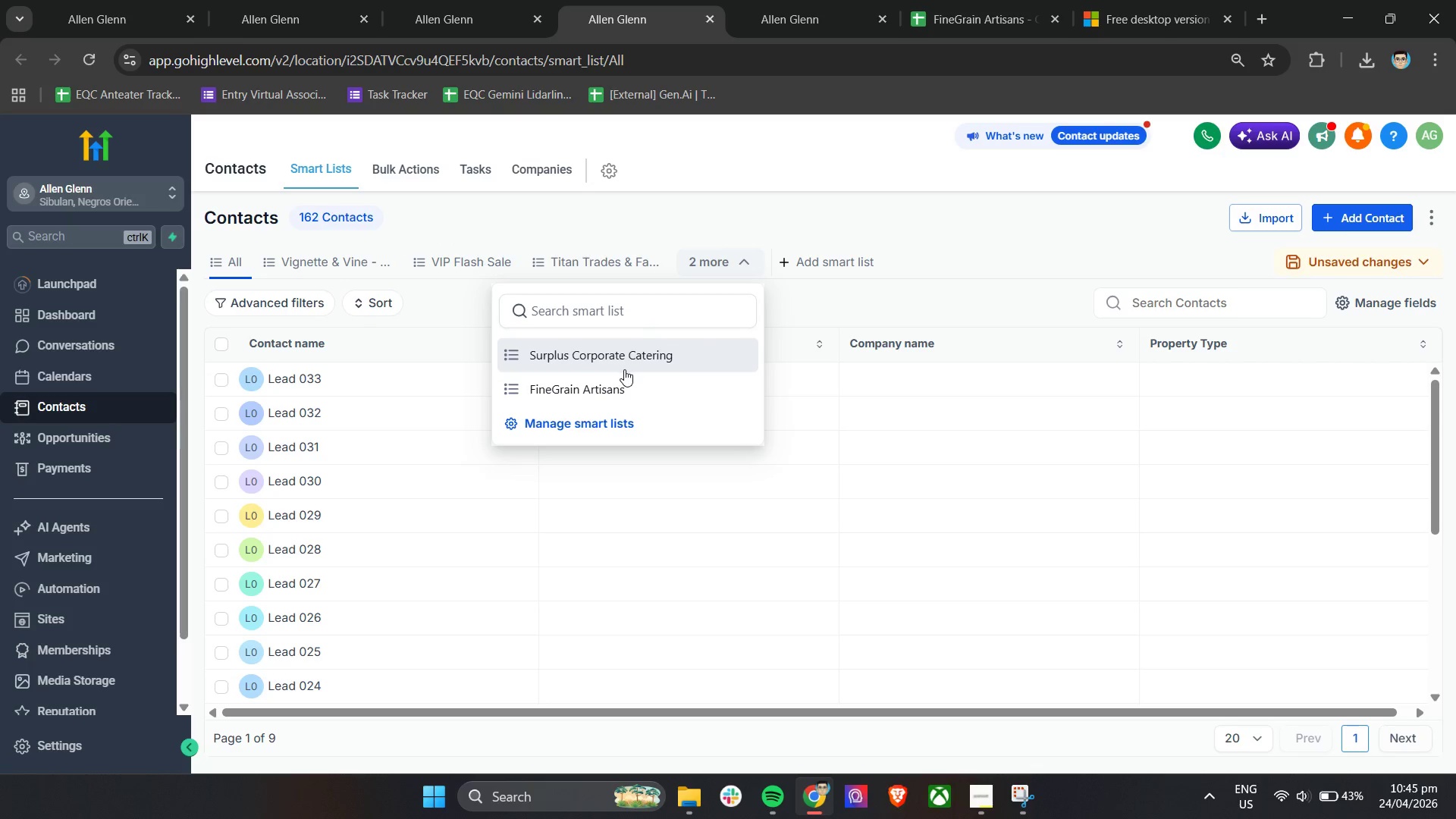 
wait(5.4)
 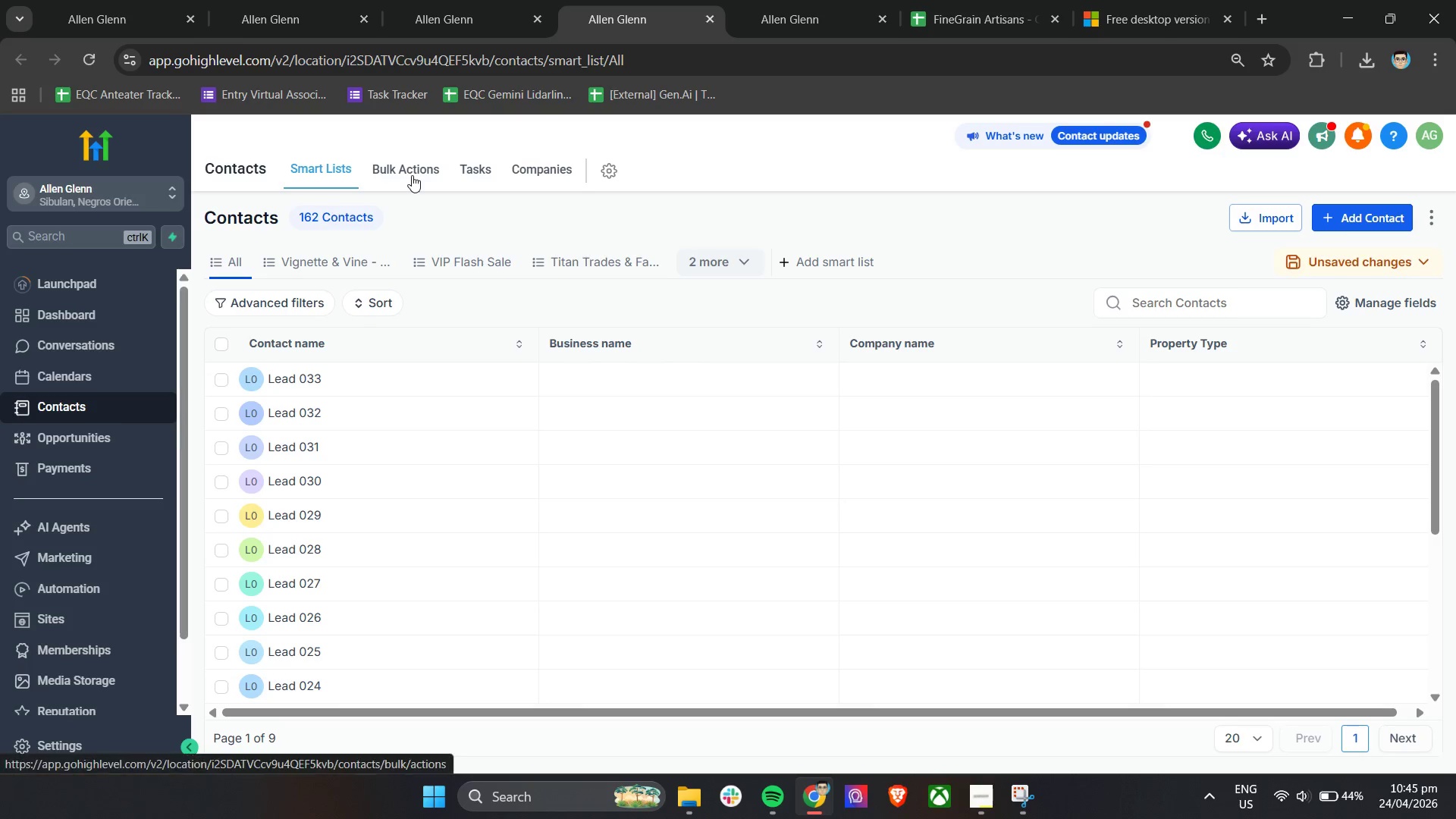 
left_click([544, 389])
 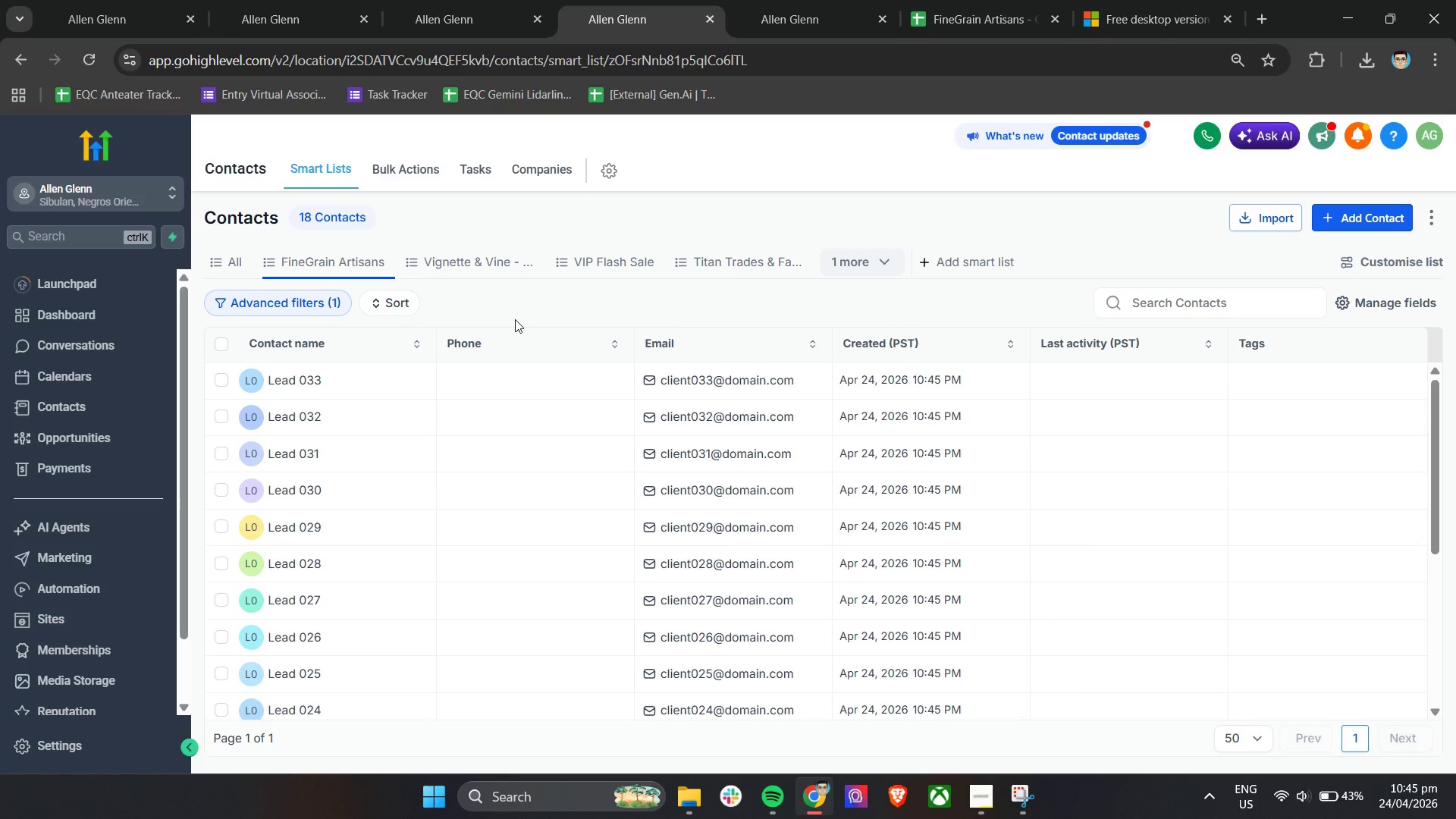 
scroll: coordinate [400, 431], scroll_direction: down, amount: 11.0
 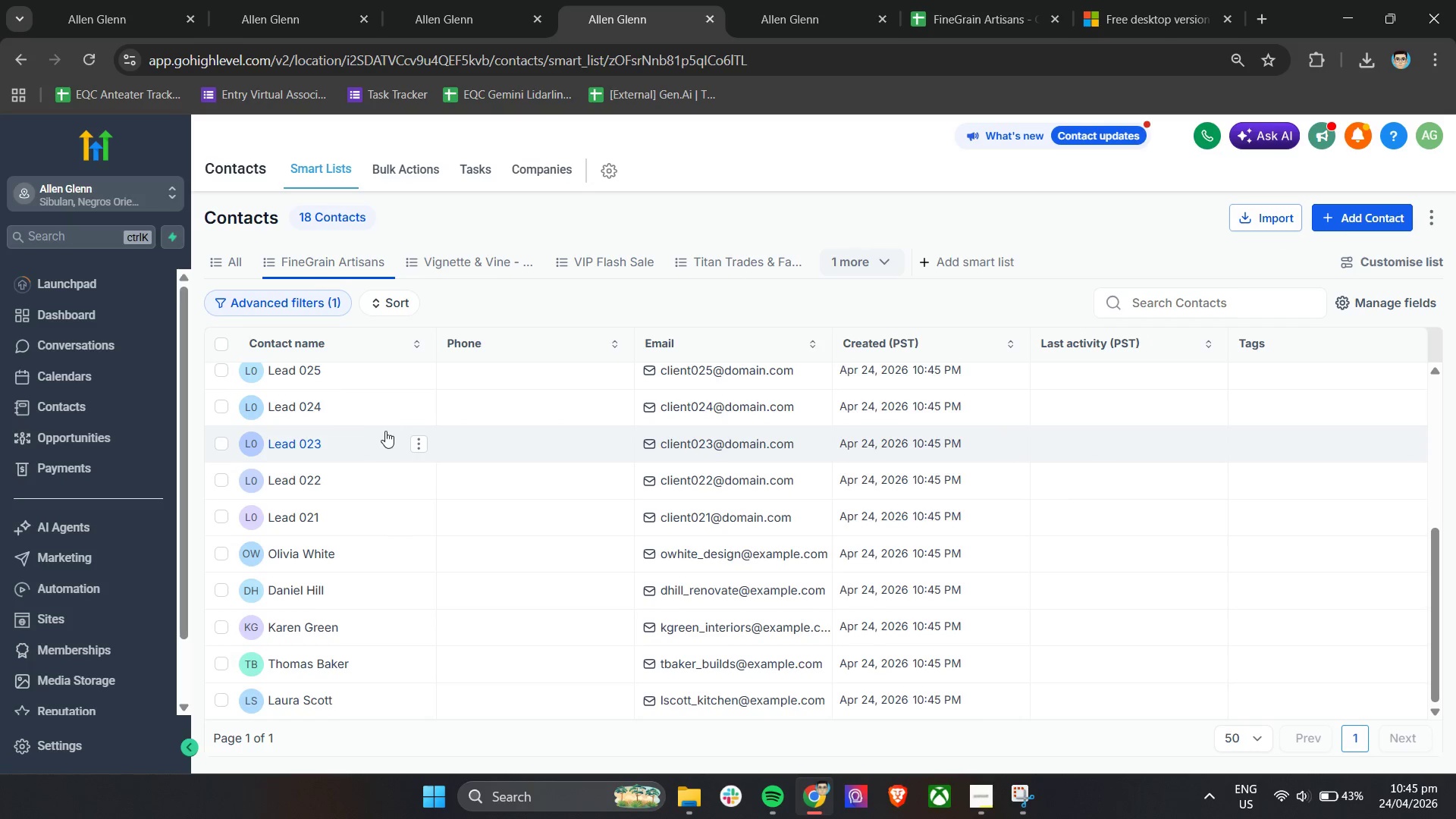 
scroll: coordinate [386, 443], scroll_direction: up, amount: 12.0
 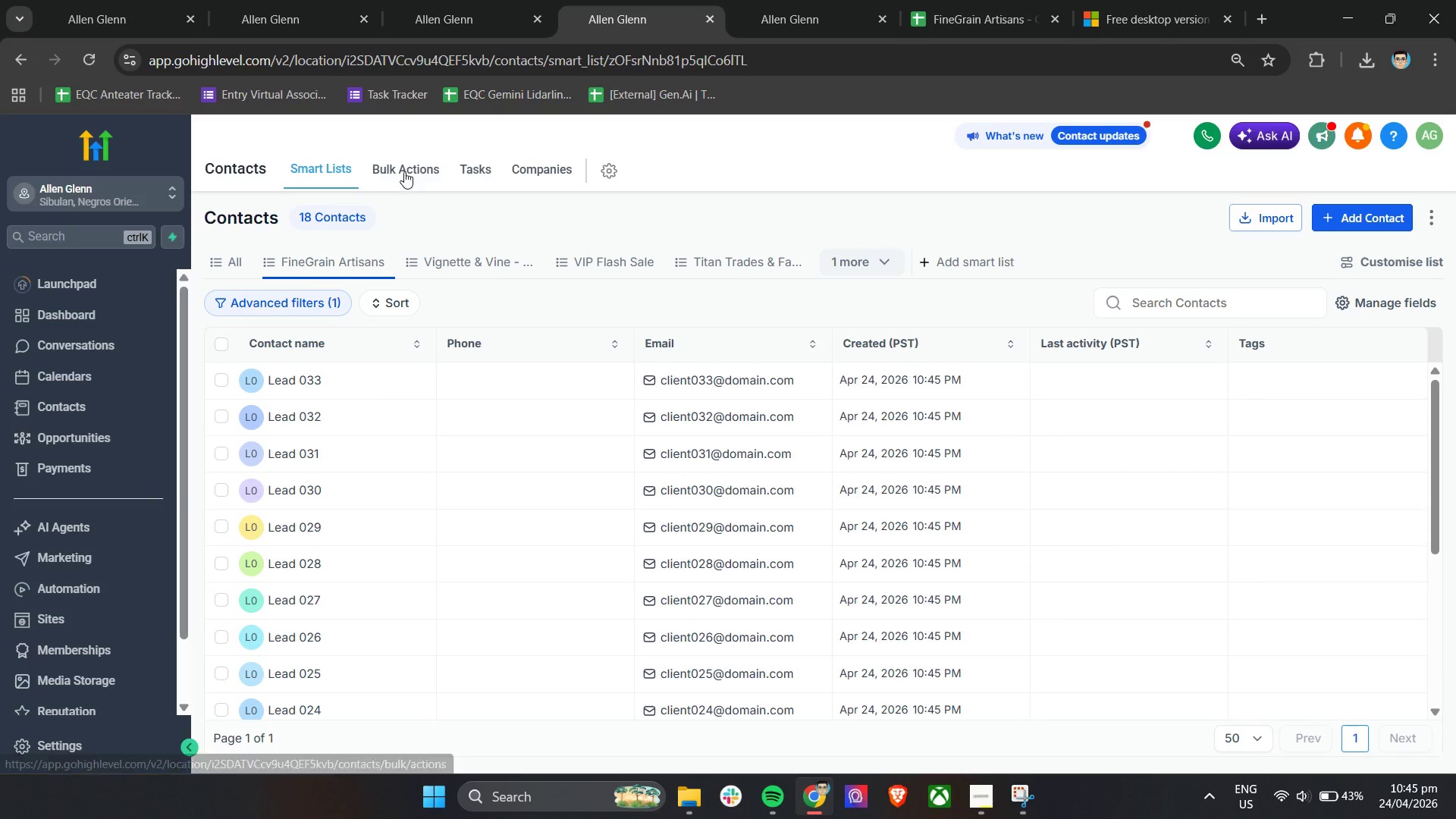 
left_click([404, 168])
 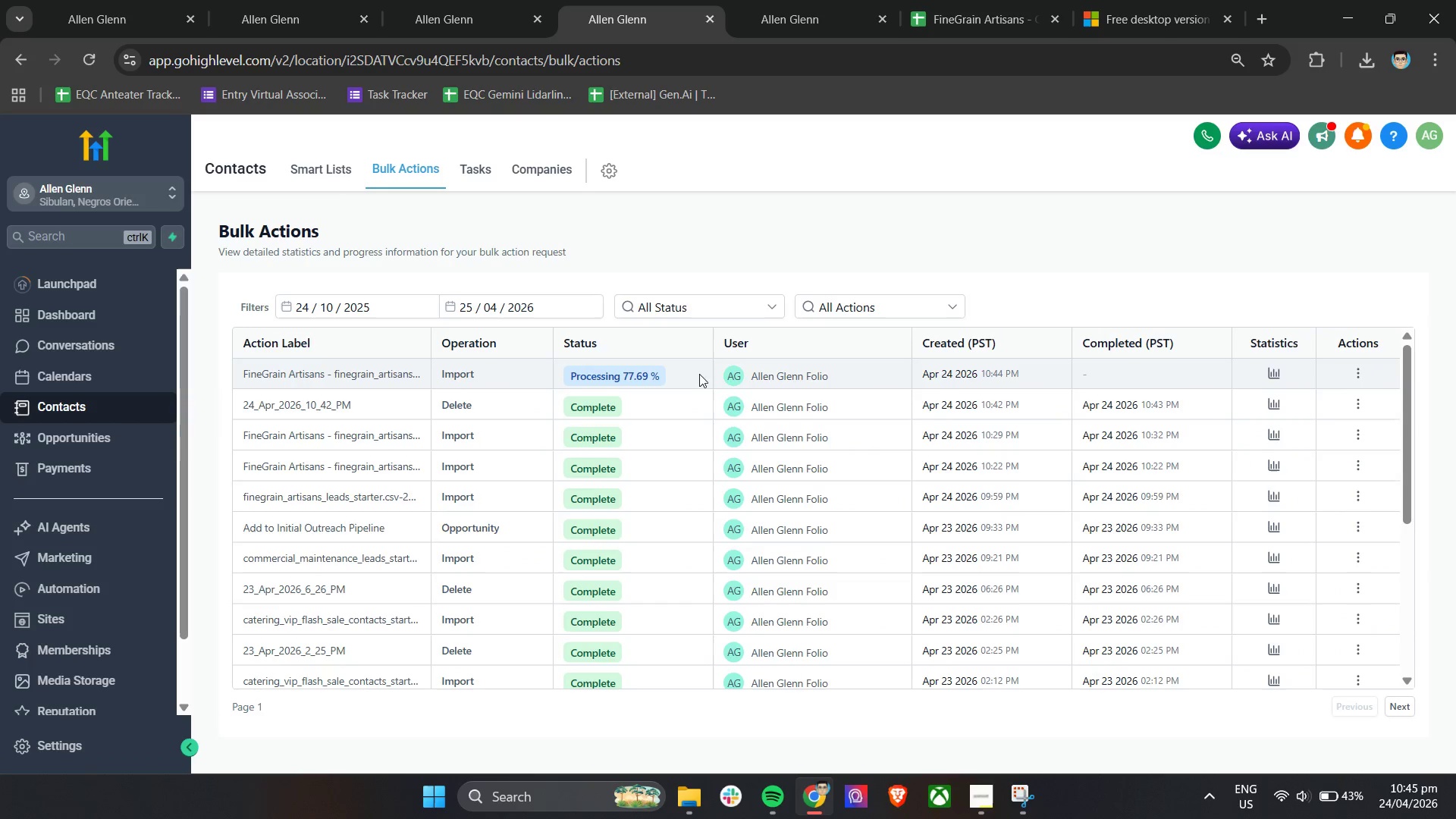 
left_click([1274, 375])
 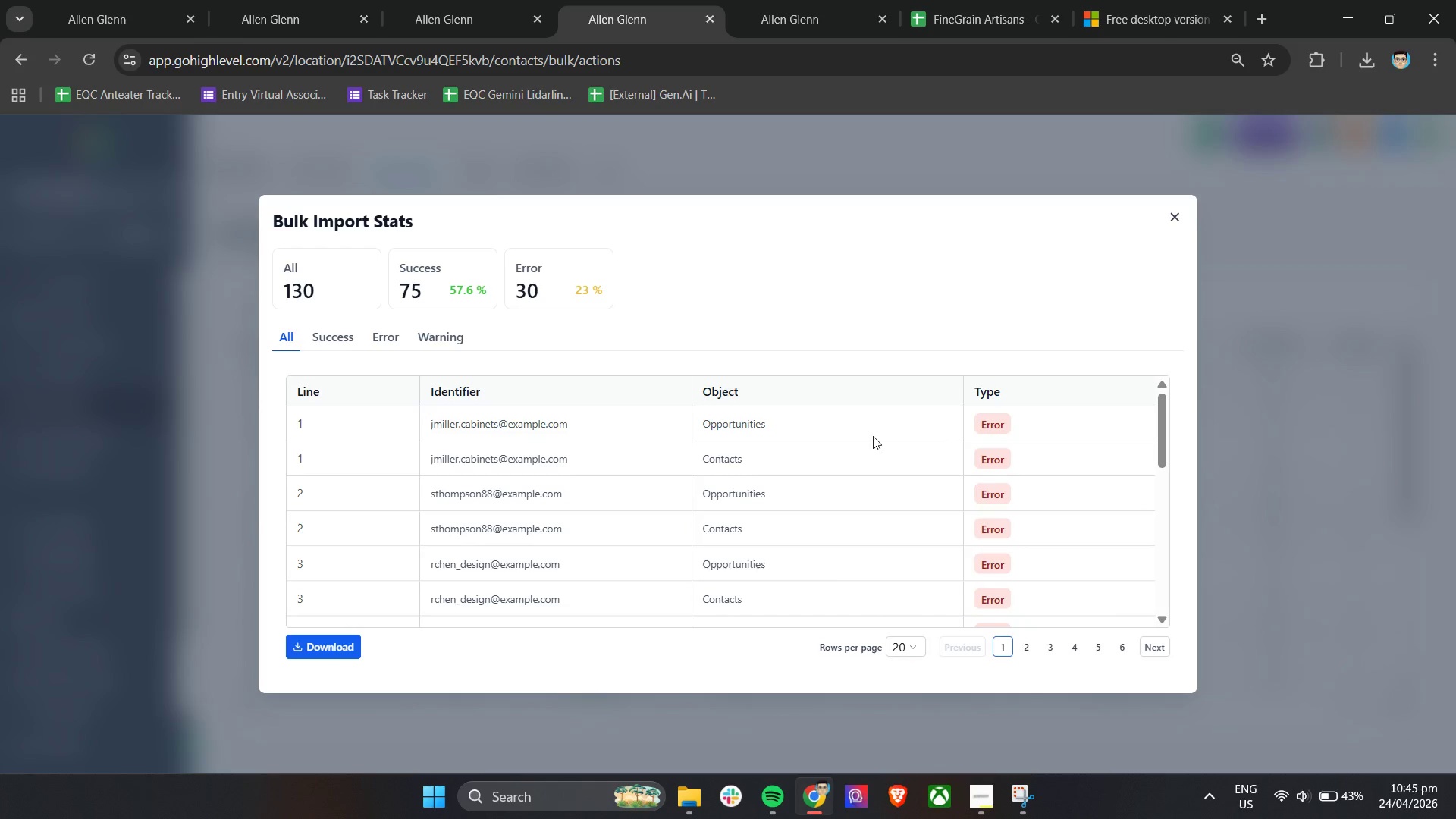 
scroll: coordinate [761, 499], scroll_direction: down, amount: 15.0
 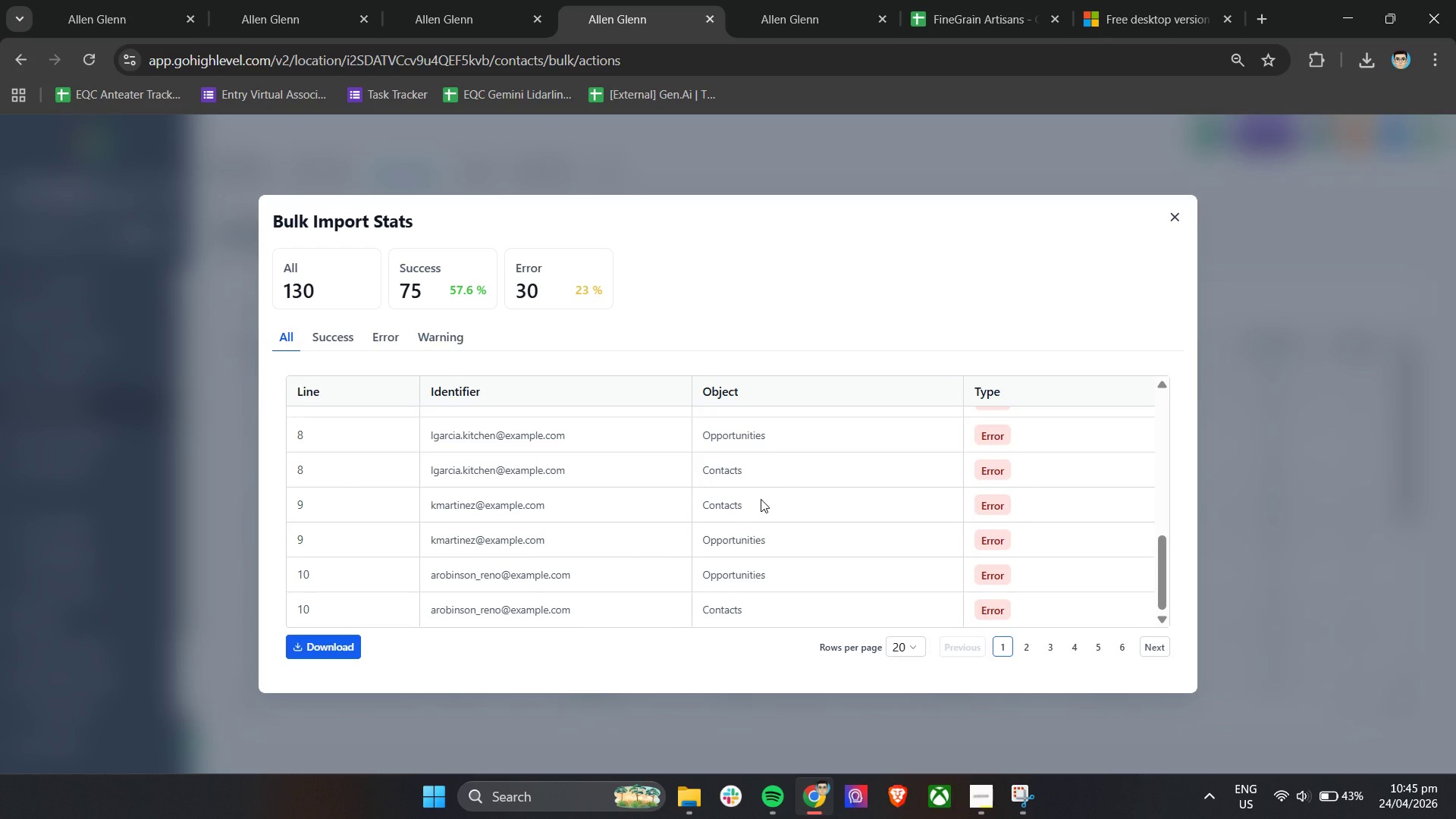 
scroll: coordinate [761, 499], scroll_direction: up, amount: 15.0
 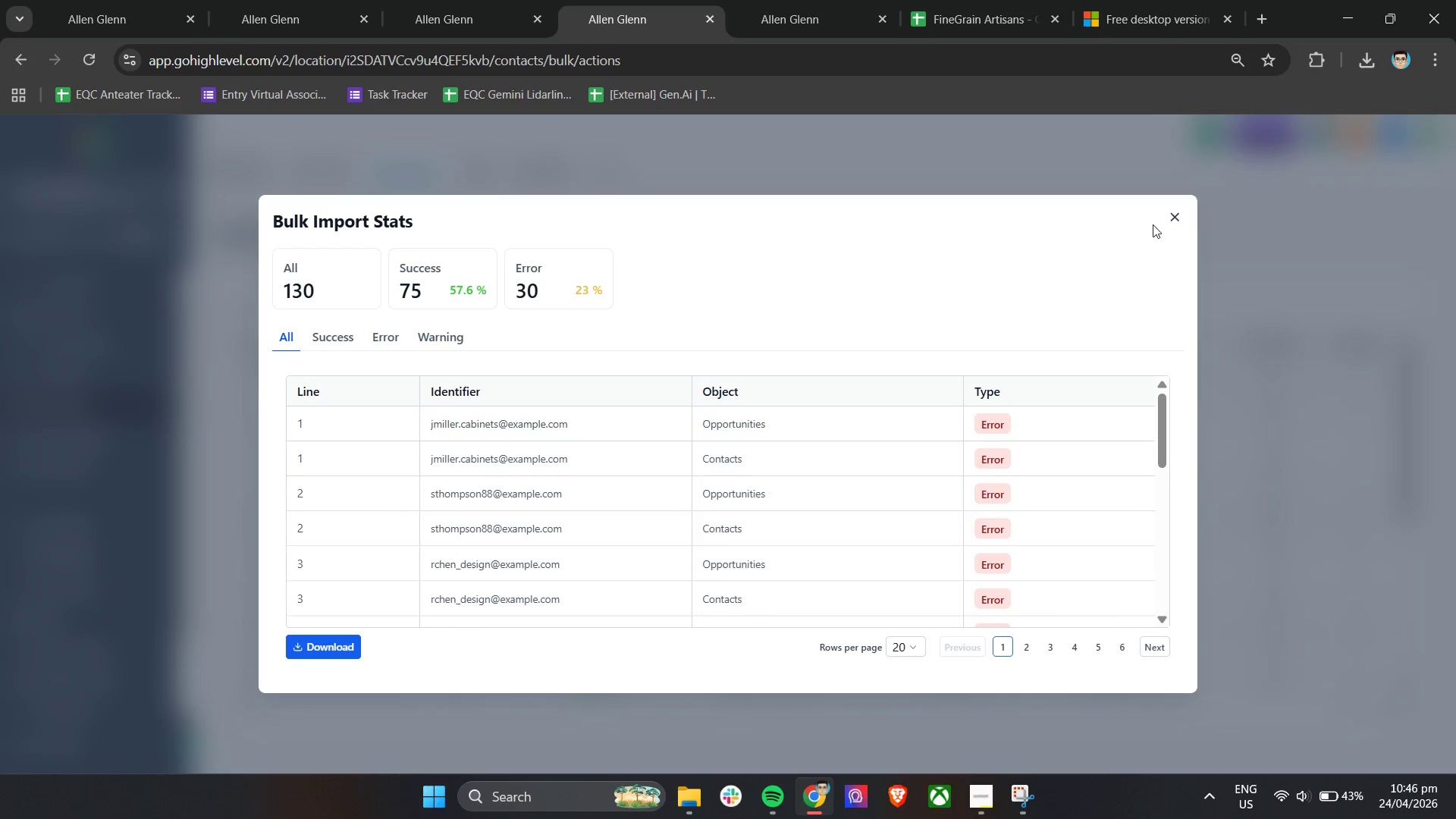 
left_click([1169, 214])
 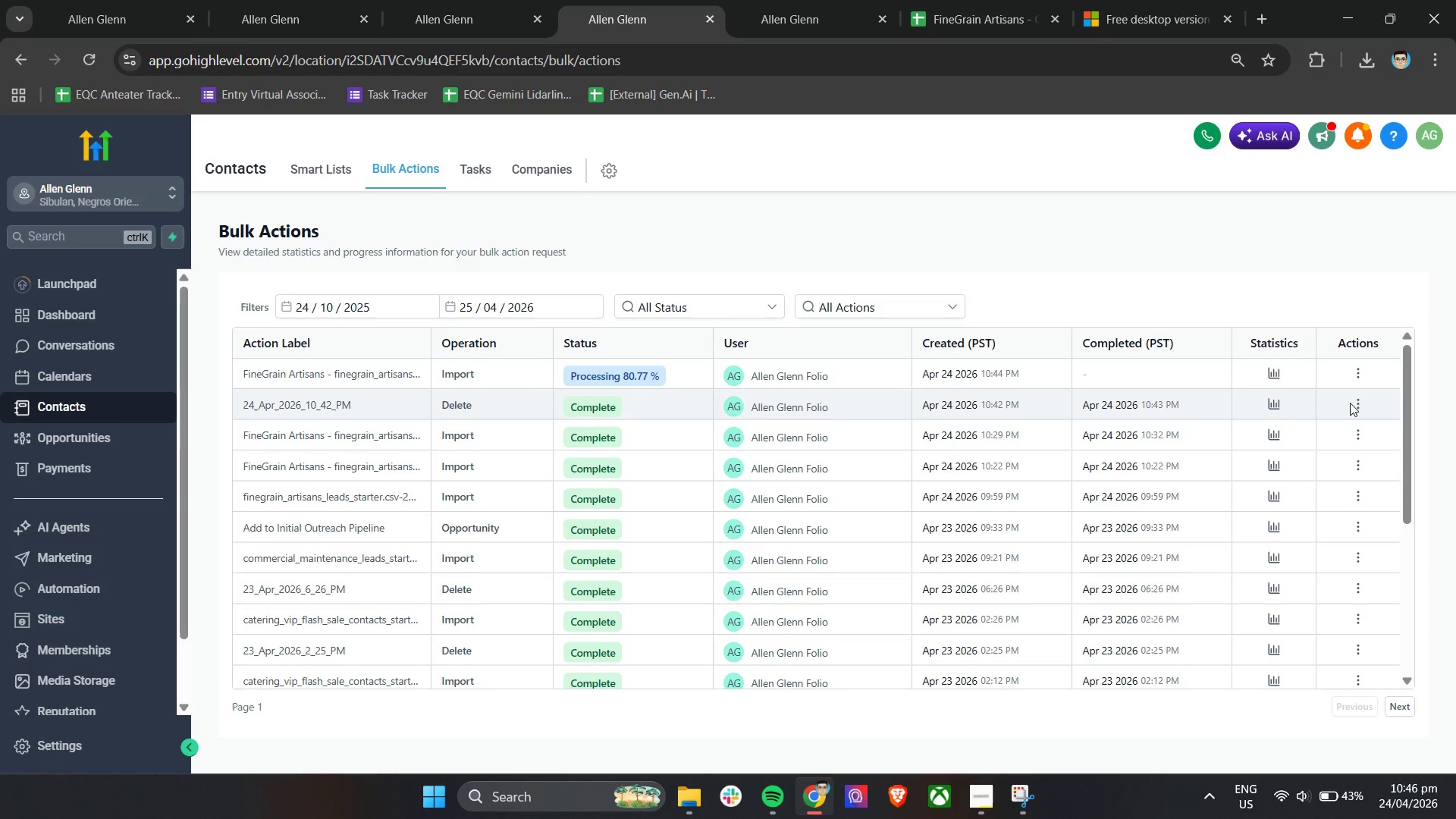 
left_click([1286, 437])
 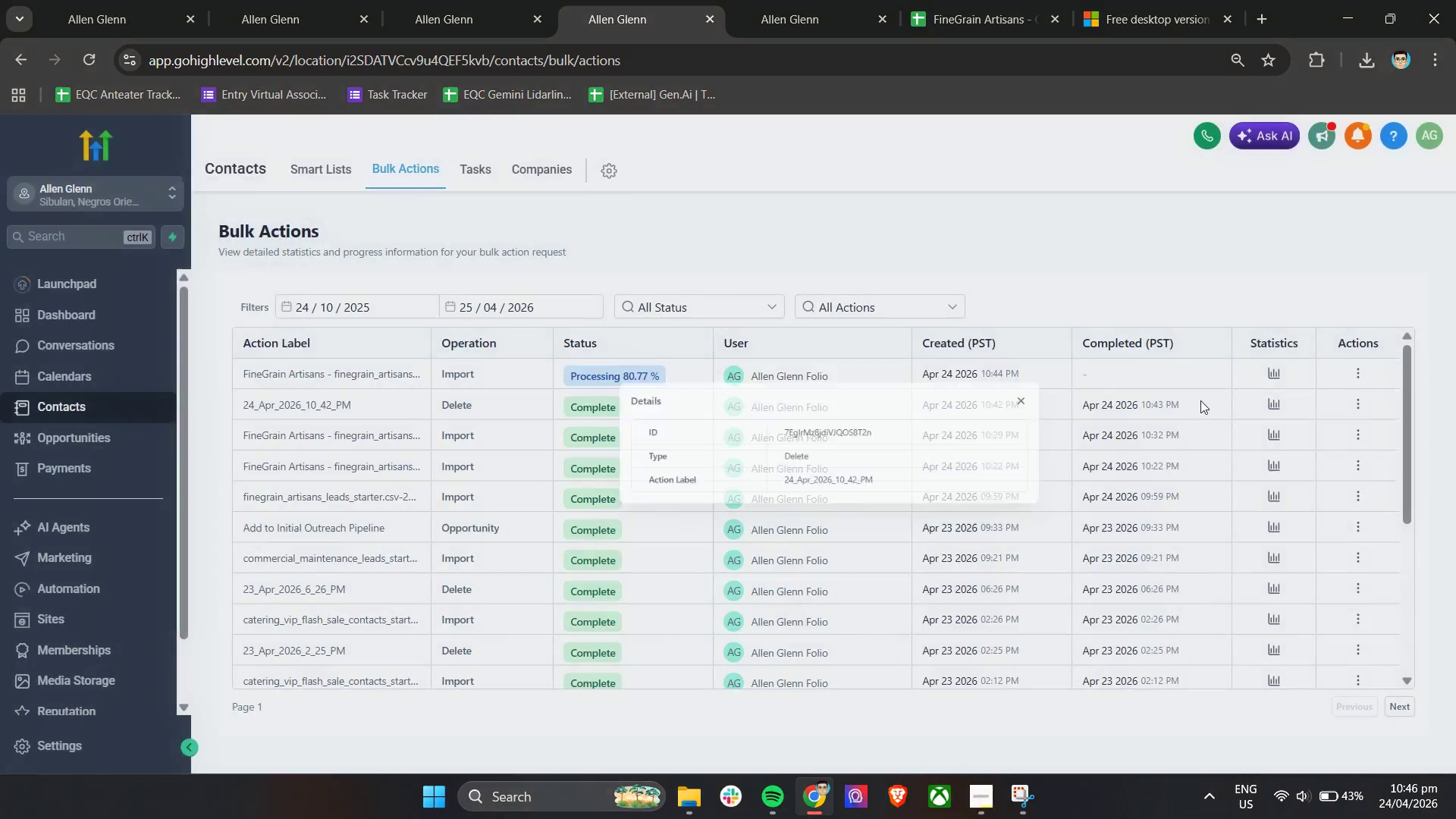 
double_click([1356, 403])
 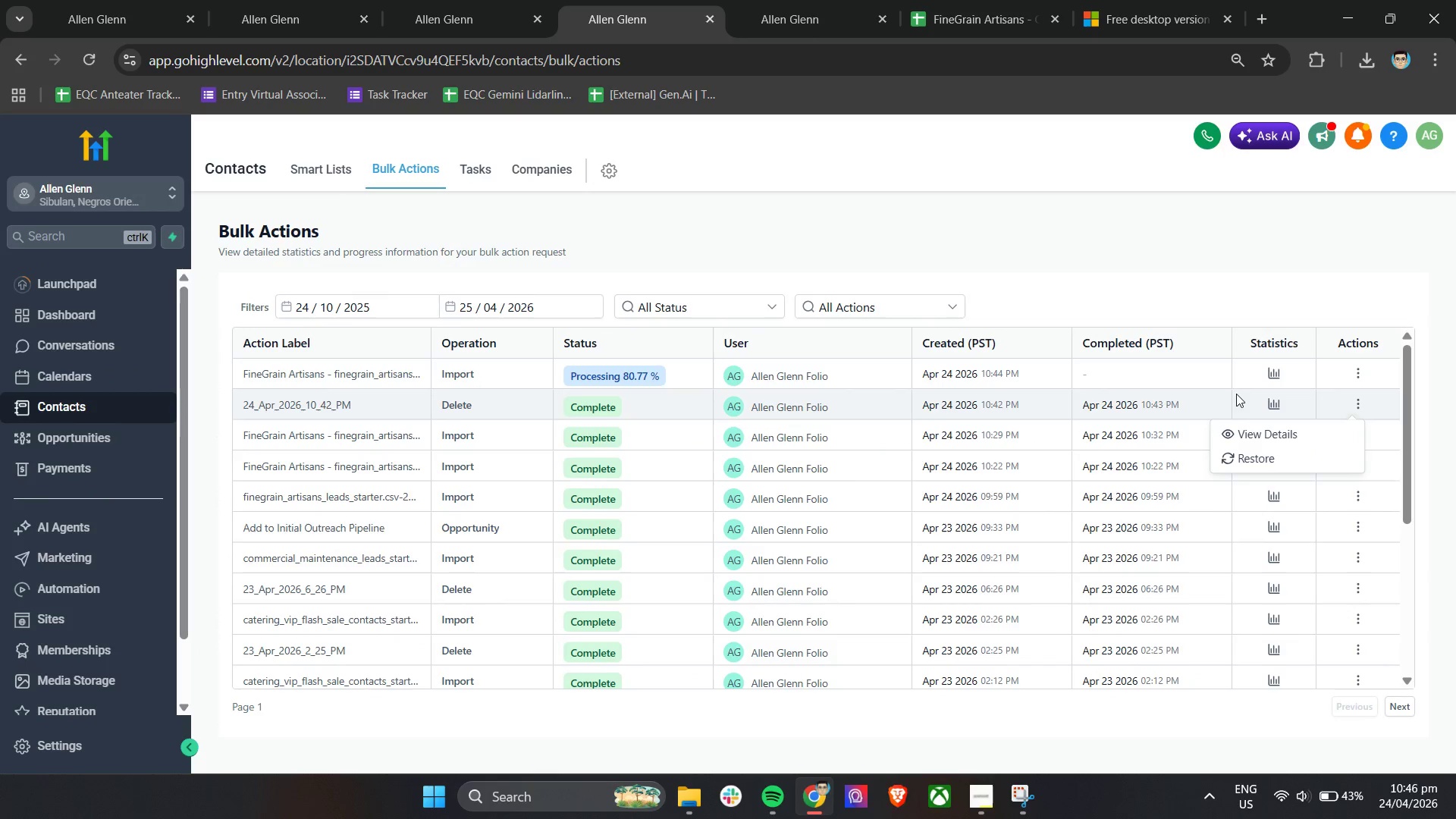 
left_click([1269, 375])
 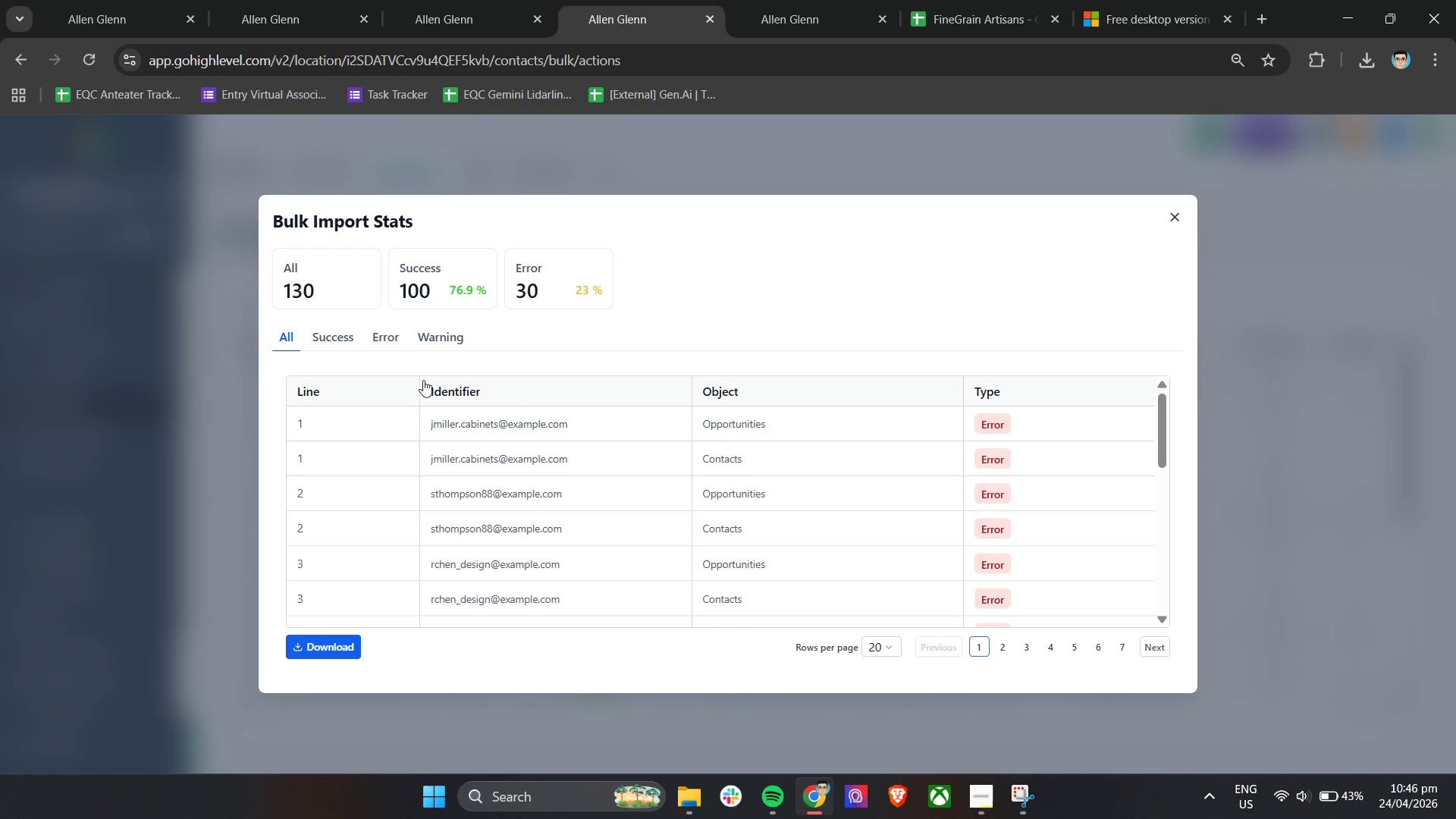 
left_click([434, 339])
 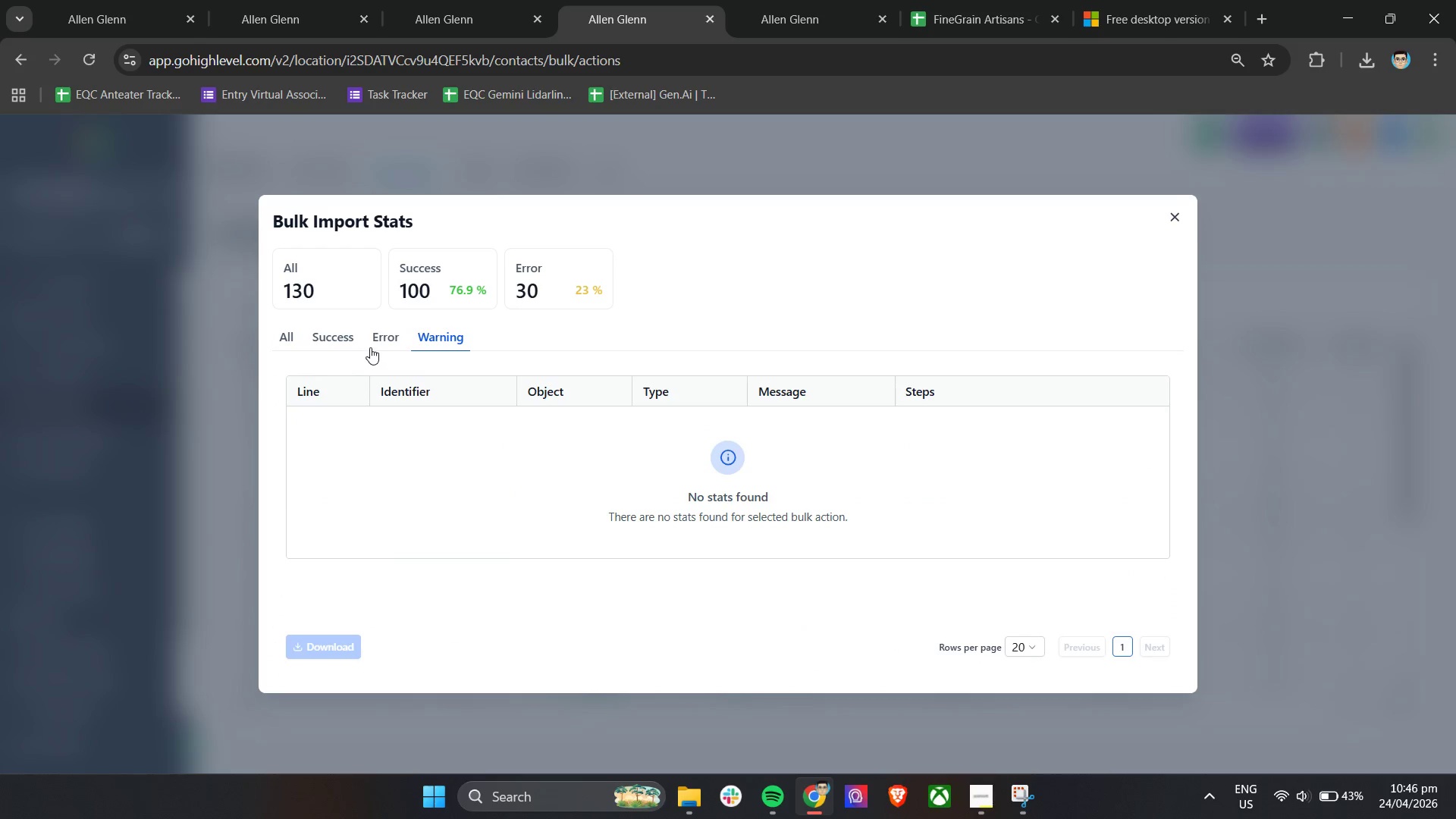 
left_click([389, 333])
 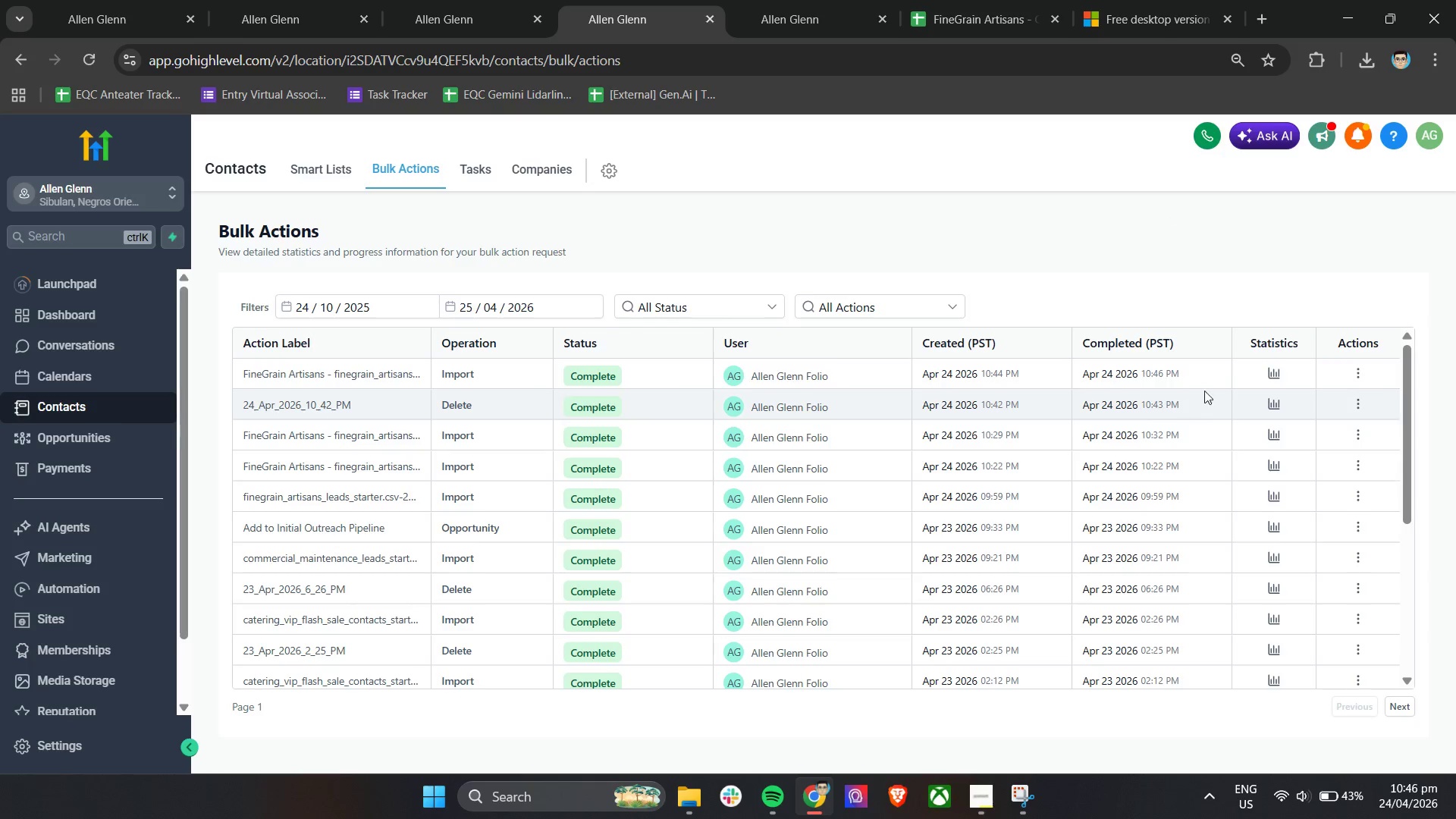 
wait(5.02)
 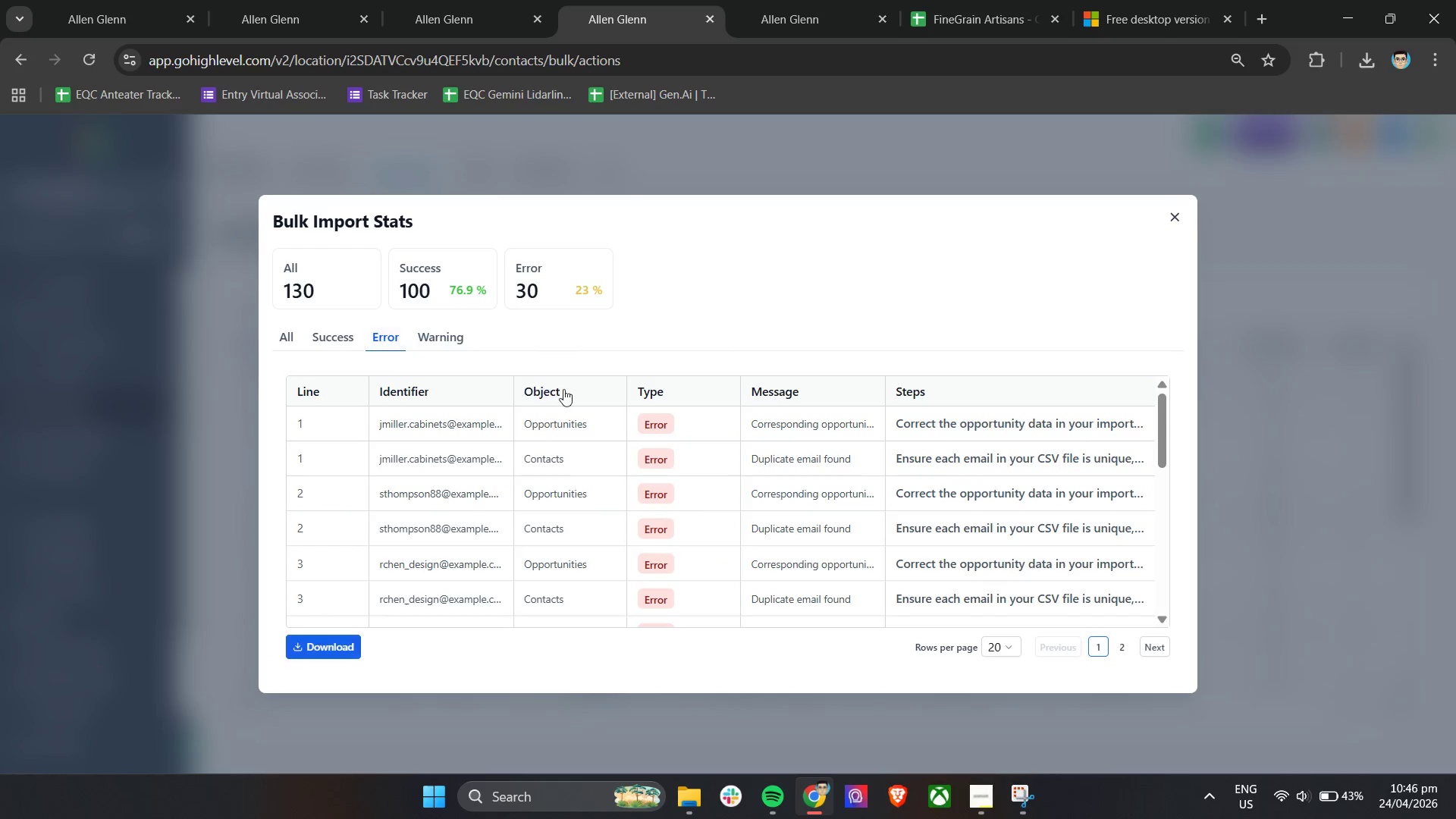 
left_click([1271, 374])
 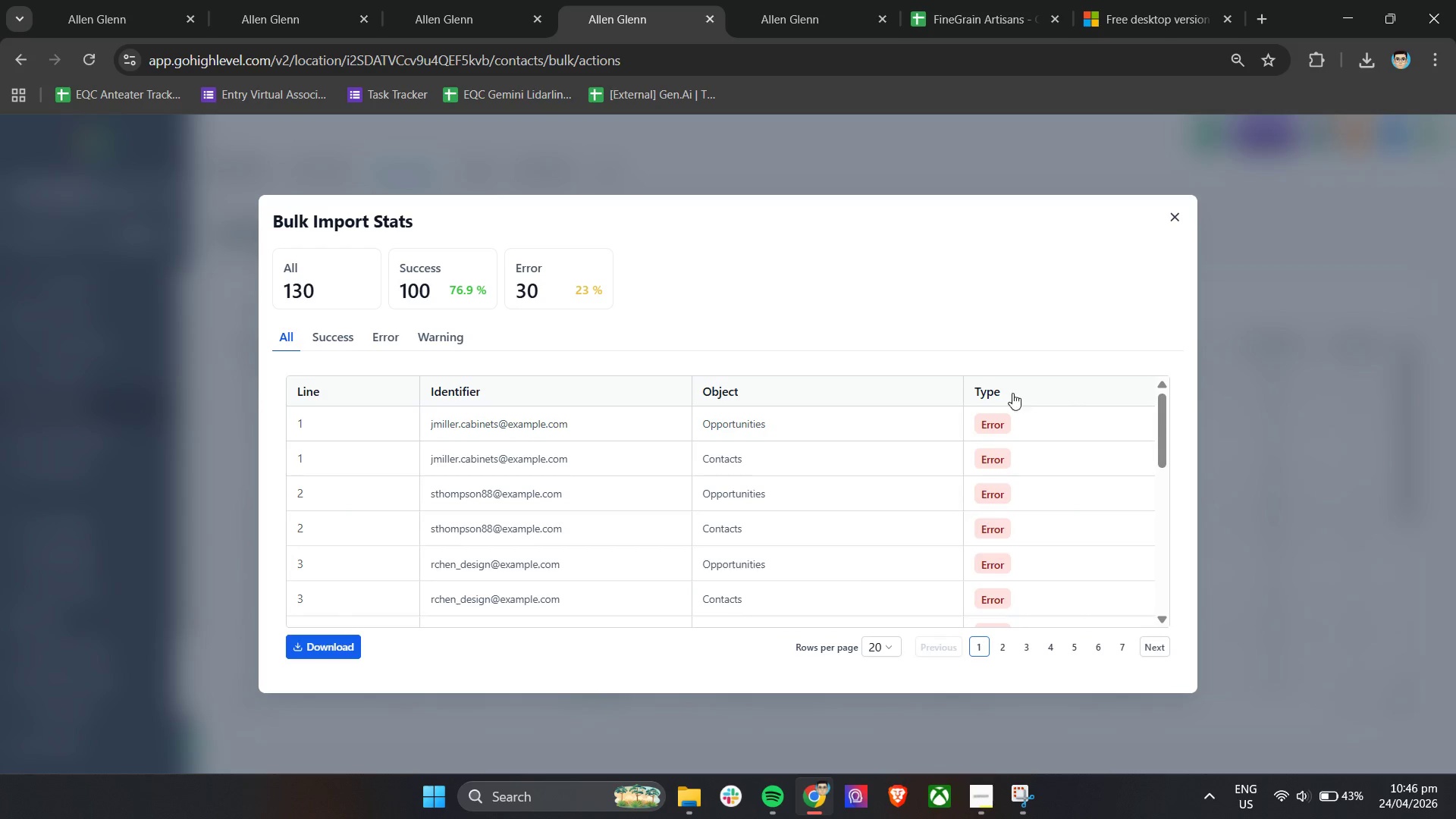 
scroll: coordinate [842, 485], scroll_direction: down, amount: 24.0
 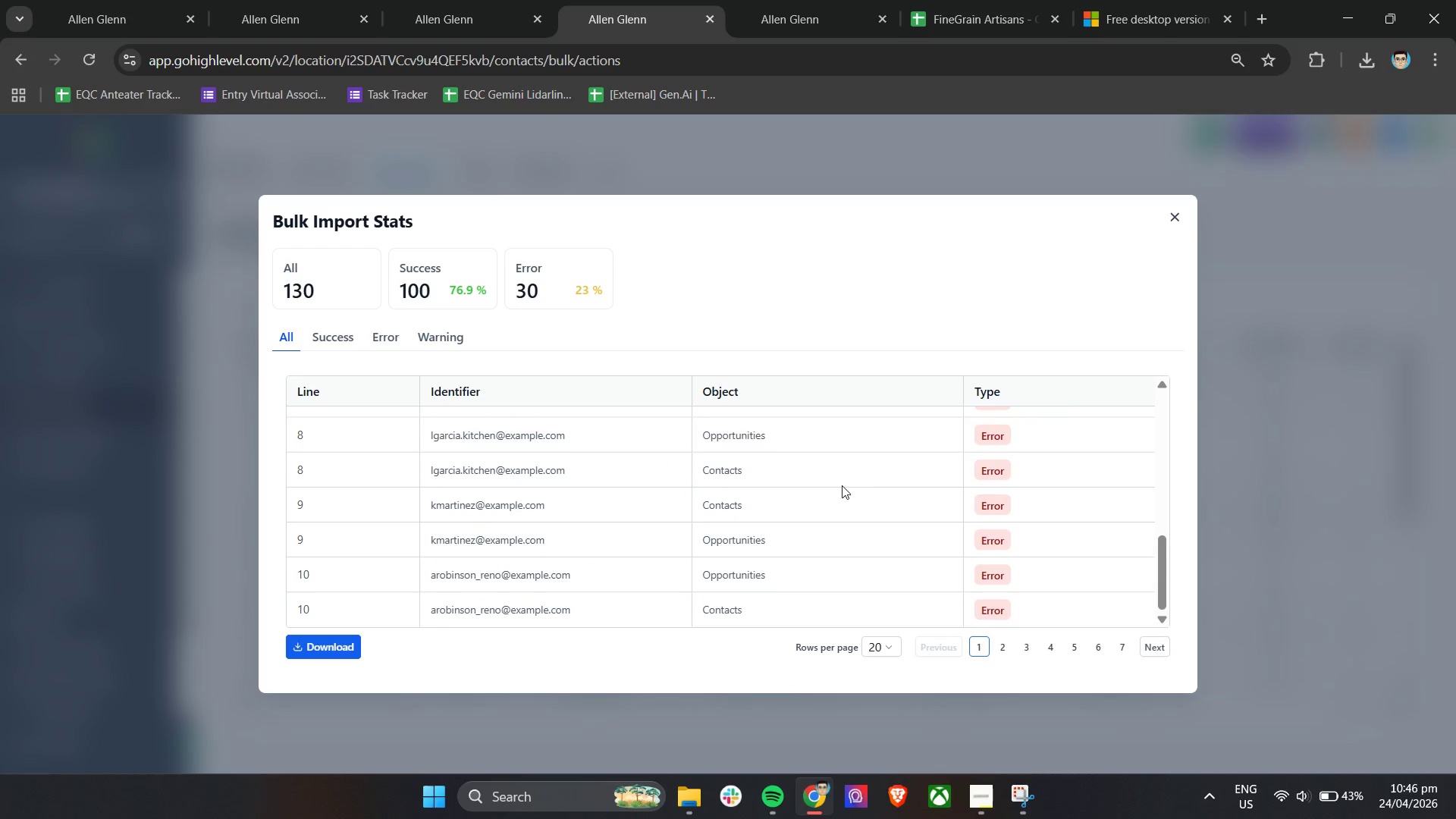 
scroll: coordinate [843, 479], scroll_direction: up, amount: 19.0
 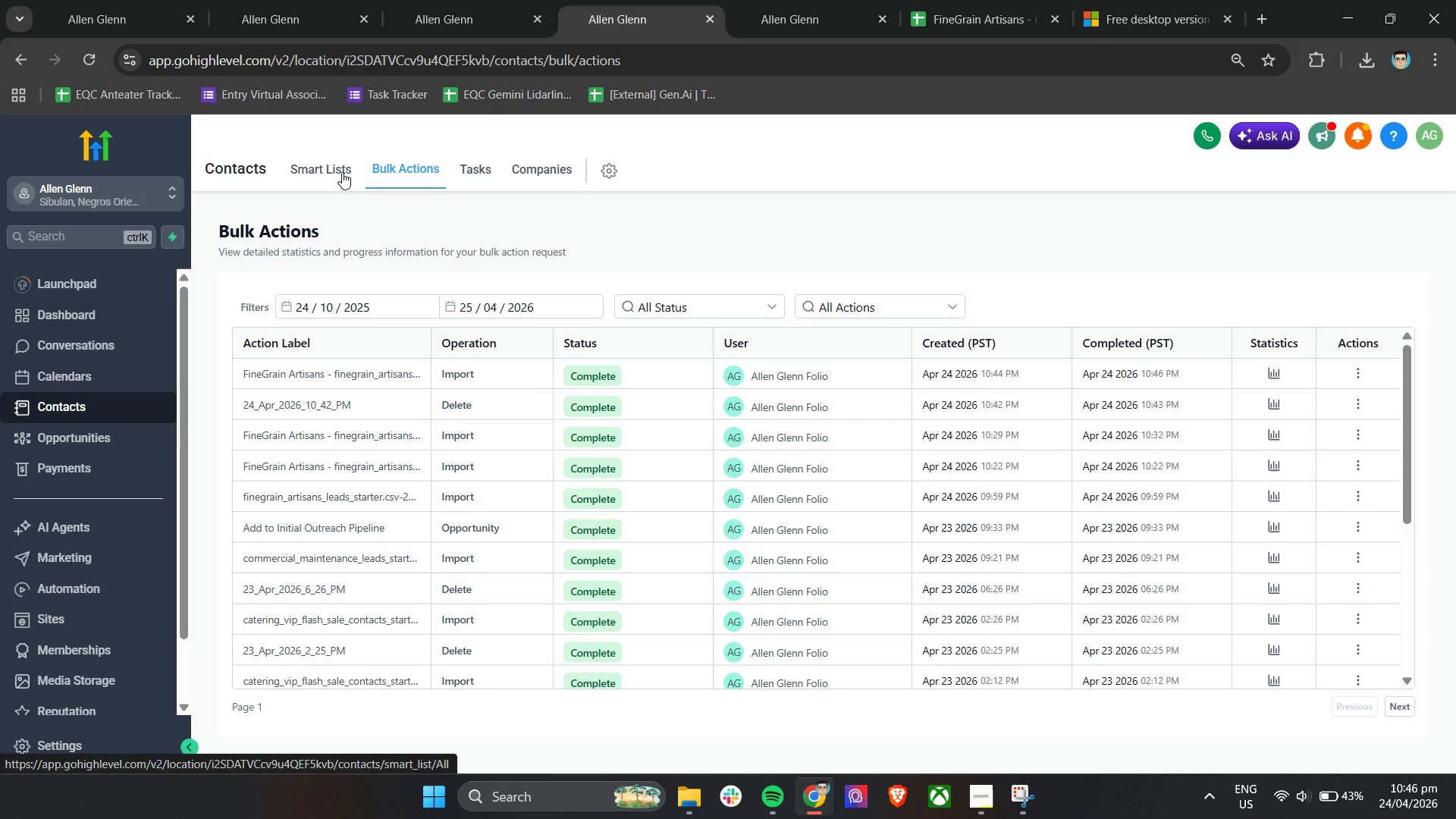 
left_click([449, 4])
 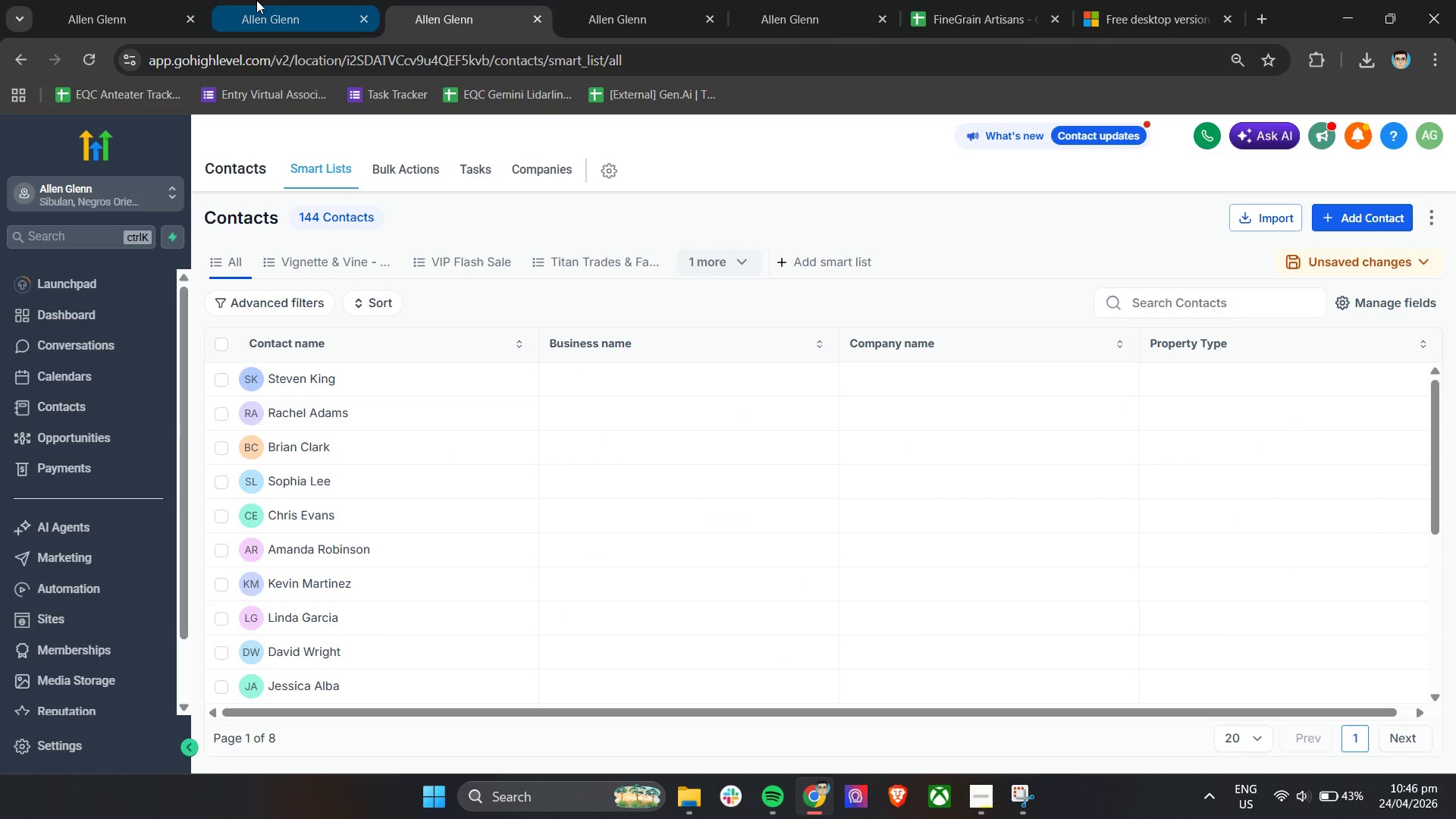 
left_click([256, 0])
 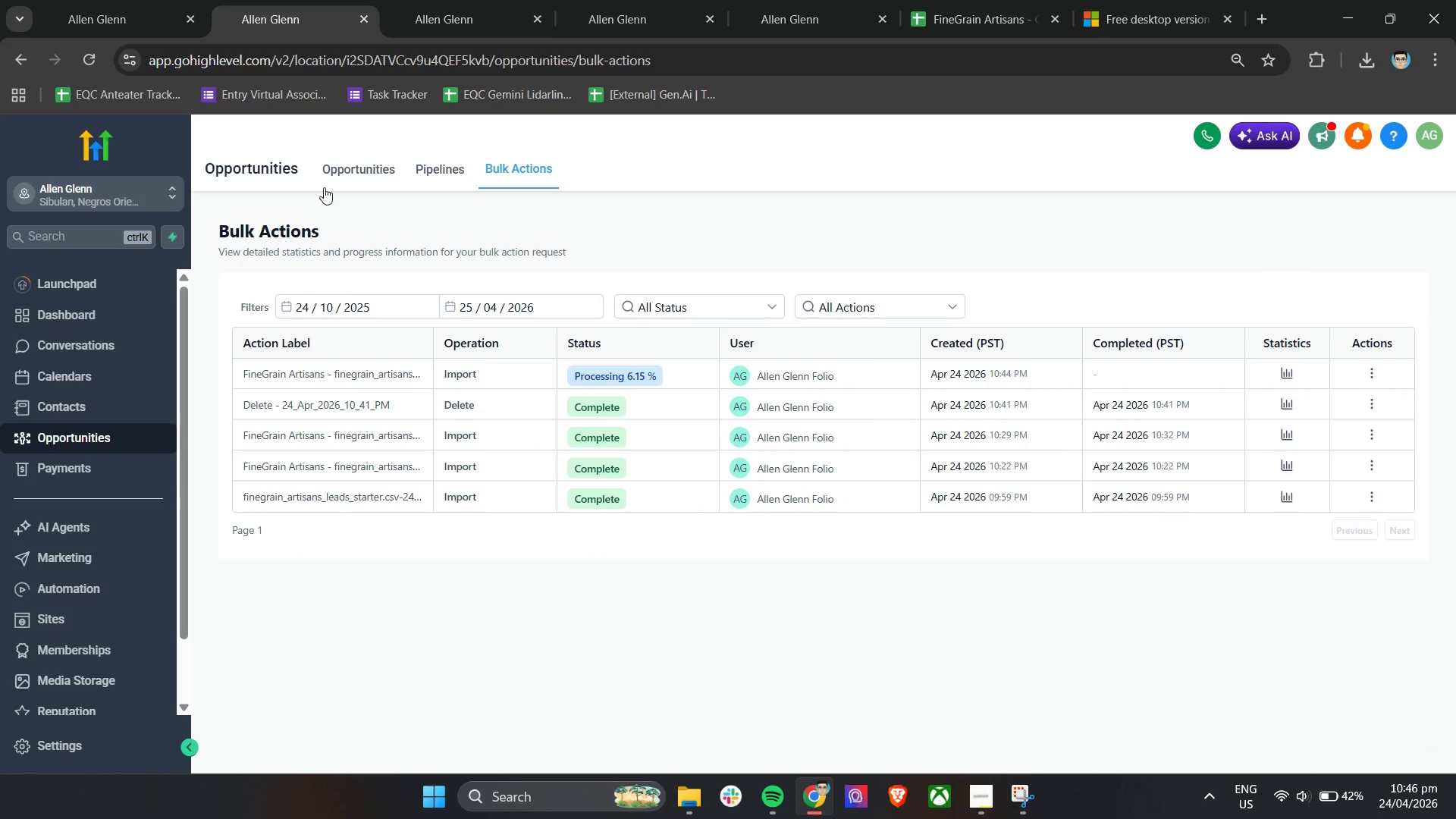 
left_click([350, 171])
 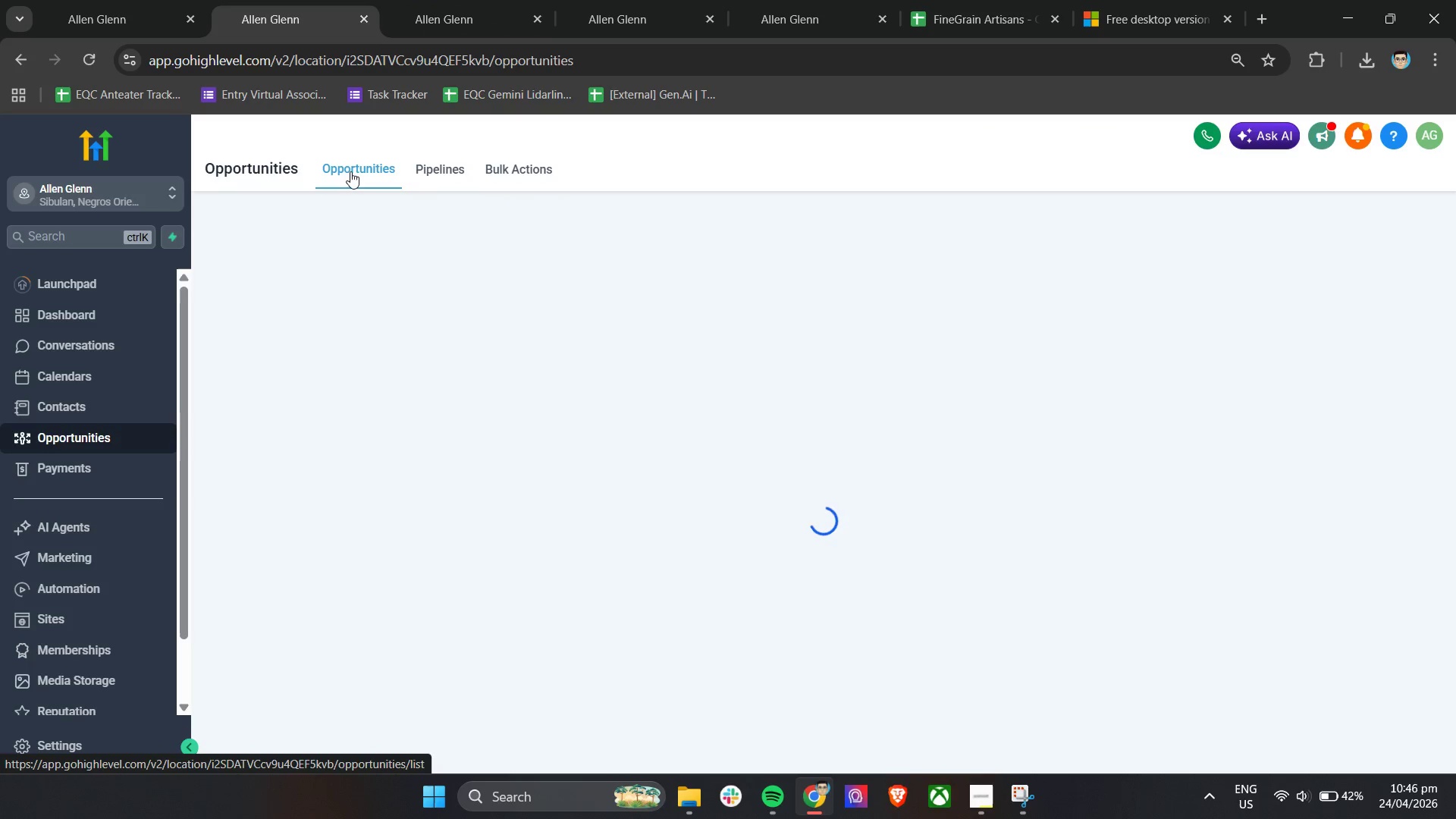 
mouse_move([441, 396])
 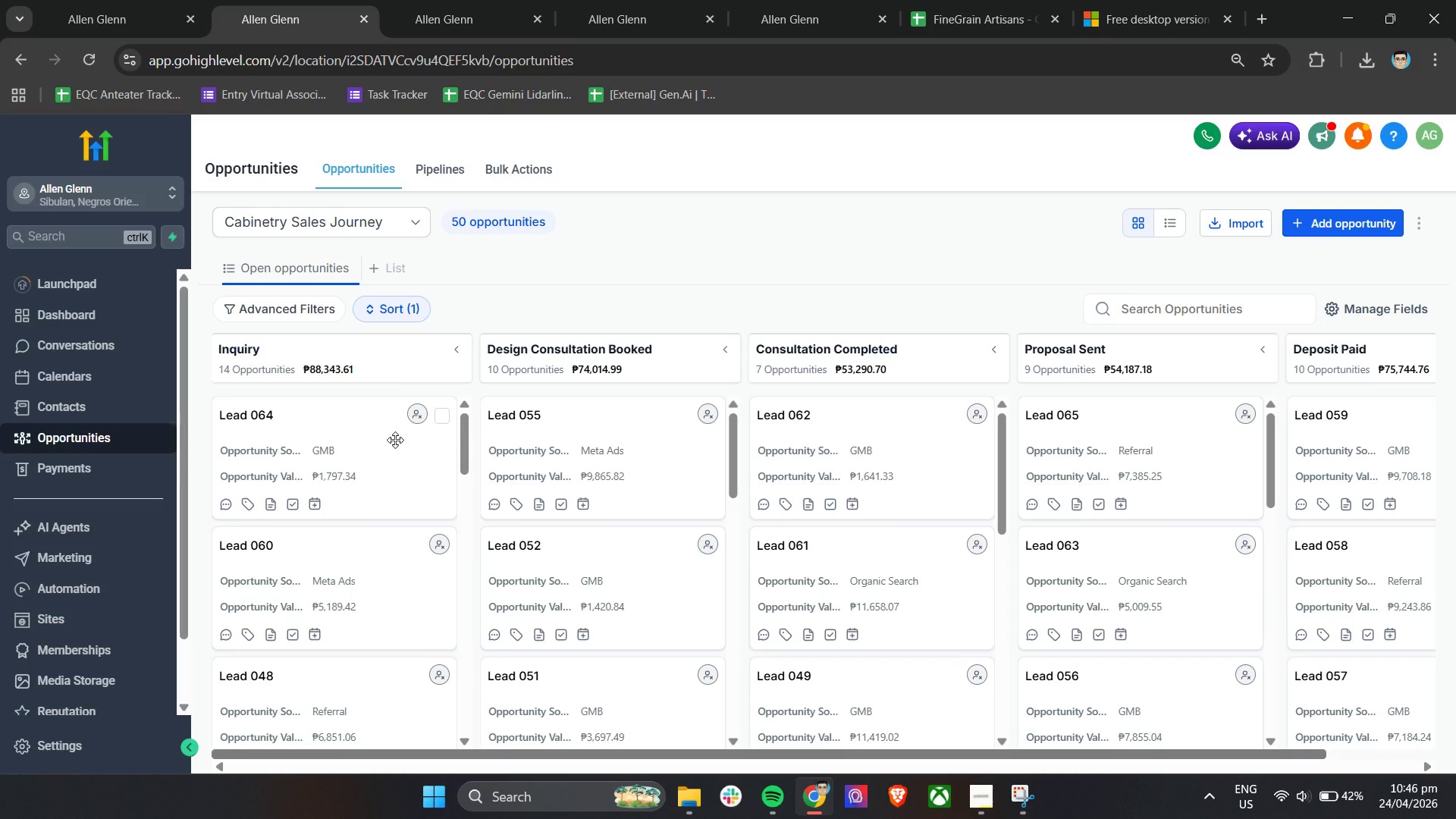 
scroll: coordinate [1385, 642], scroll_direction: down, amount: 70.0
 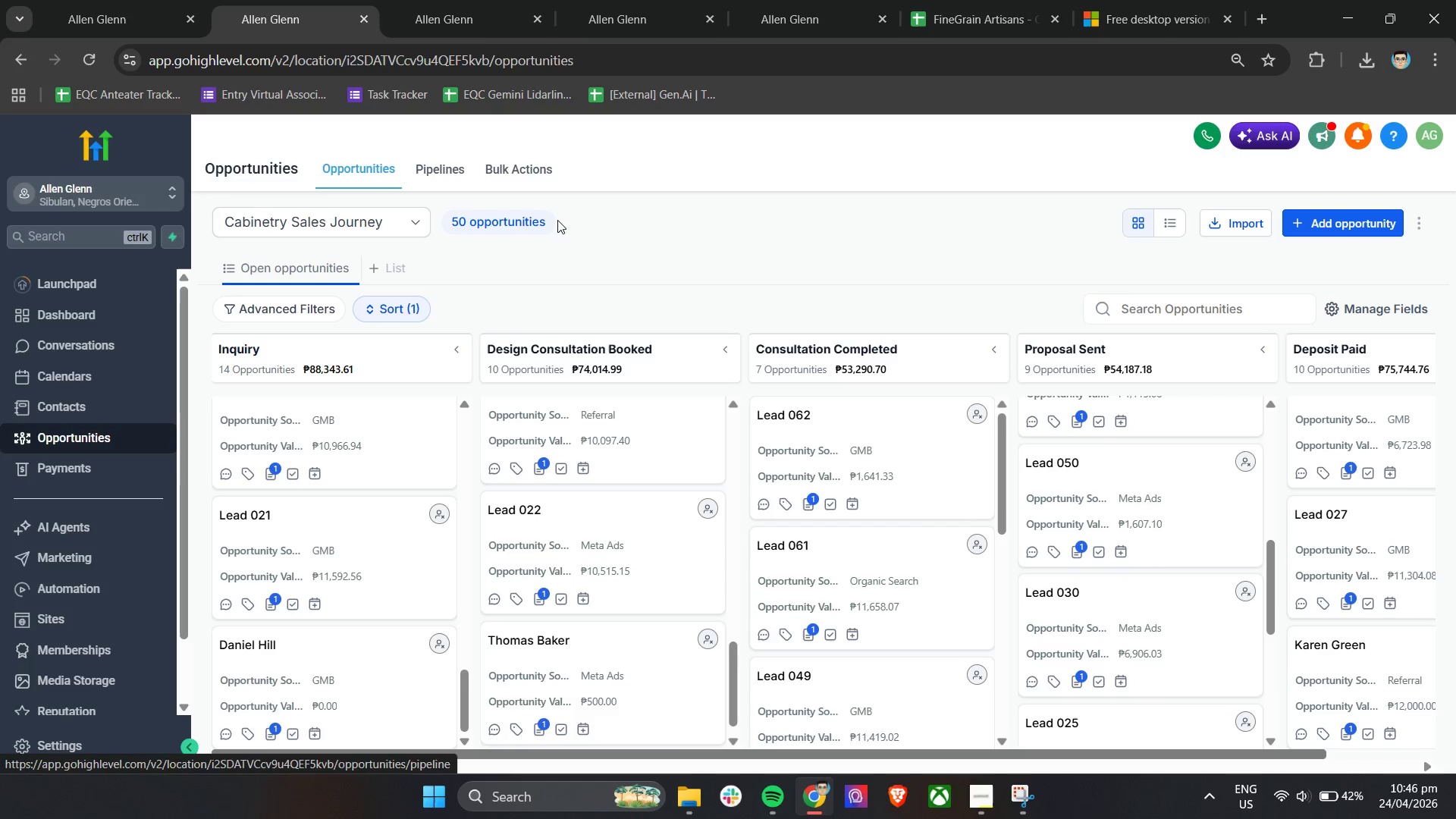 
left_click([703, 246])
 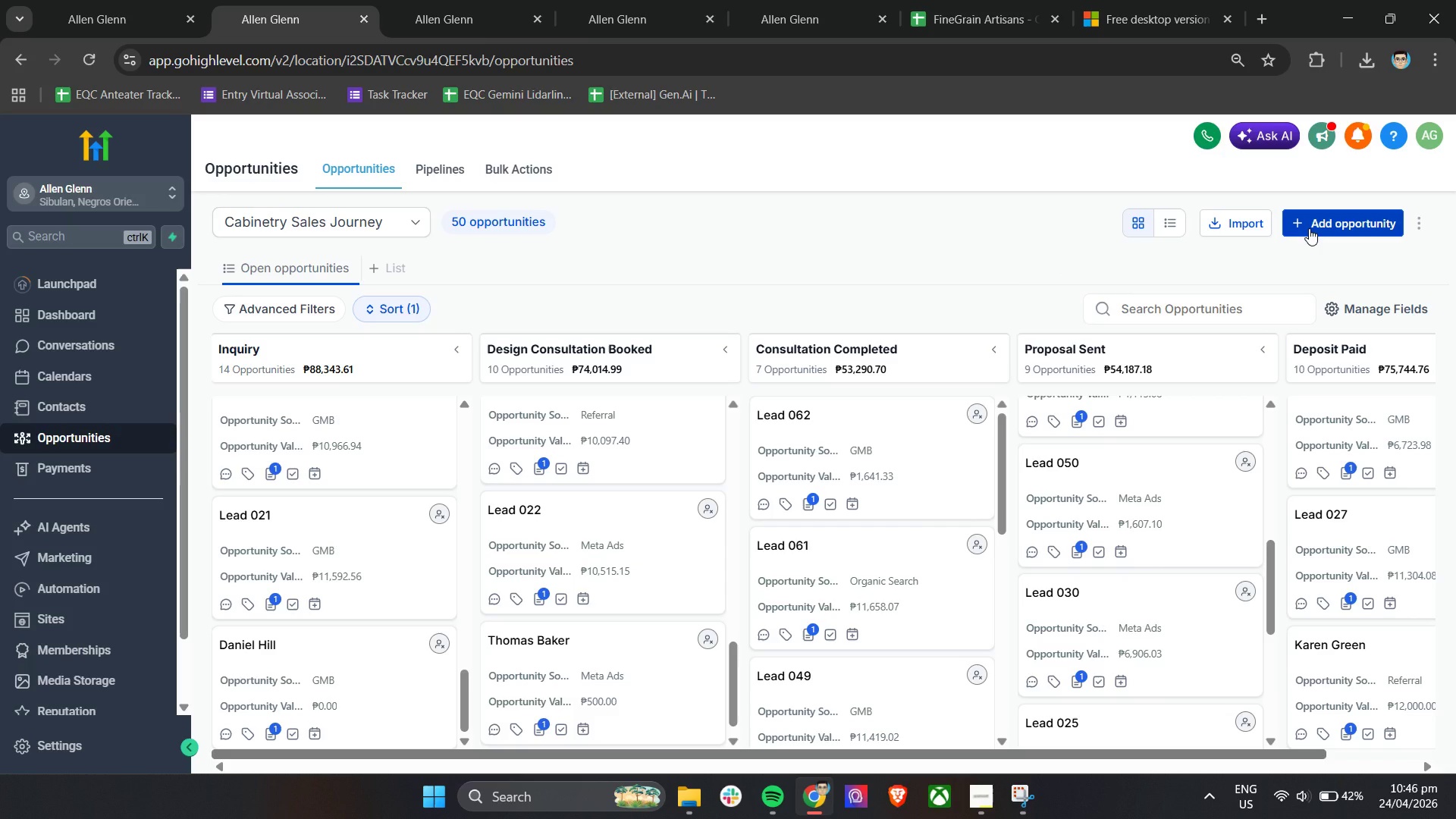 
wait(7.62)
 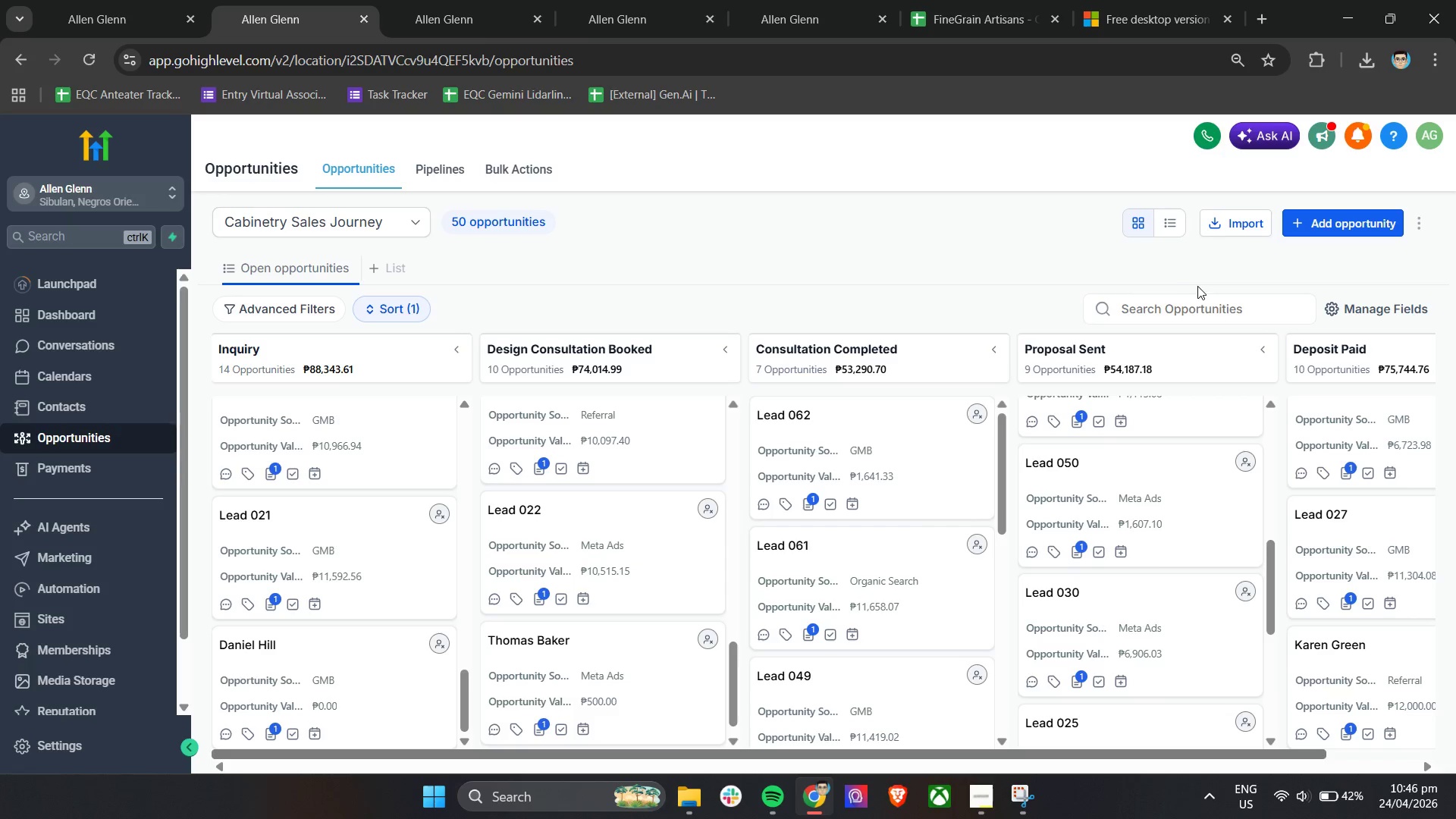 
left_click([1309, 228])
 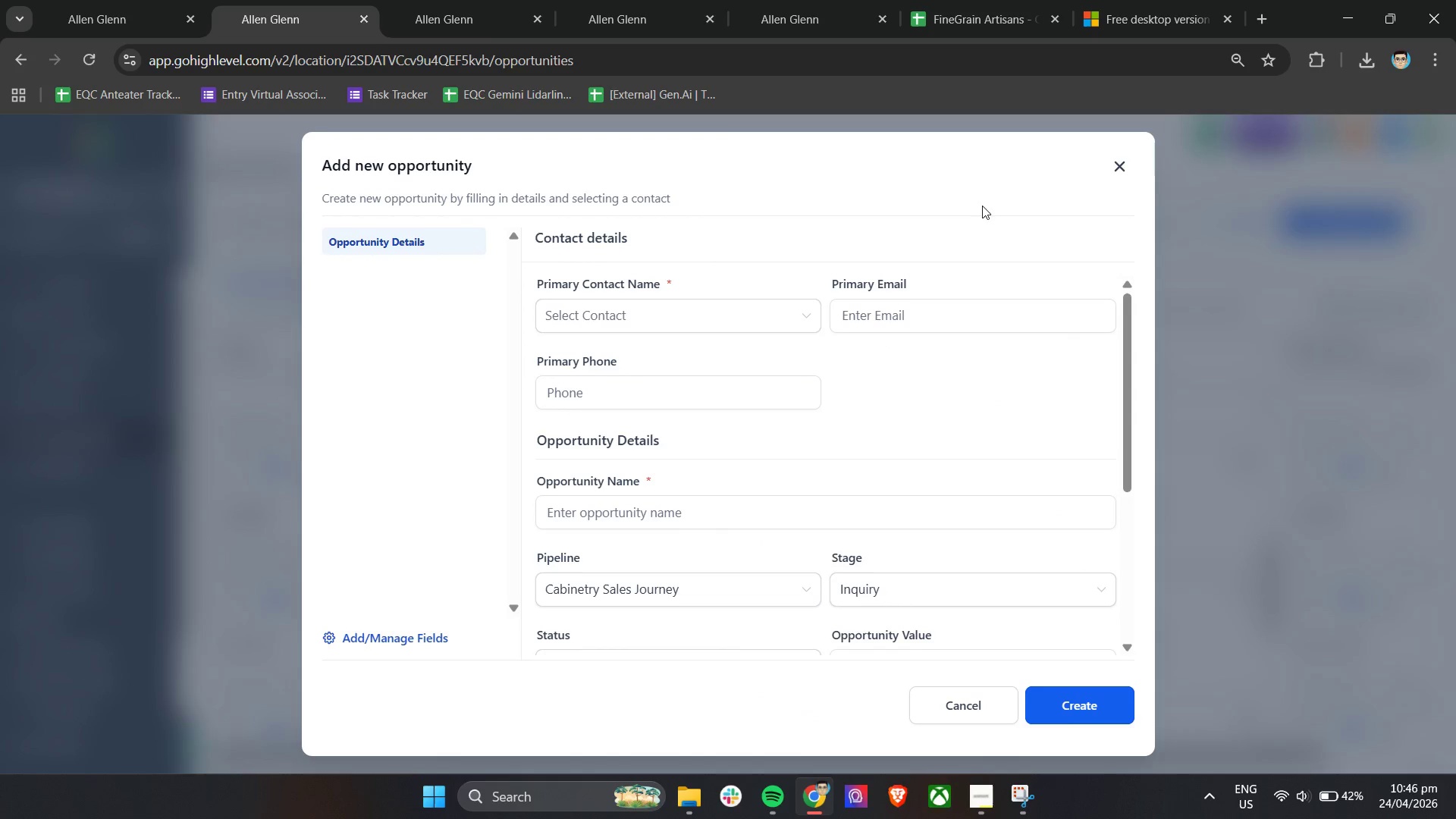 
left_click([1113, 166])
 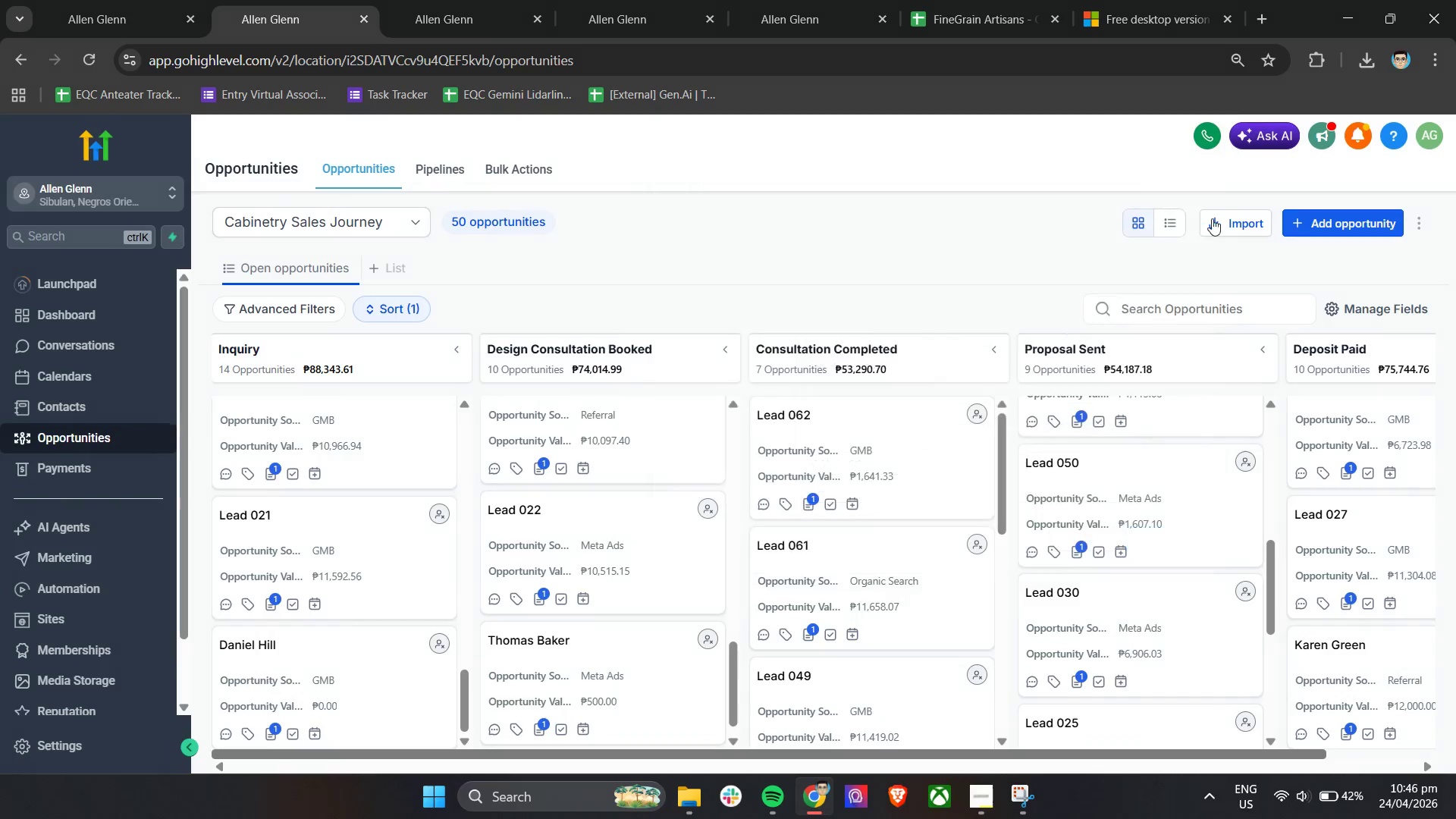 
left_click([1232, 228])
 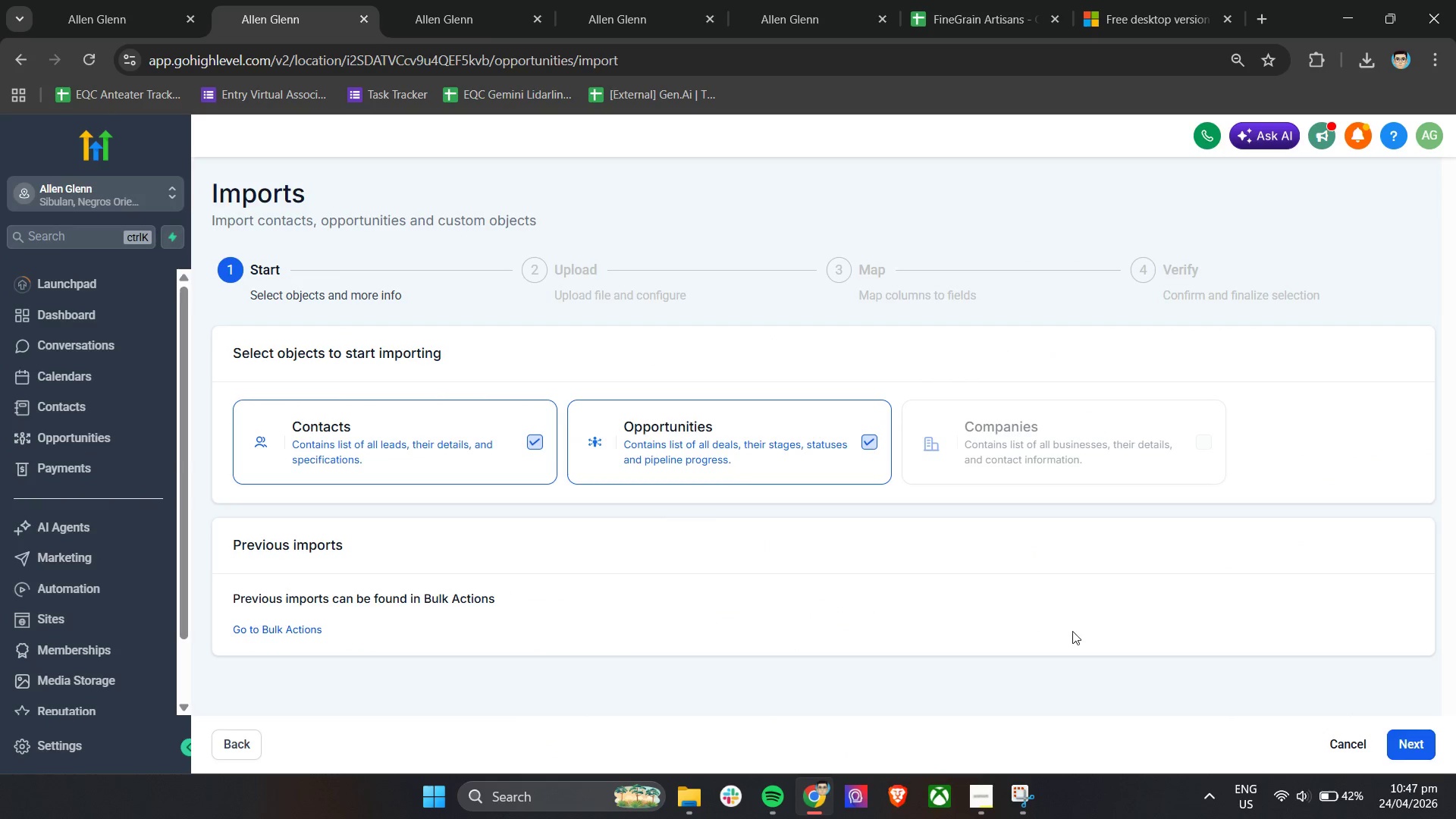 
left_click([1395, 744])
 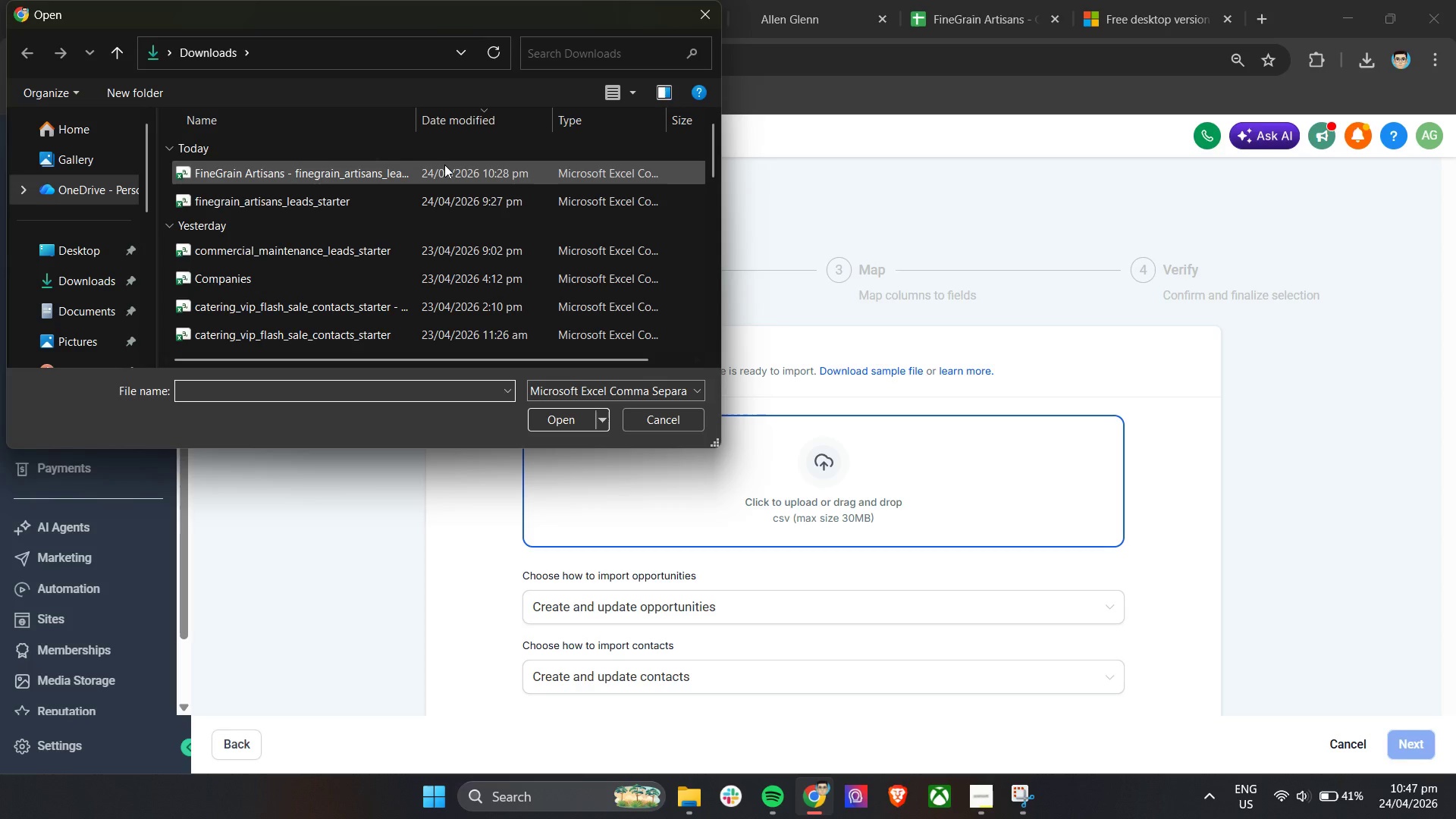 
left_click([561, 422])
 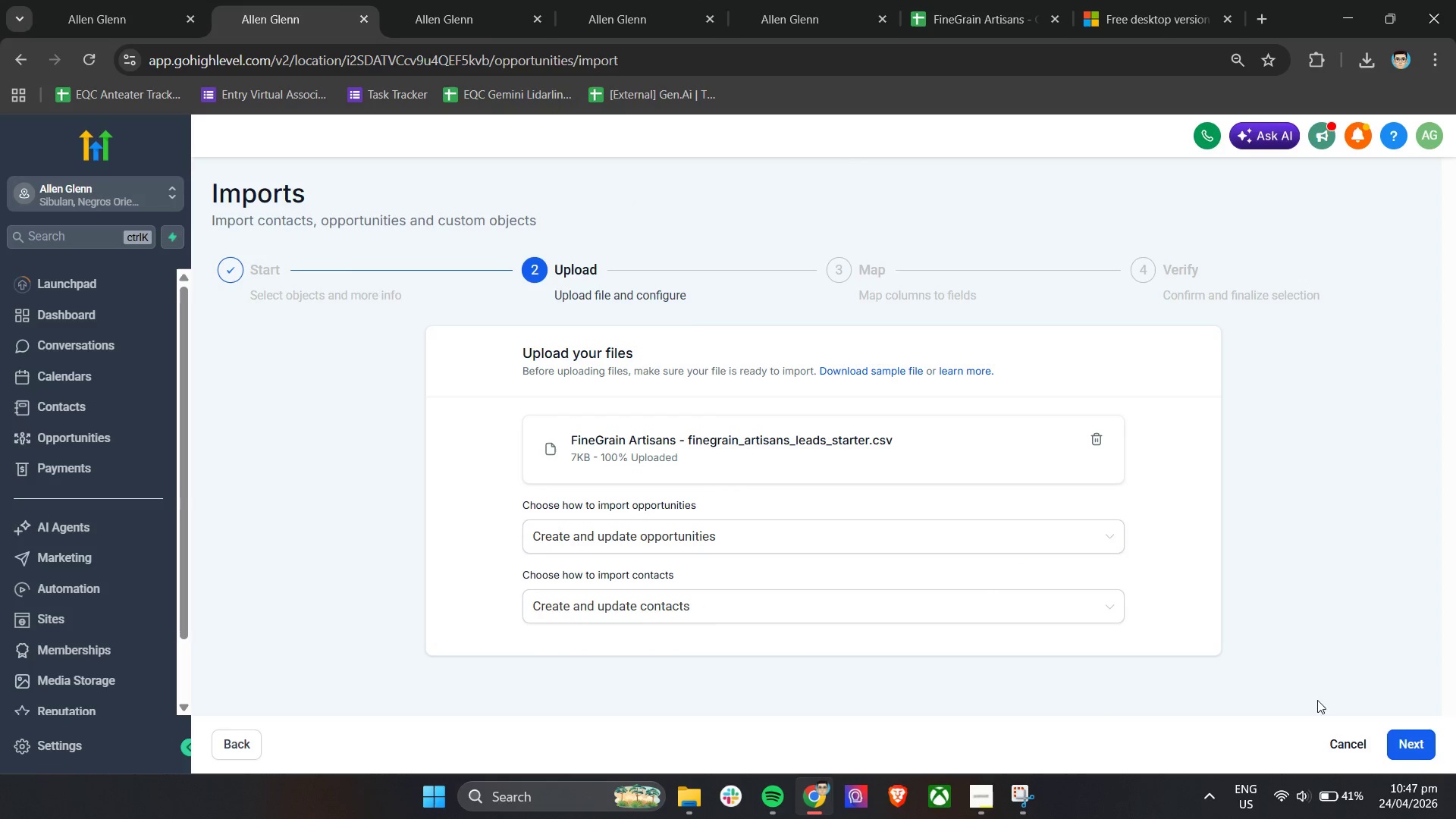 
left_click_drag(start_coordinate=[1426, 754], to_coordinate=[1420, 752])
 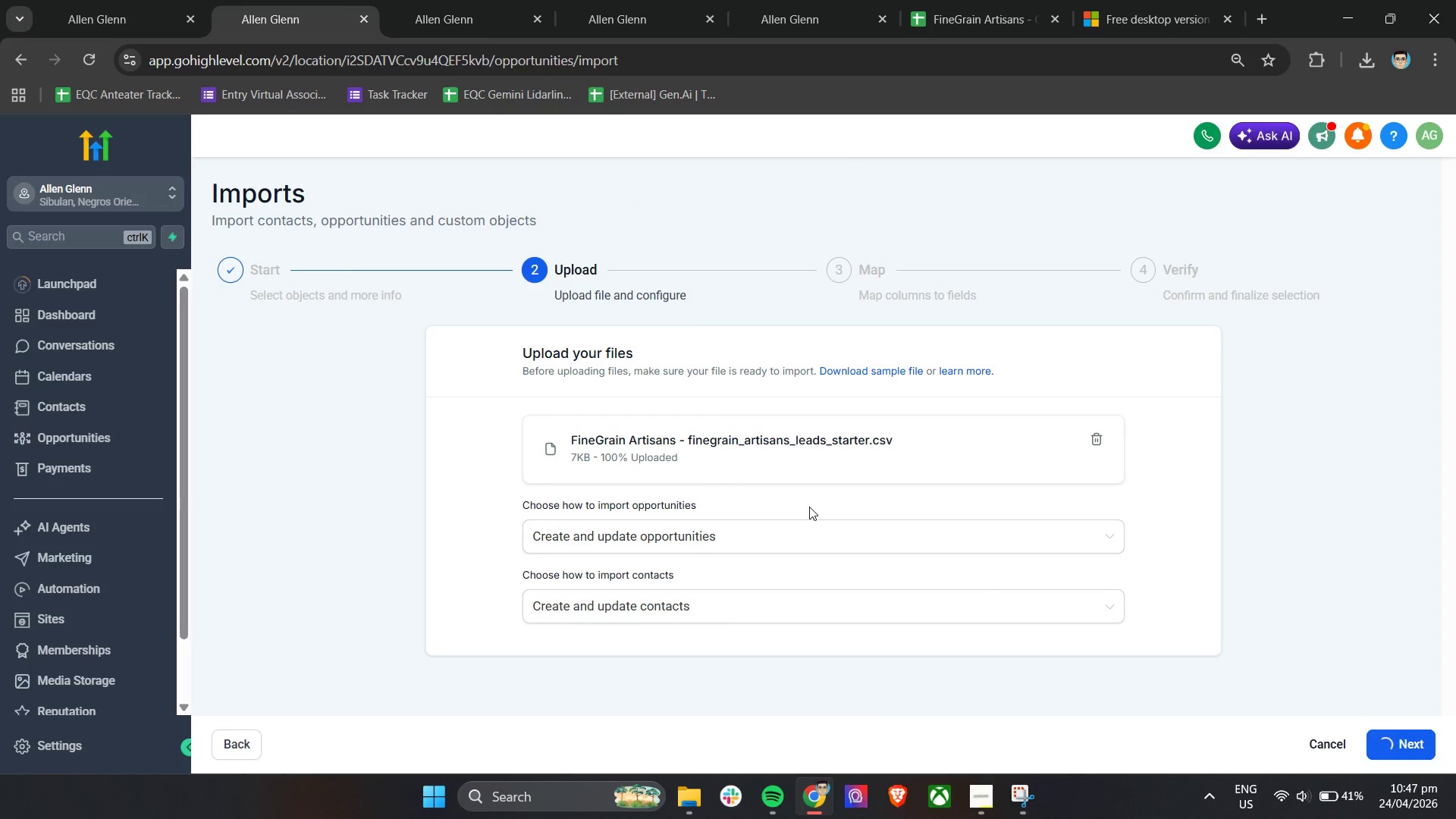 
mouse_move([852, 494])
 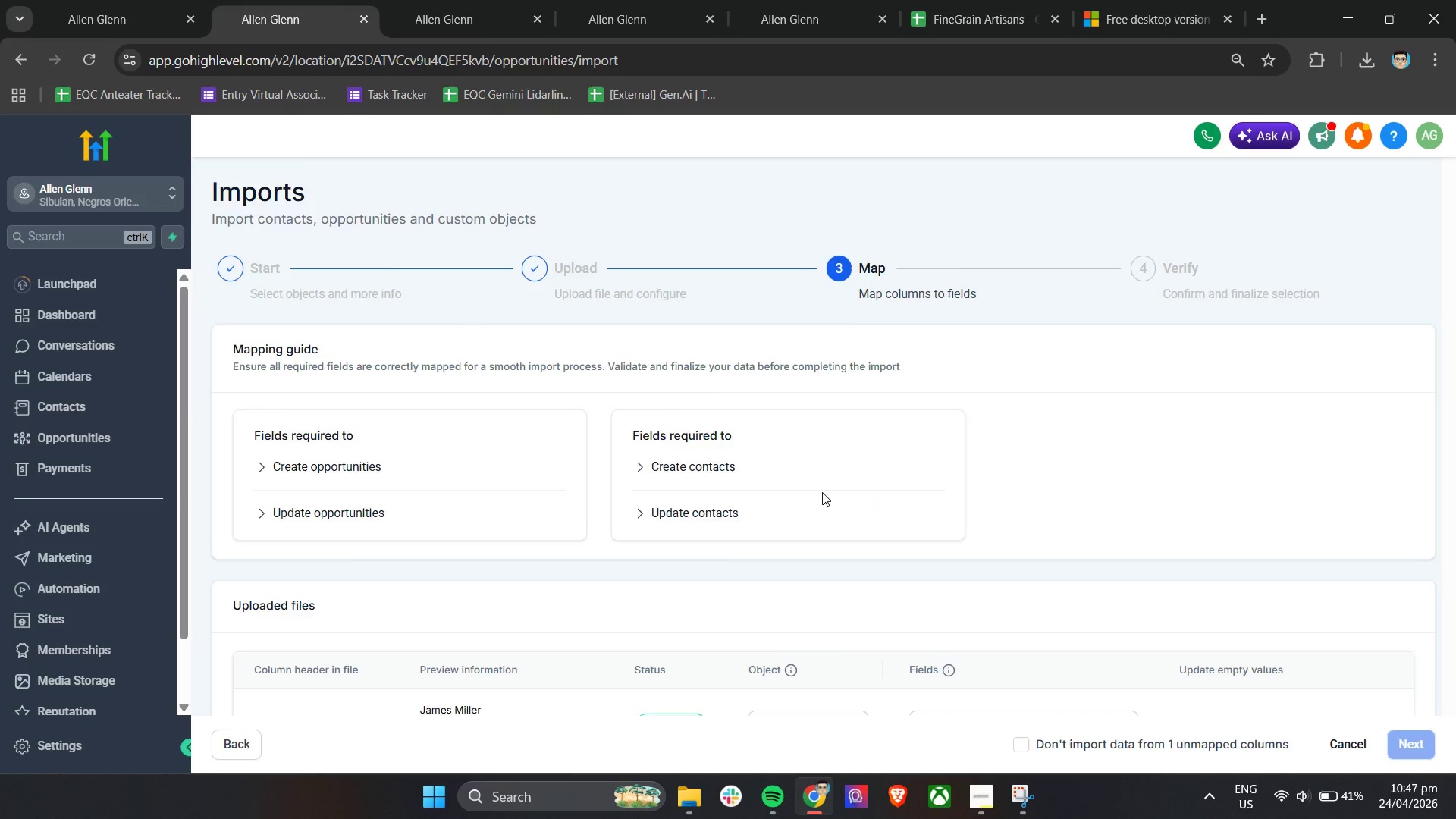 
scroll: coordinate [955, 510], scroll_direction: down, amount: 5.0
 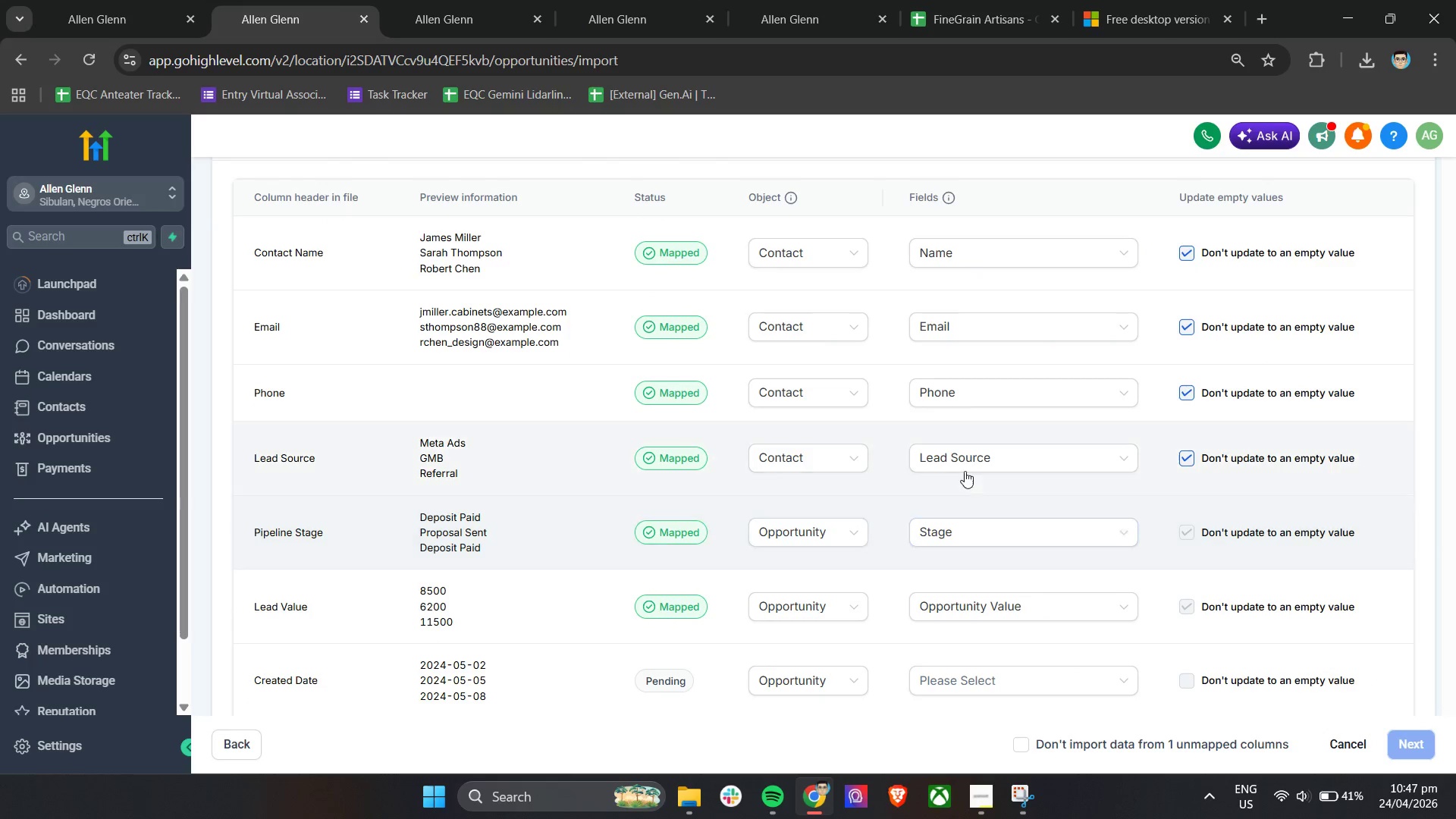 
left_click([967, 457])
 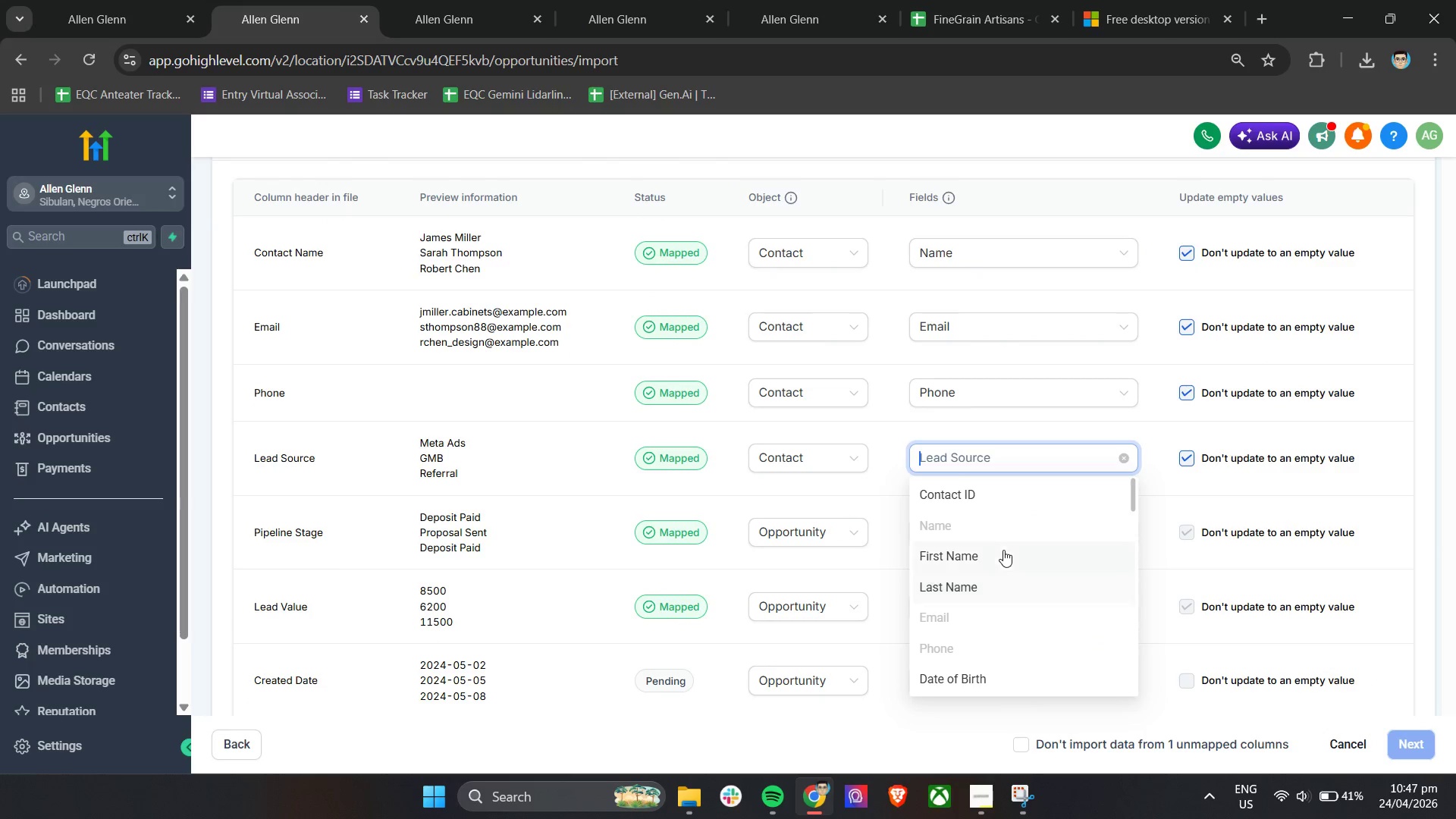 
scroll: coordinate [966, 595], scroll_direction: down, amount: 2.0
 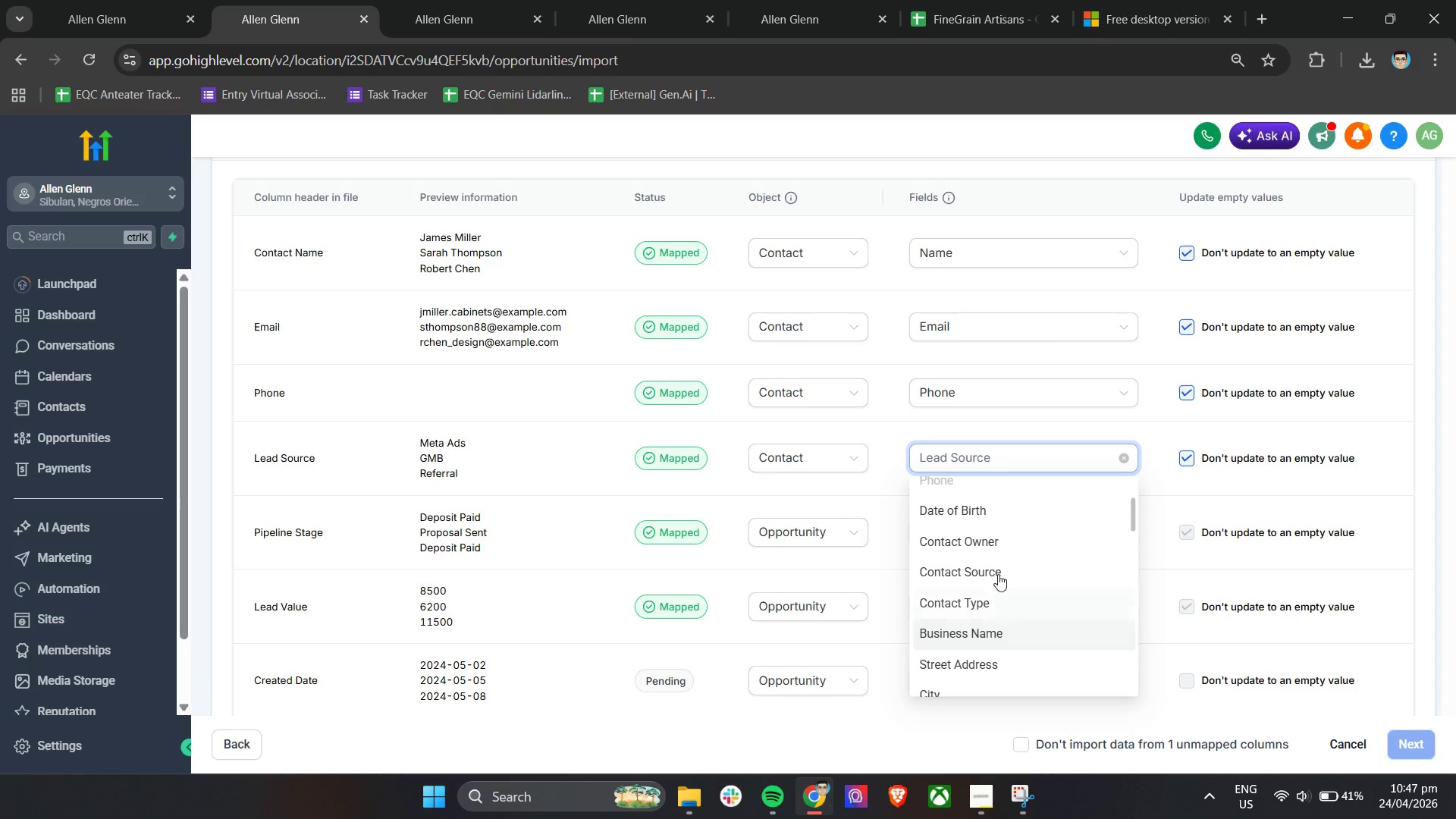 
left_click([997, 571])
 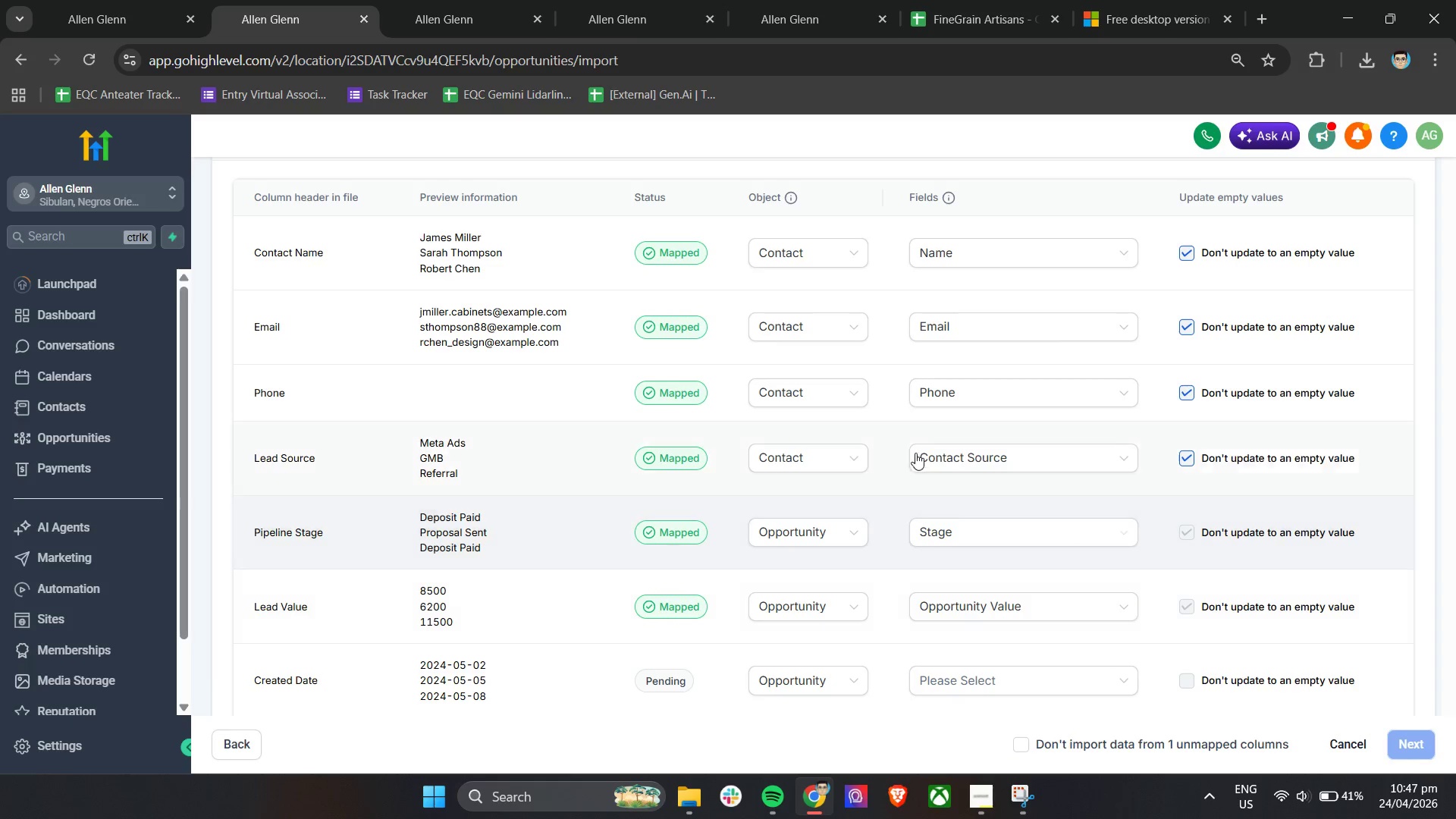 
scroll: coordinate [987, 548], scroll_direction: down, amount: 2.0
 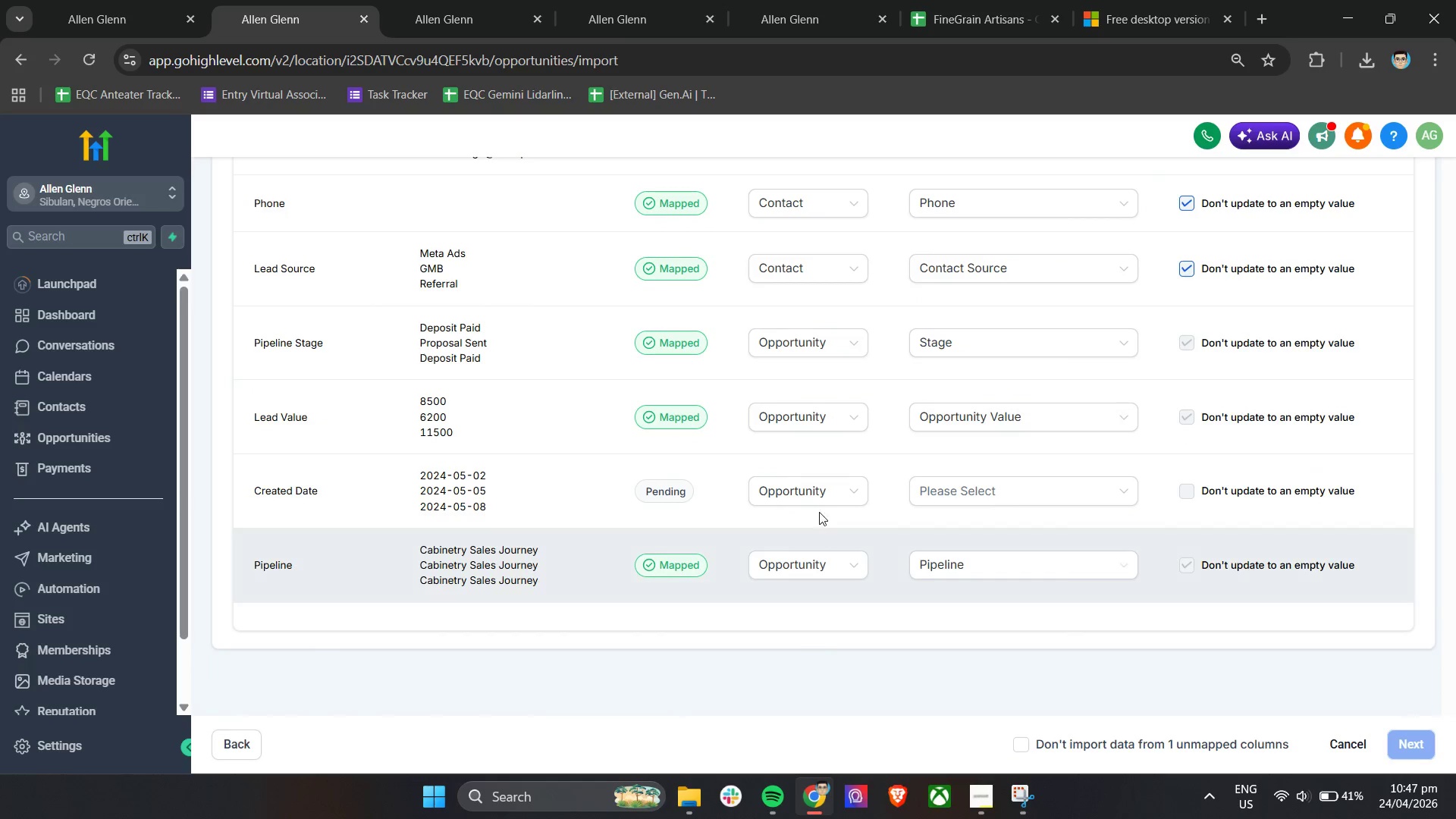 
left_click([814, 494])
 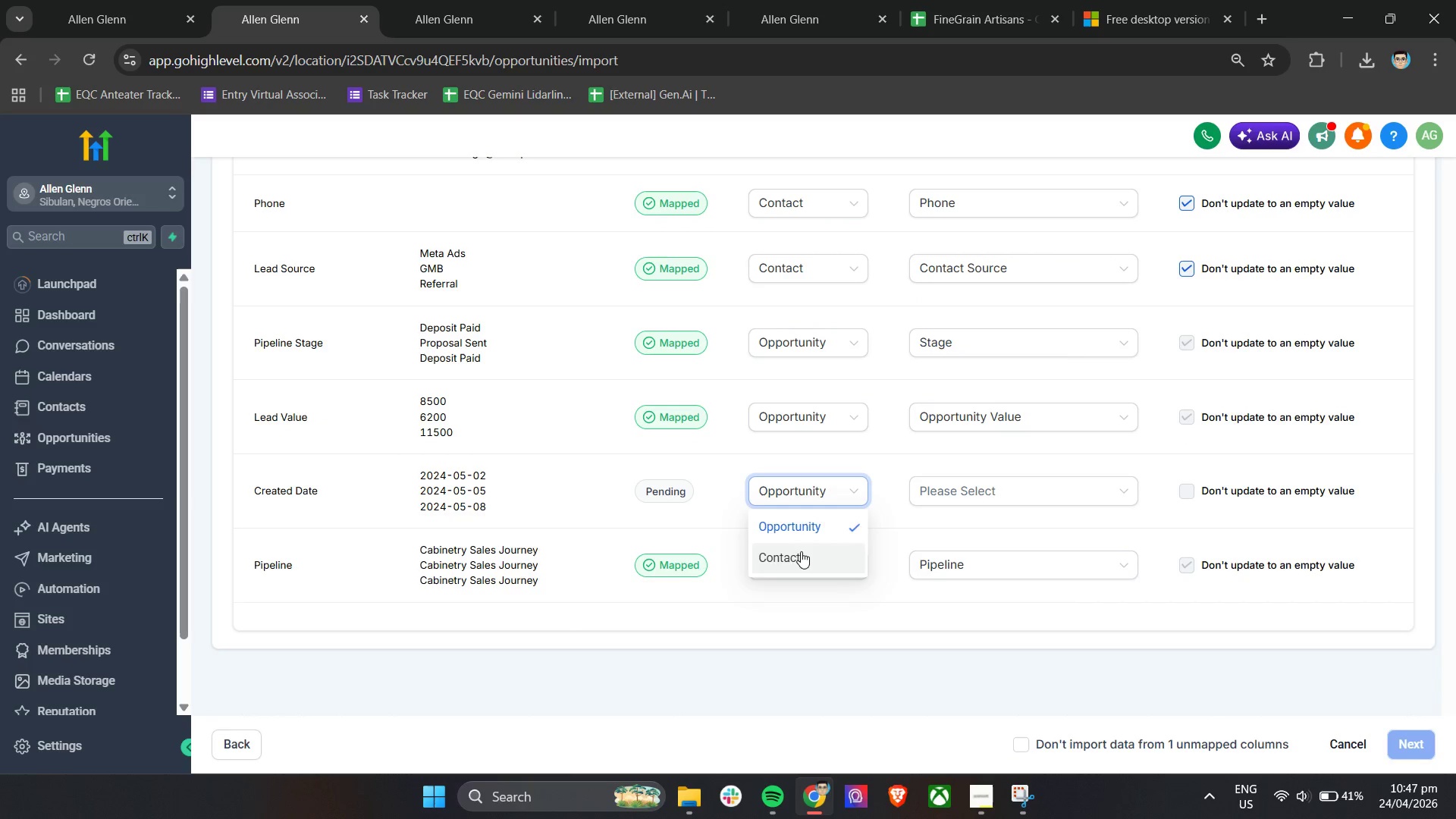 
double_click([961, 493])
 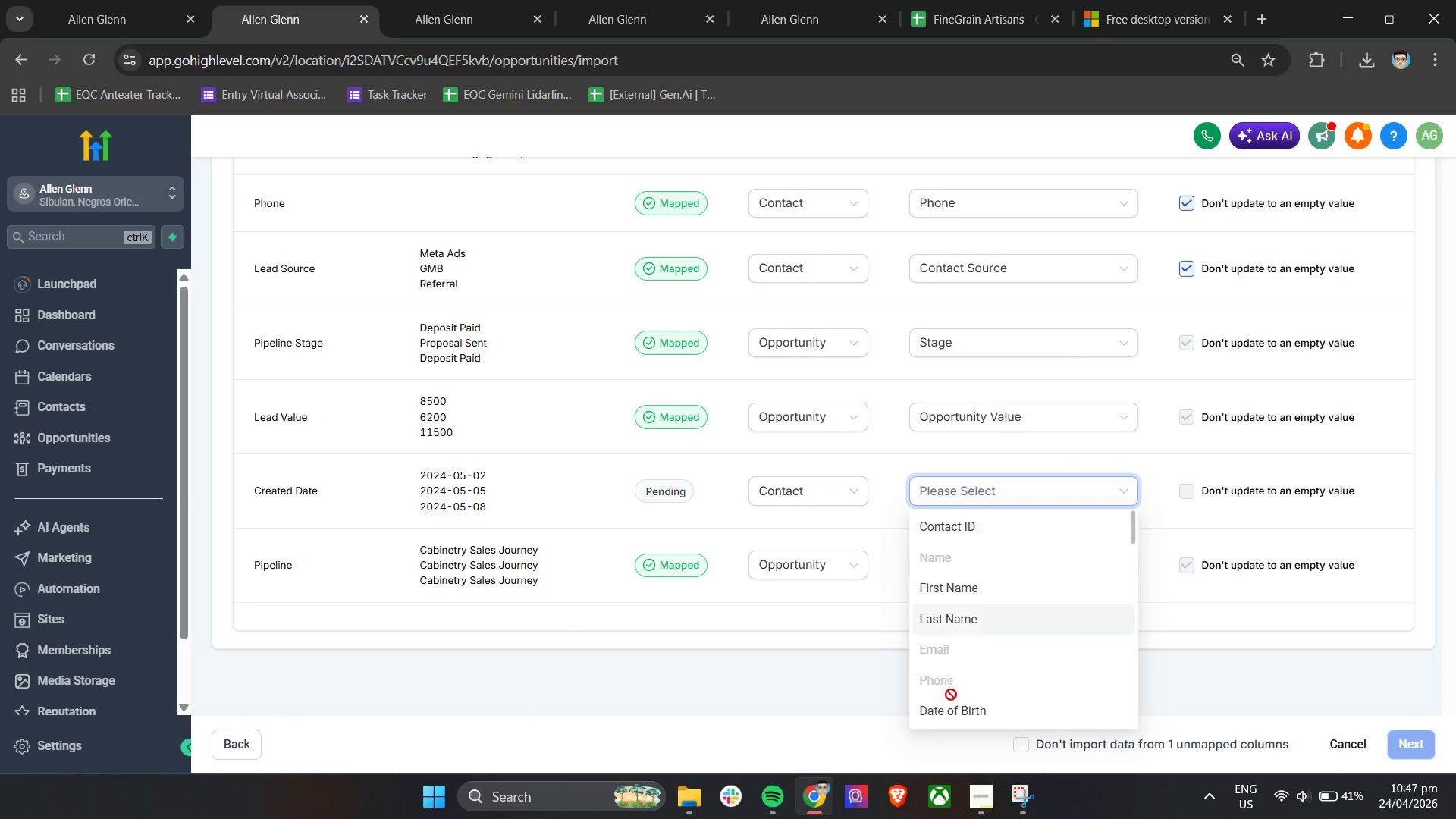 
scroll: coordinate [977, 664], scroll_direction: down, amount: 5.0
 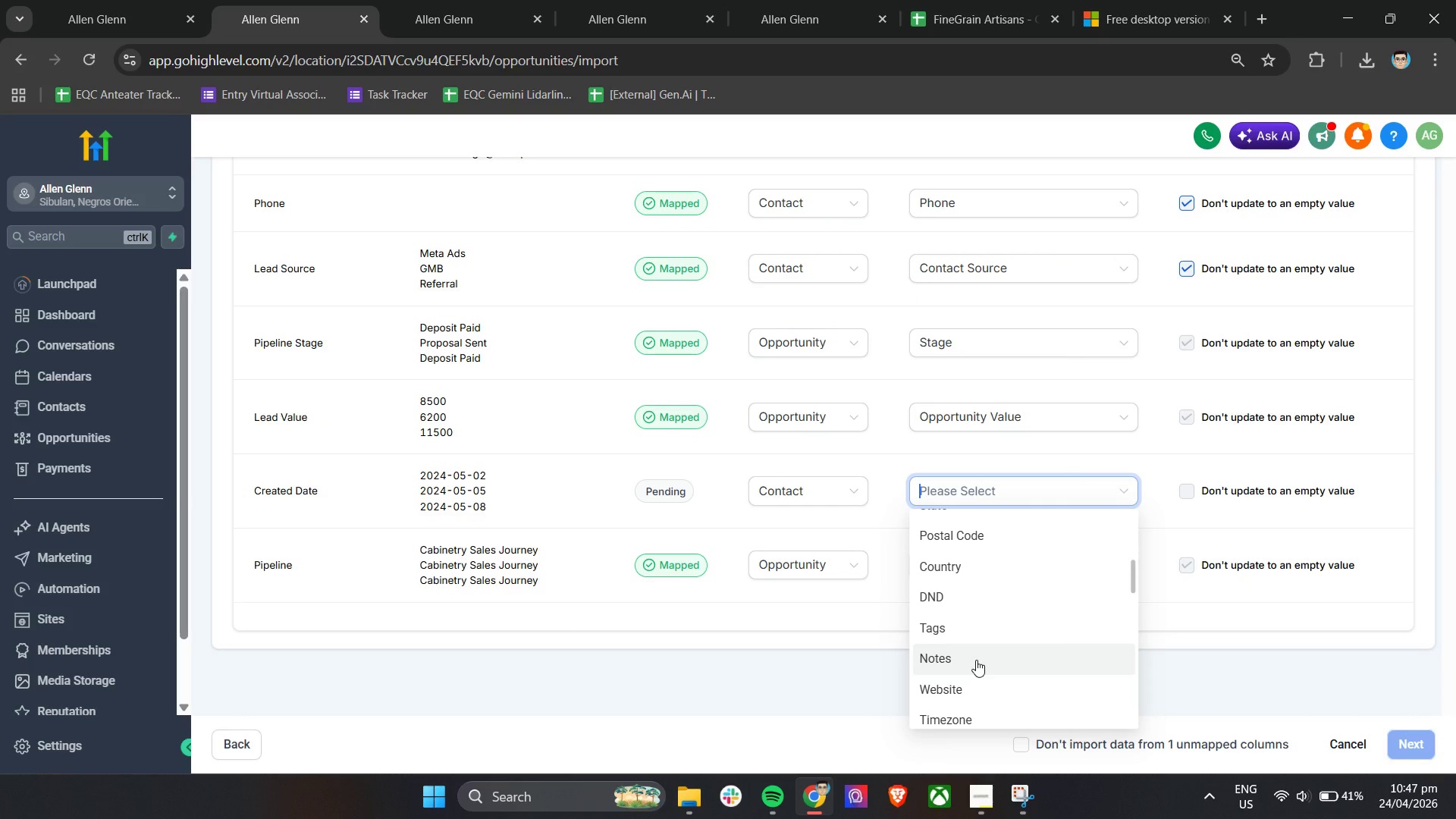 
left_click([976, 660])
 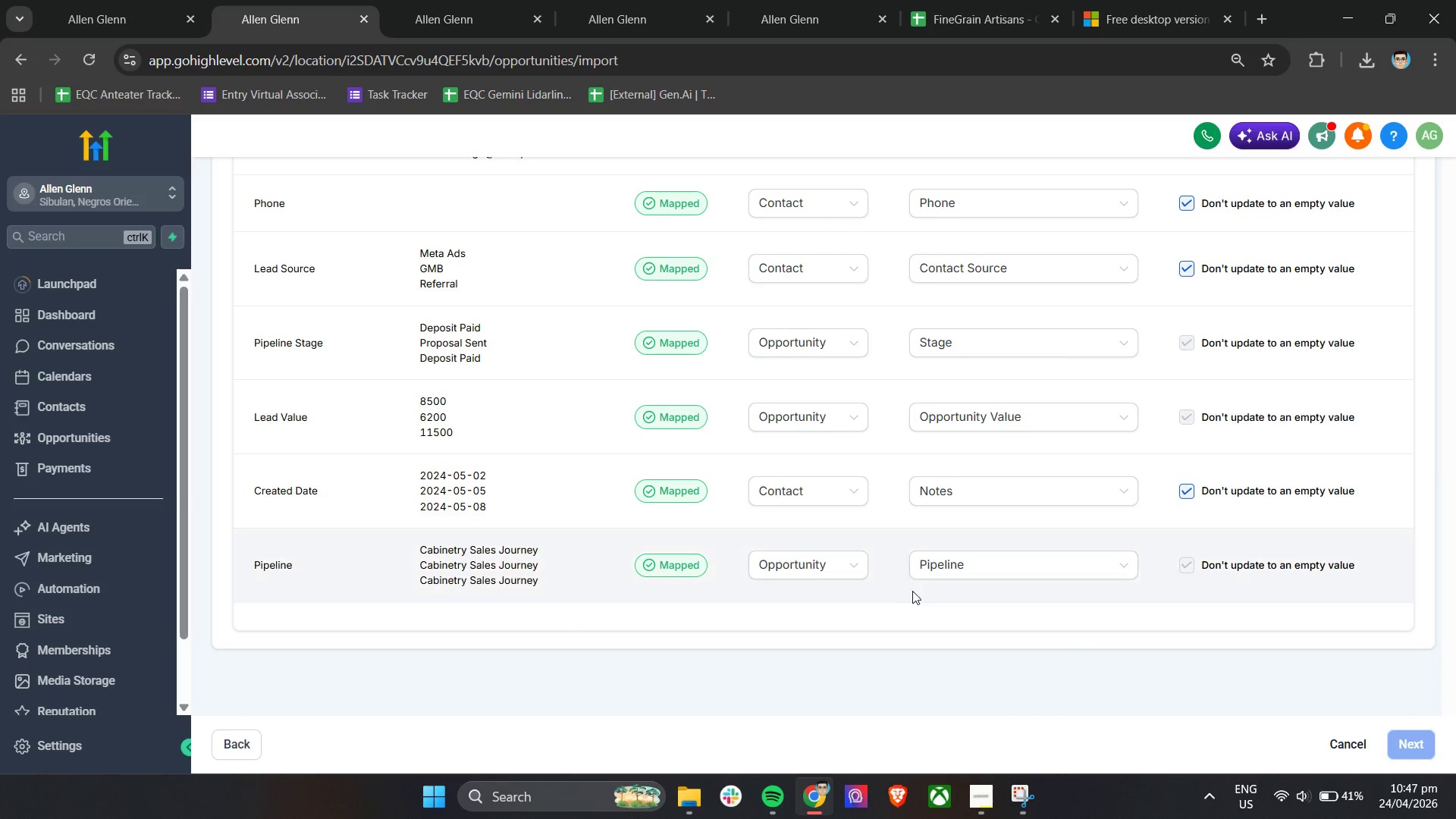 
left_click([905, 589])
 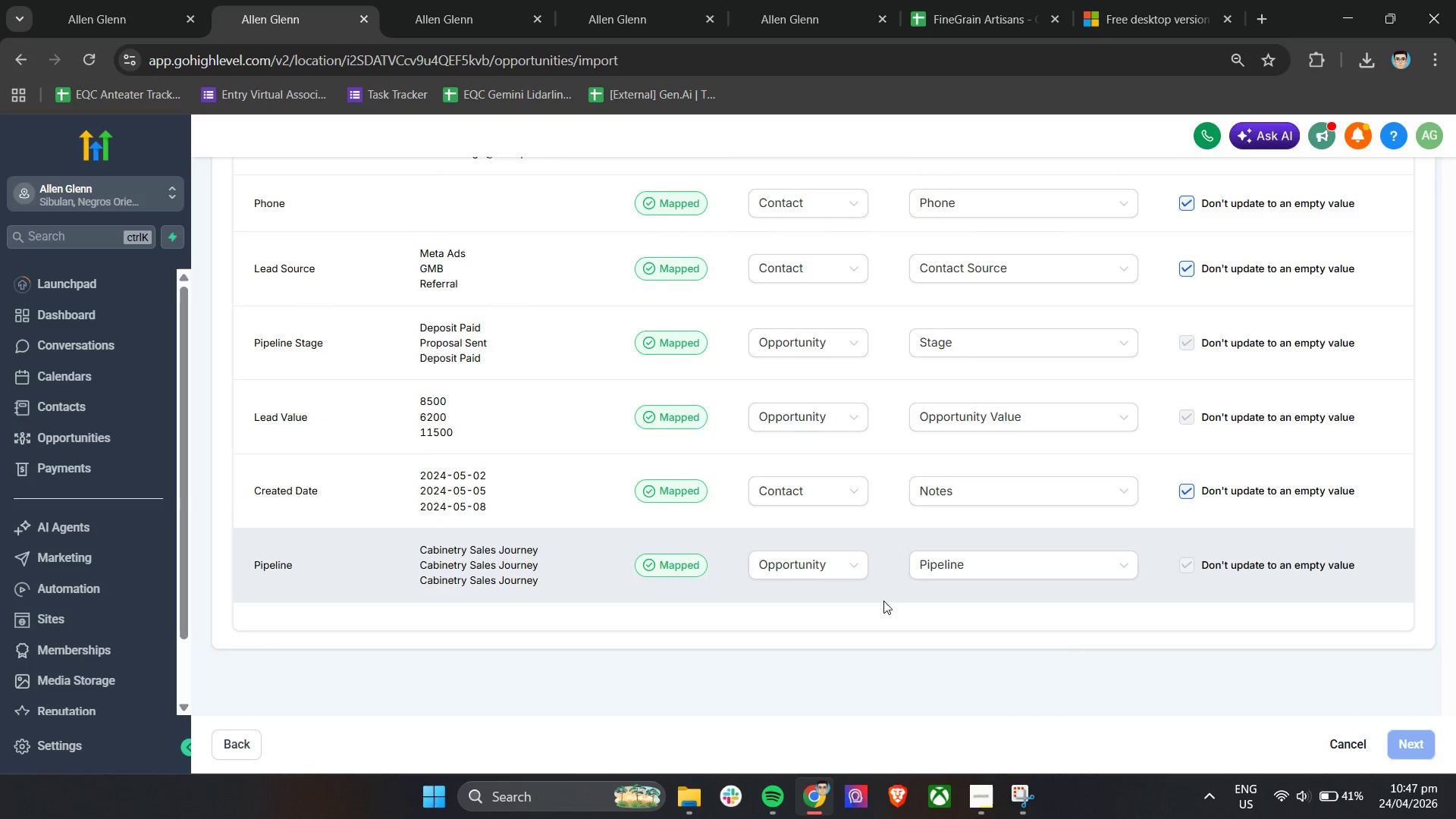 
scroll: coordinate [942, 638], scroll_direction: up, amount: 6.0
 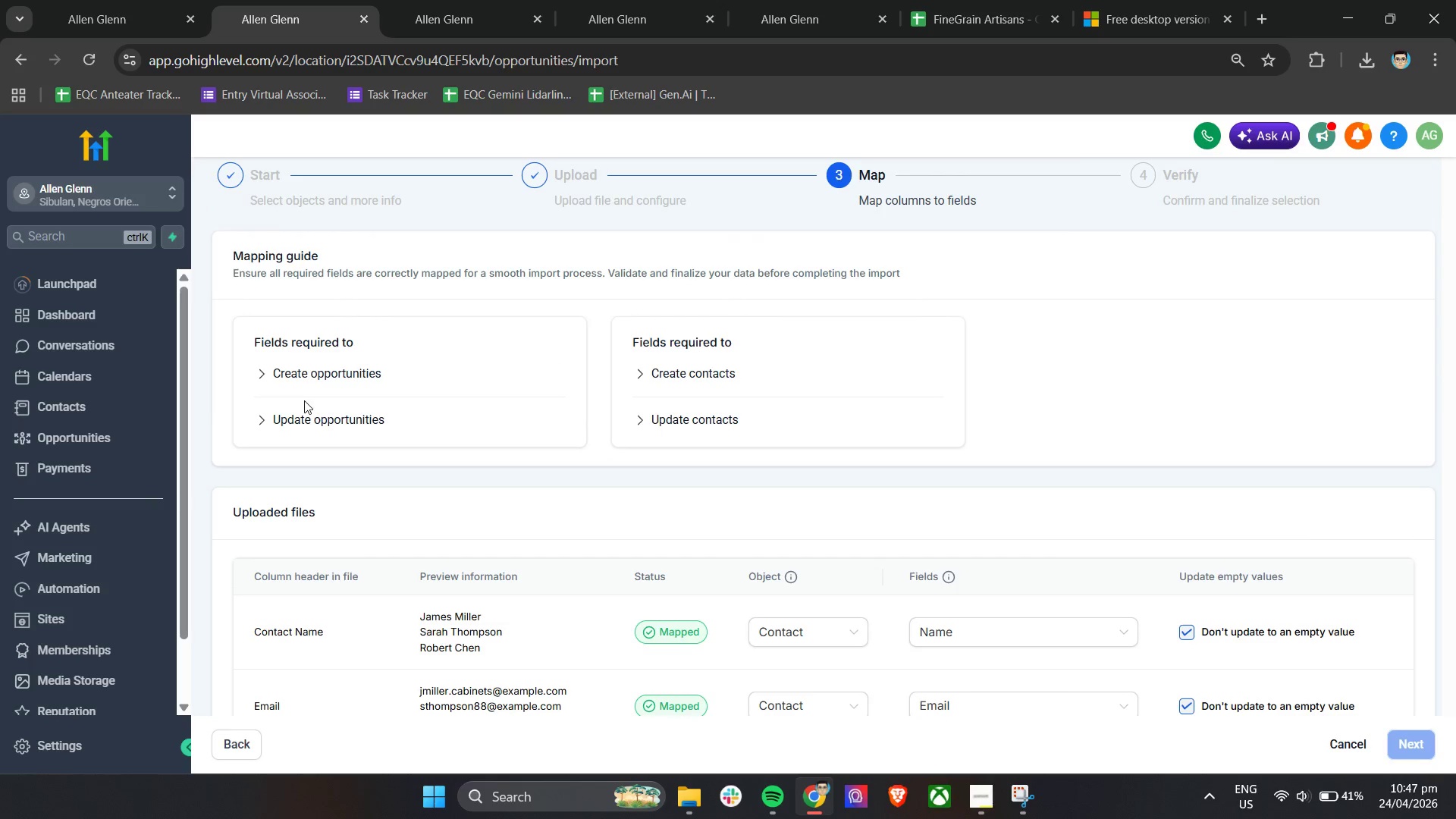 
double_click([306, 410])
 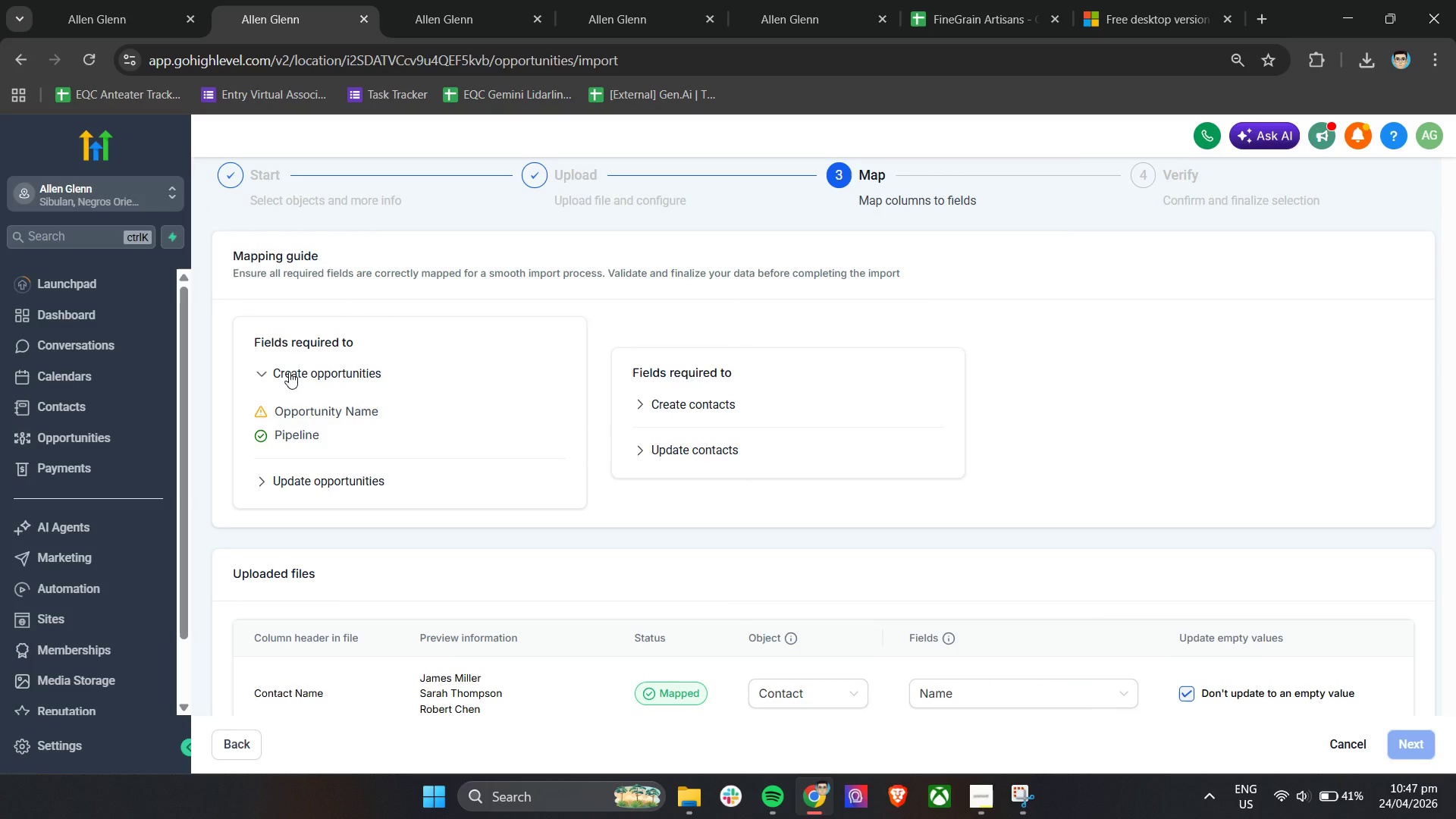 
left_click([289, 372])
 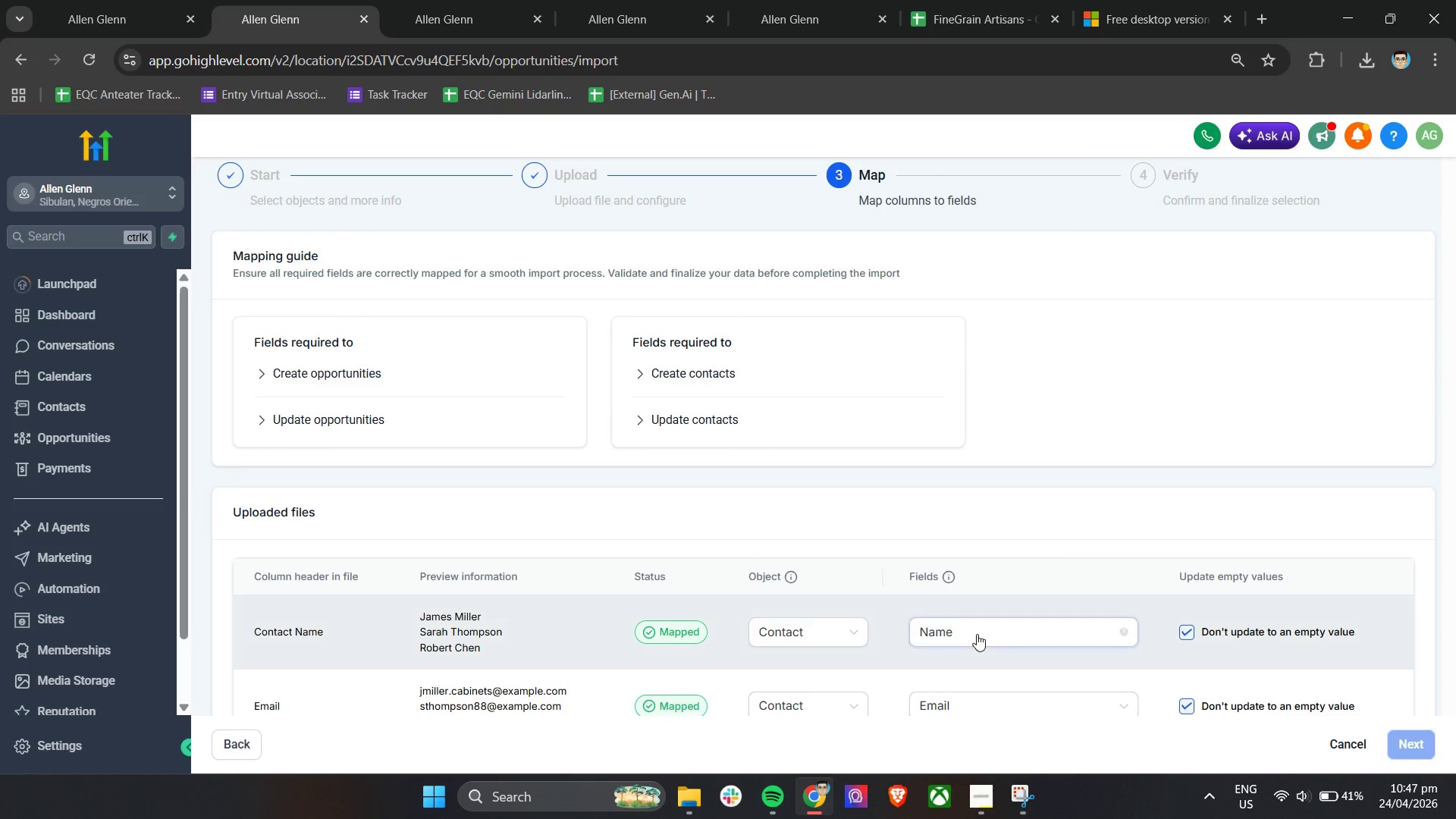 
left_click([977, 629])
 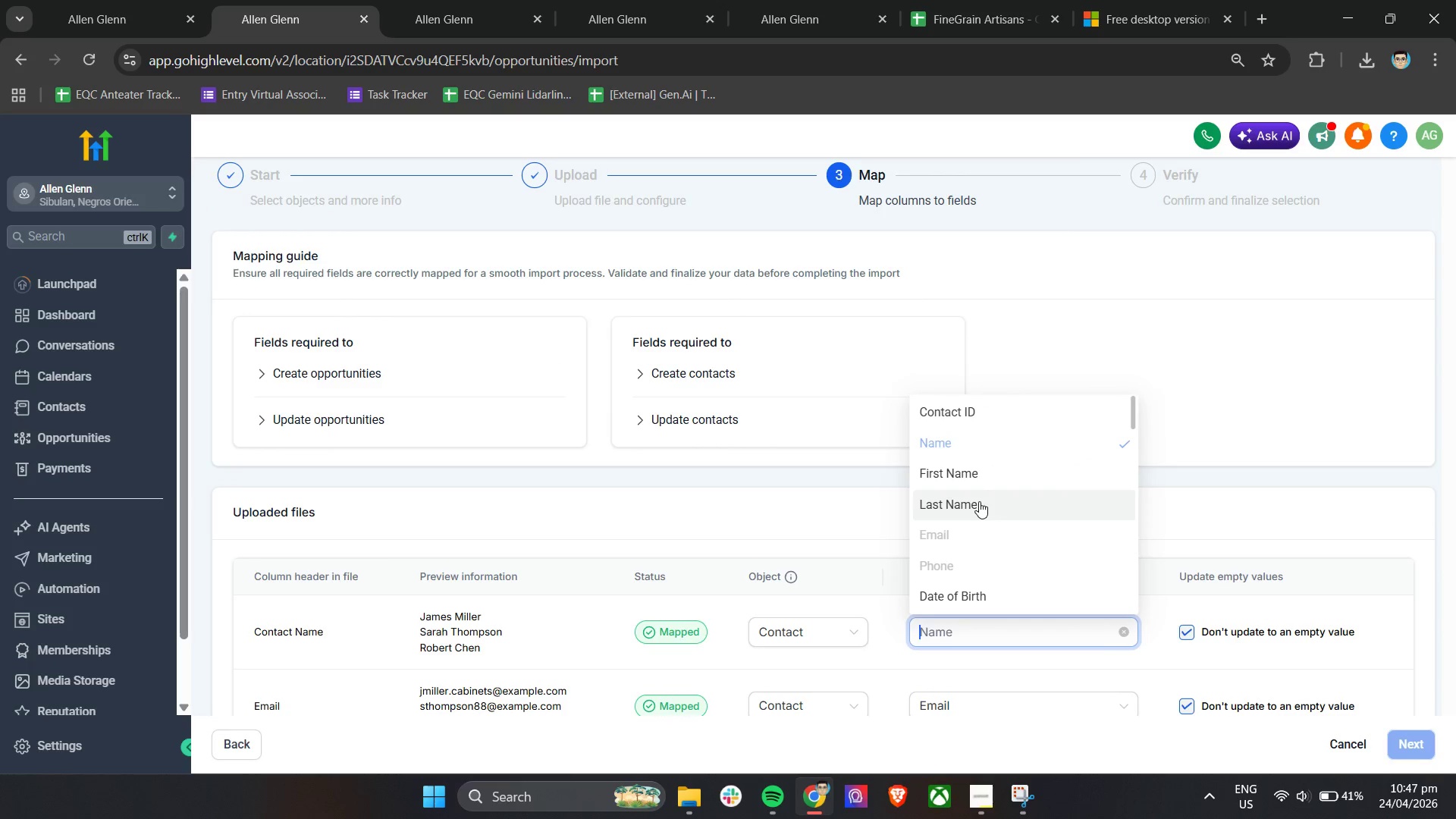 
scroll: coordinate [1007, 561], scroll_direction: down, amount: 4.0
 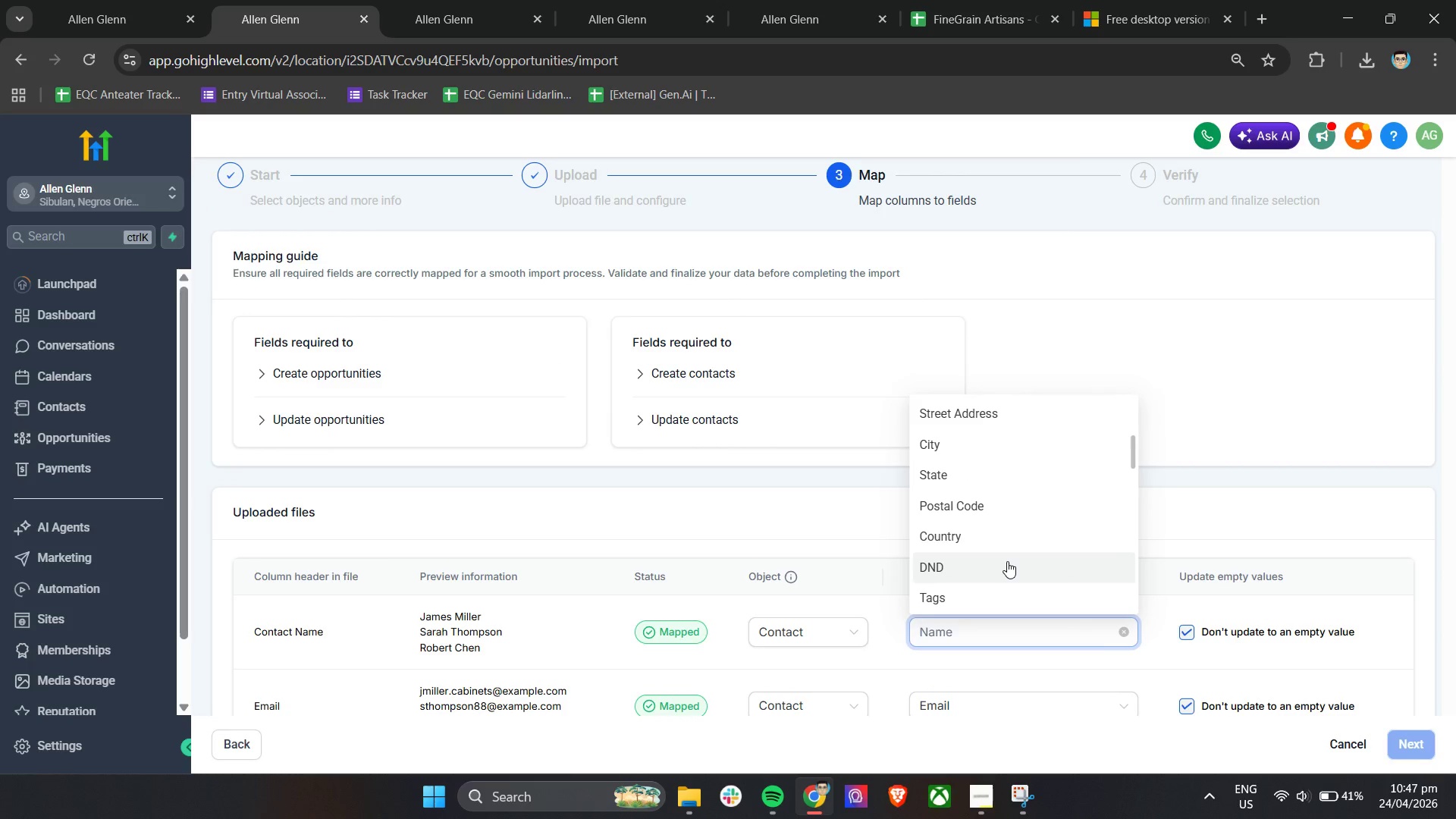 
left_click([803, 635])
 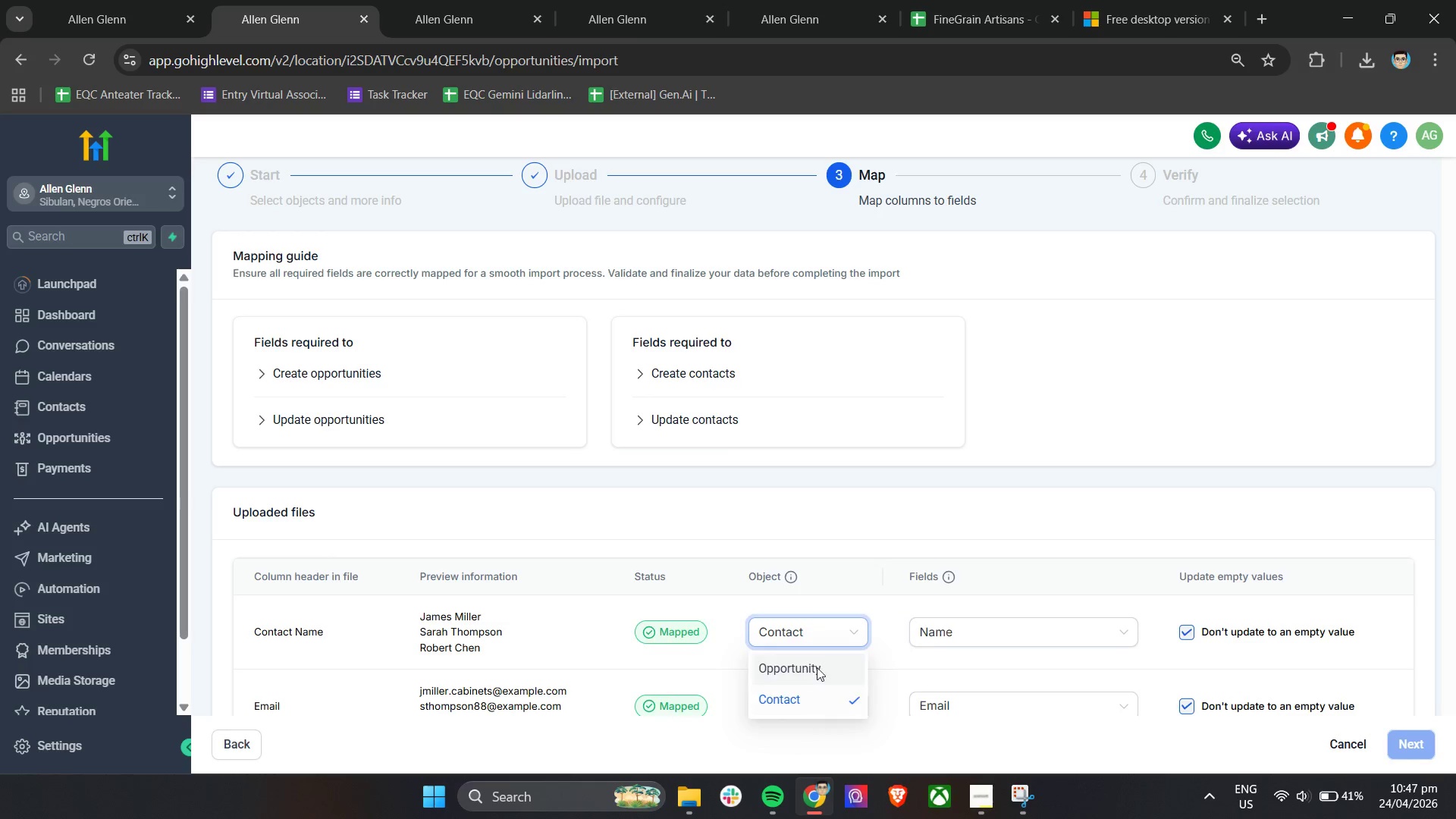 
scroll: coordinate [1007, 561], scroll_direction: up, amount: 2.0
 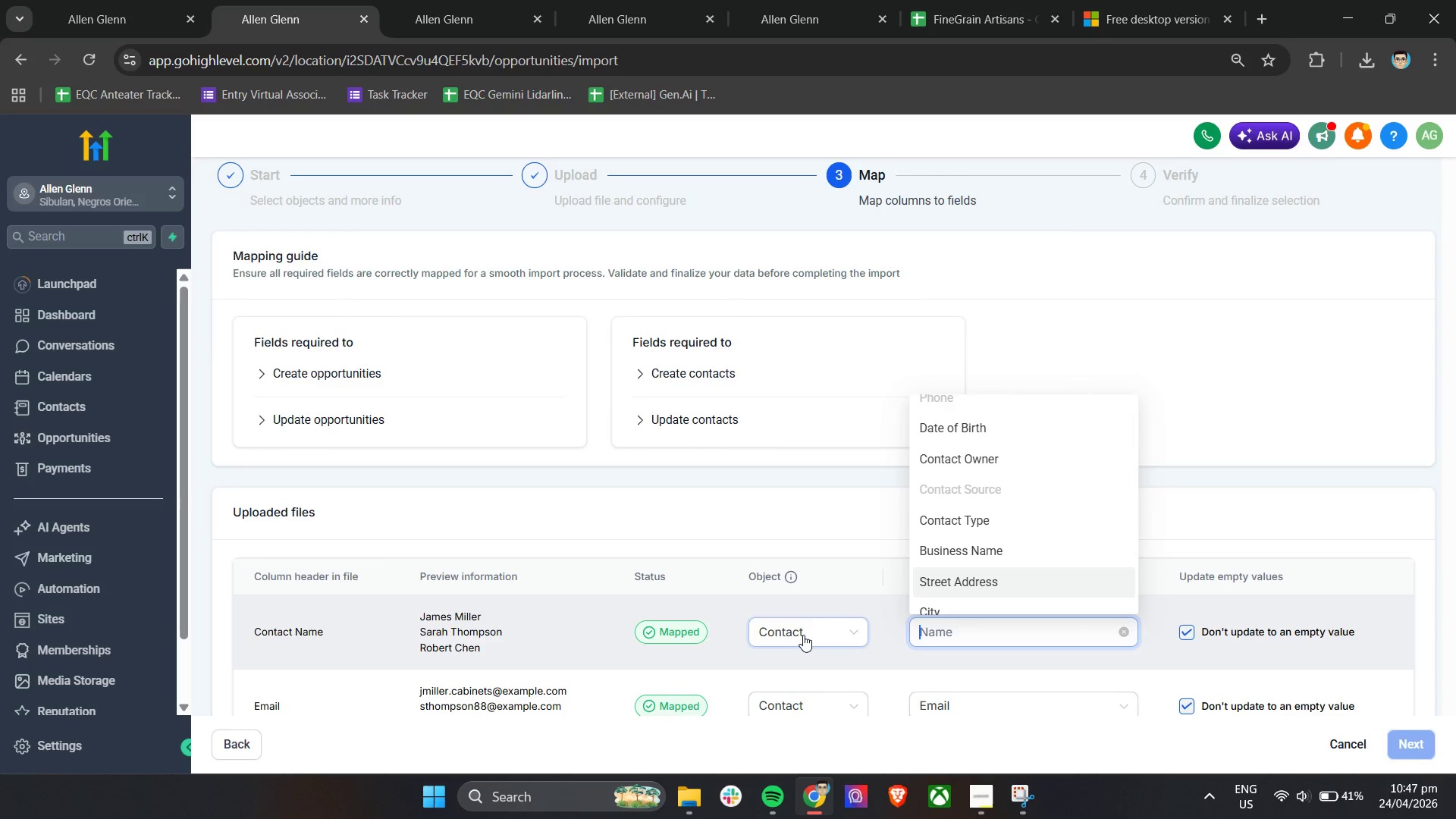 
double_click([975, 632])
 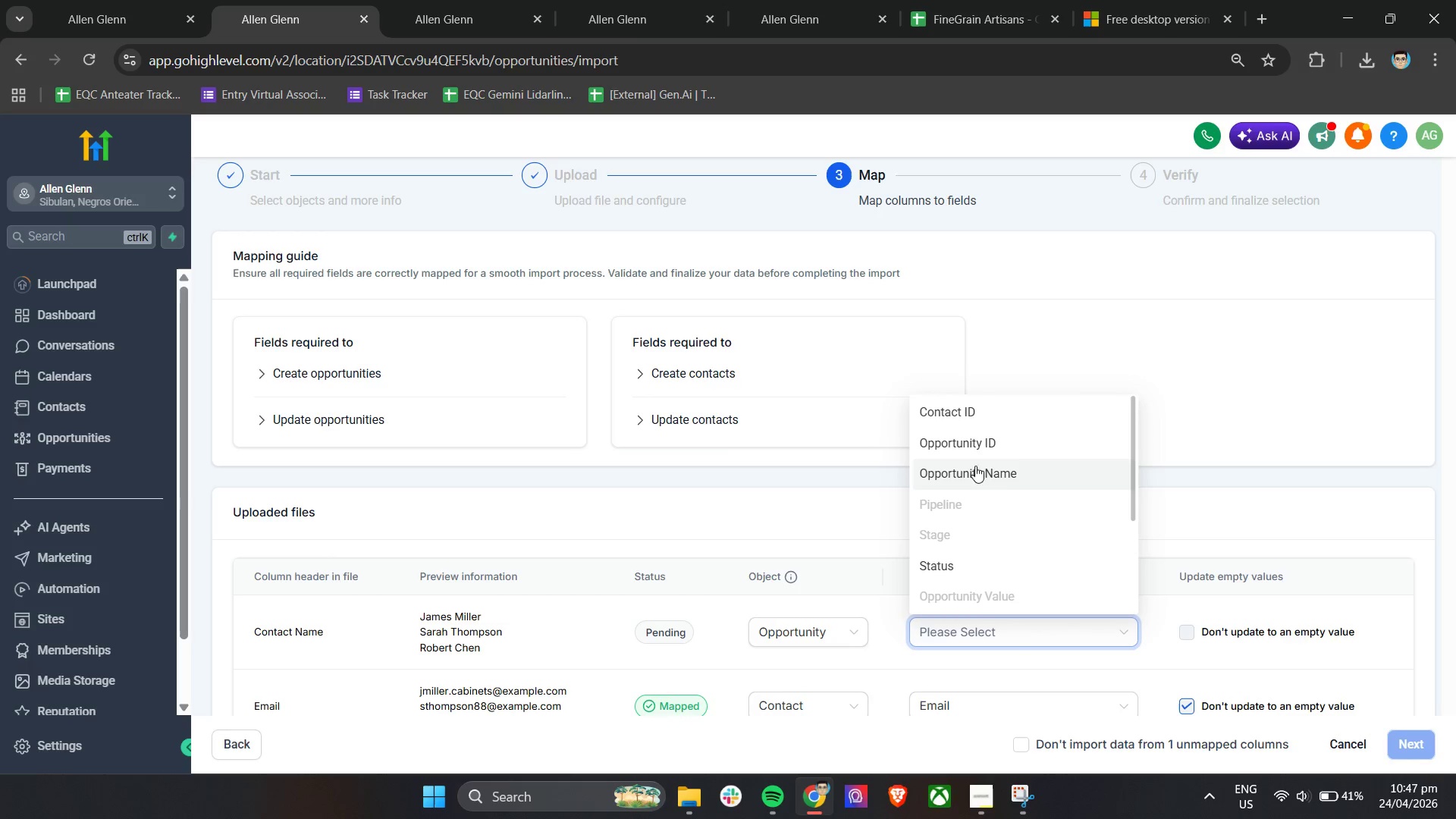 
left_click([975, 471])
 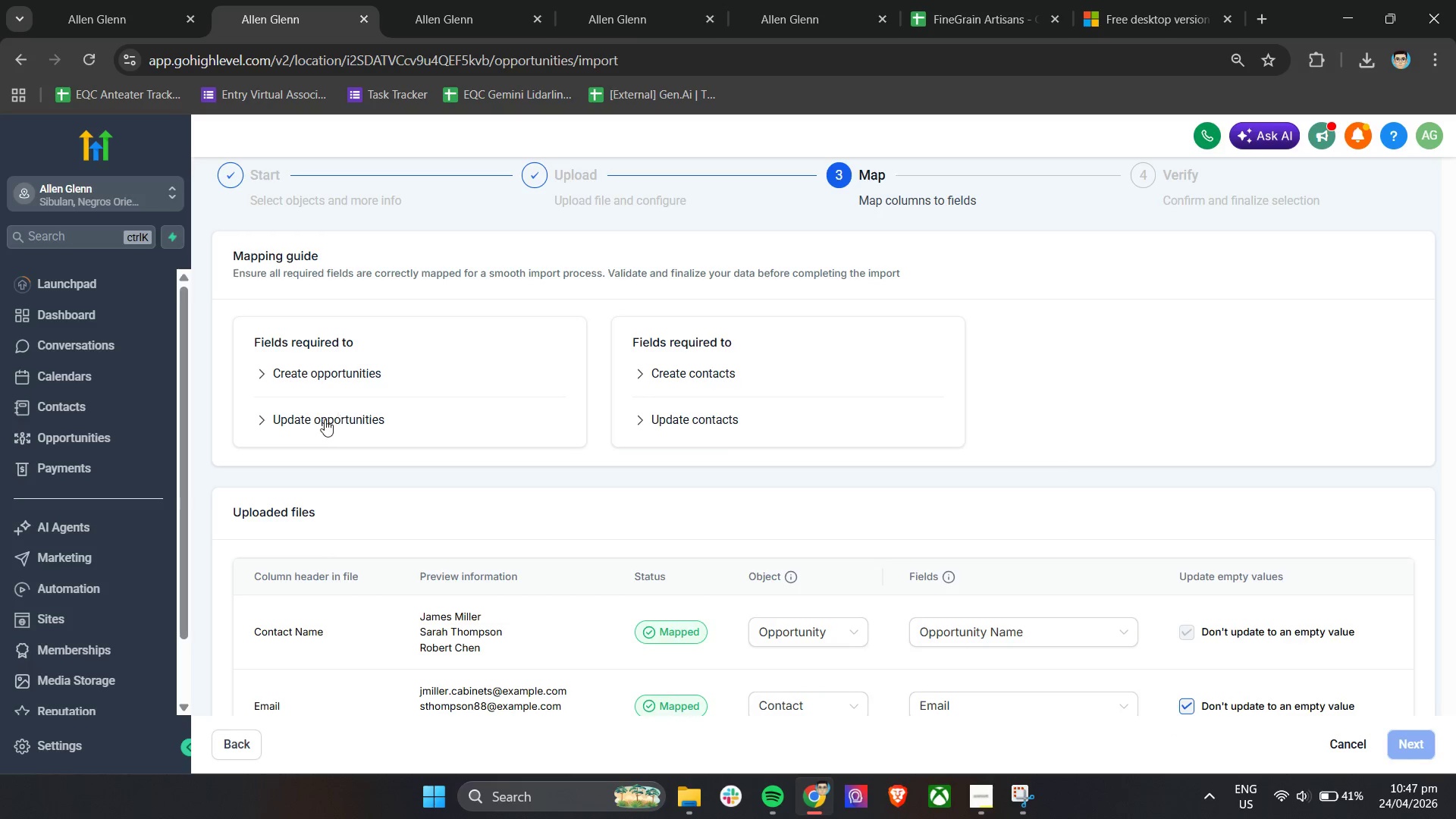 
left_click([325, 420])
 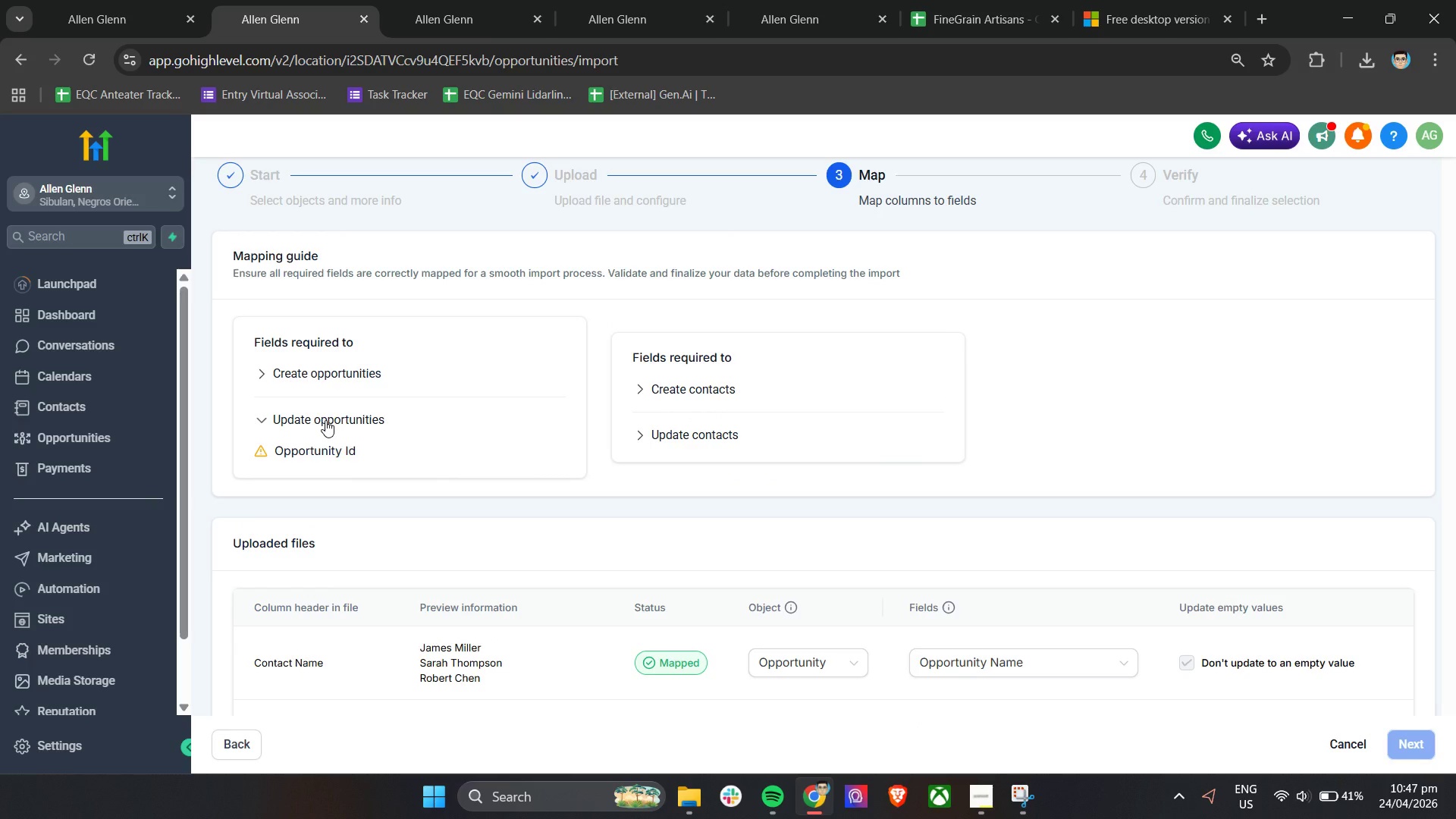 
left_click([325, 420])
 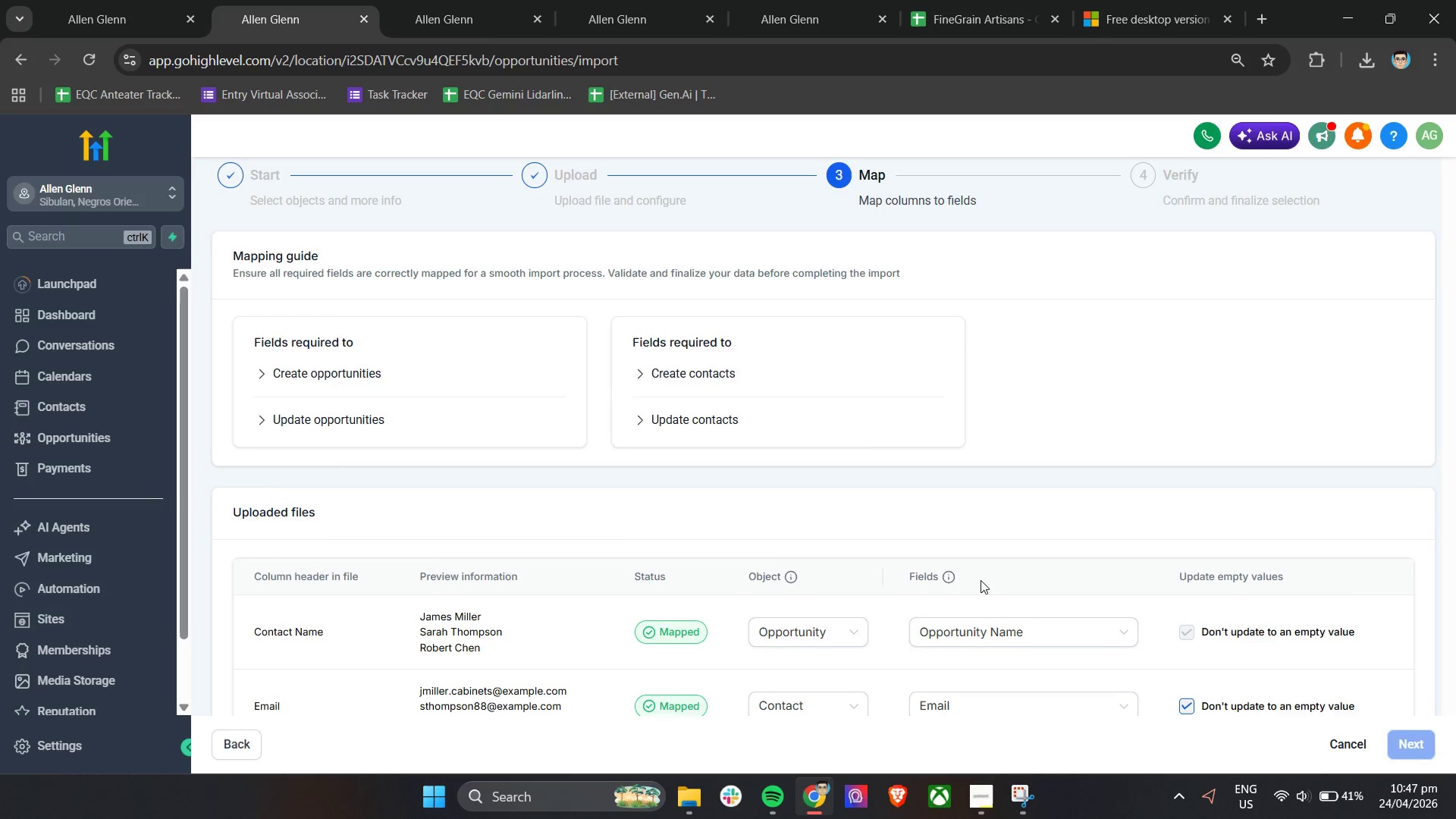 
scroll: coordinate [1130, 613], scroll_direction: down, amount: 5.0
 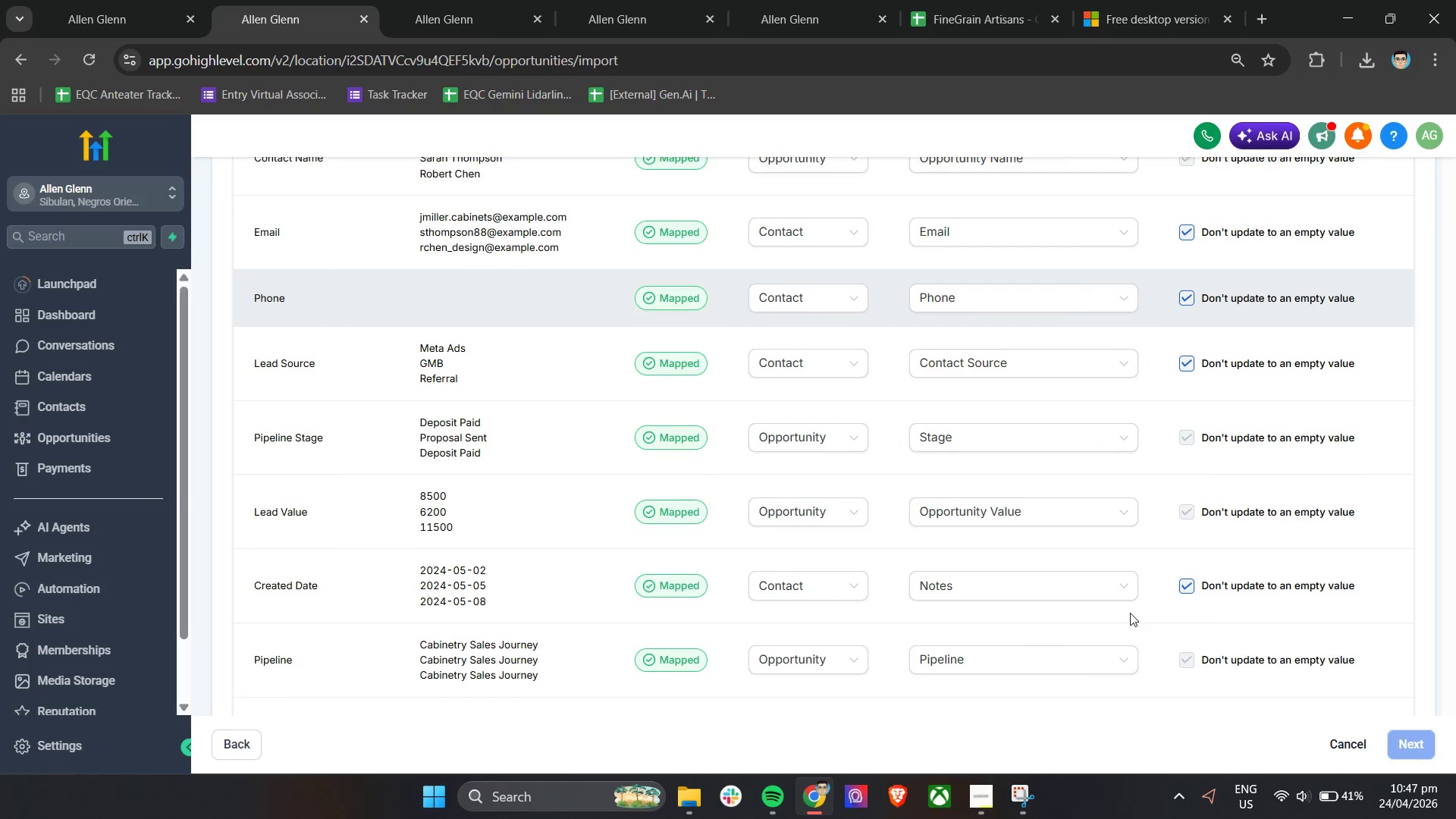 
scroll: coordinate [1132, 613], scroll_direction: up, amount: 16.0
 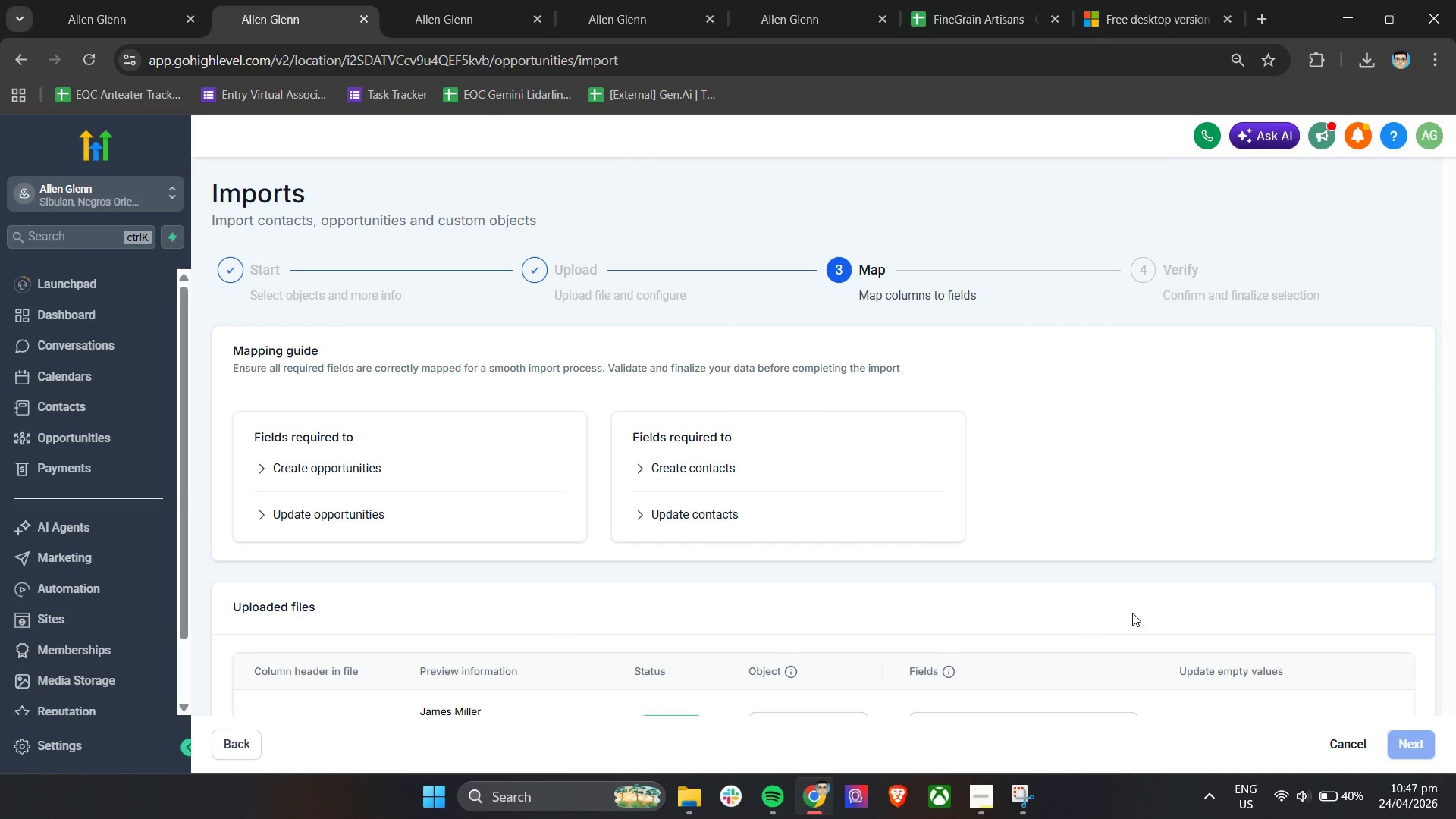 
left_click([457, 0])
 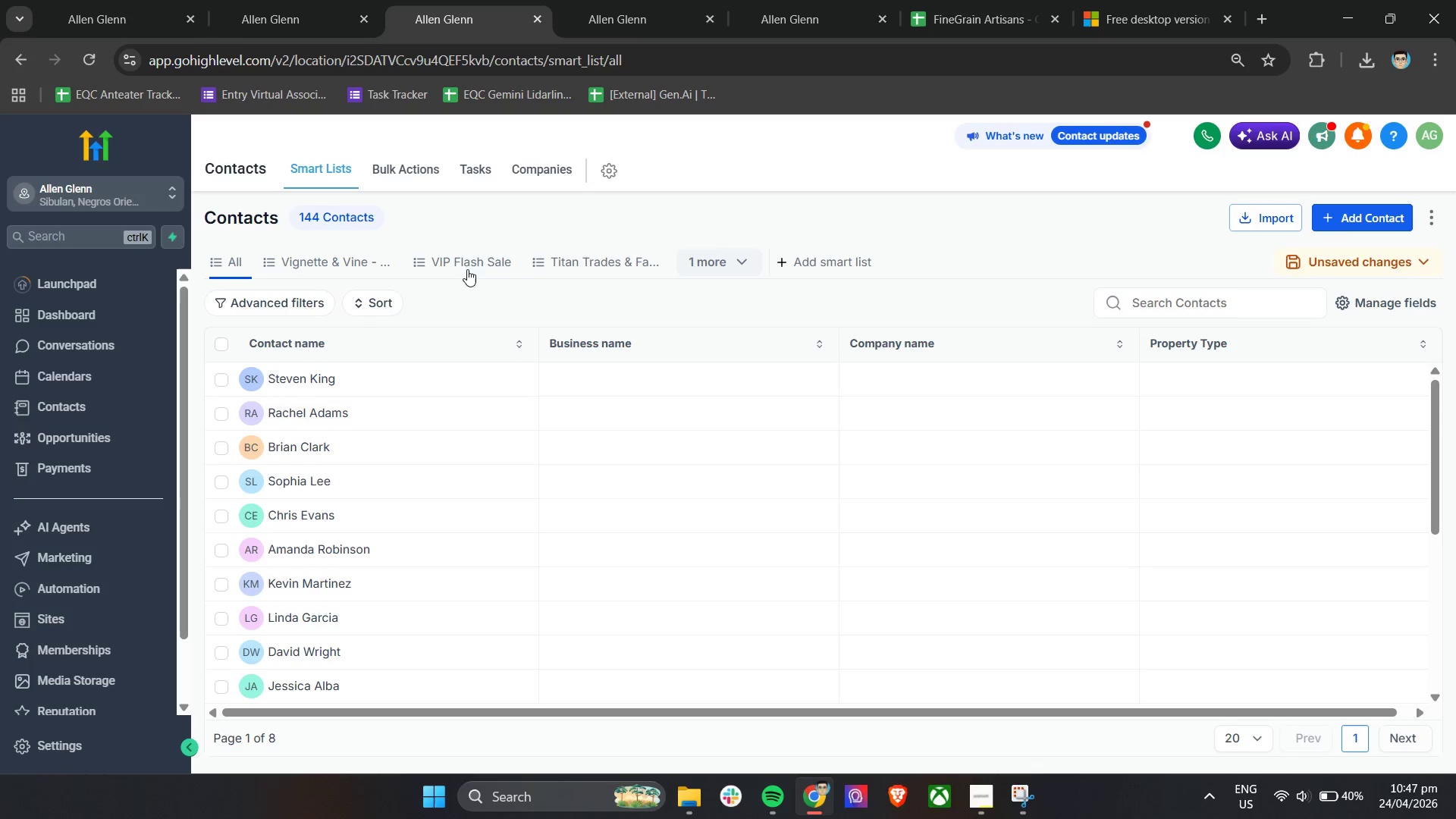 
left_click([708, 257])
 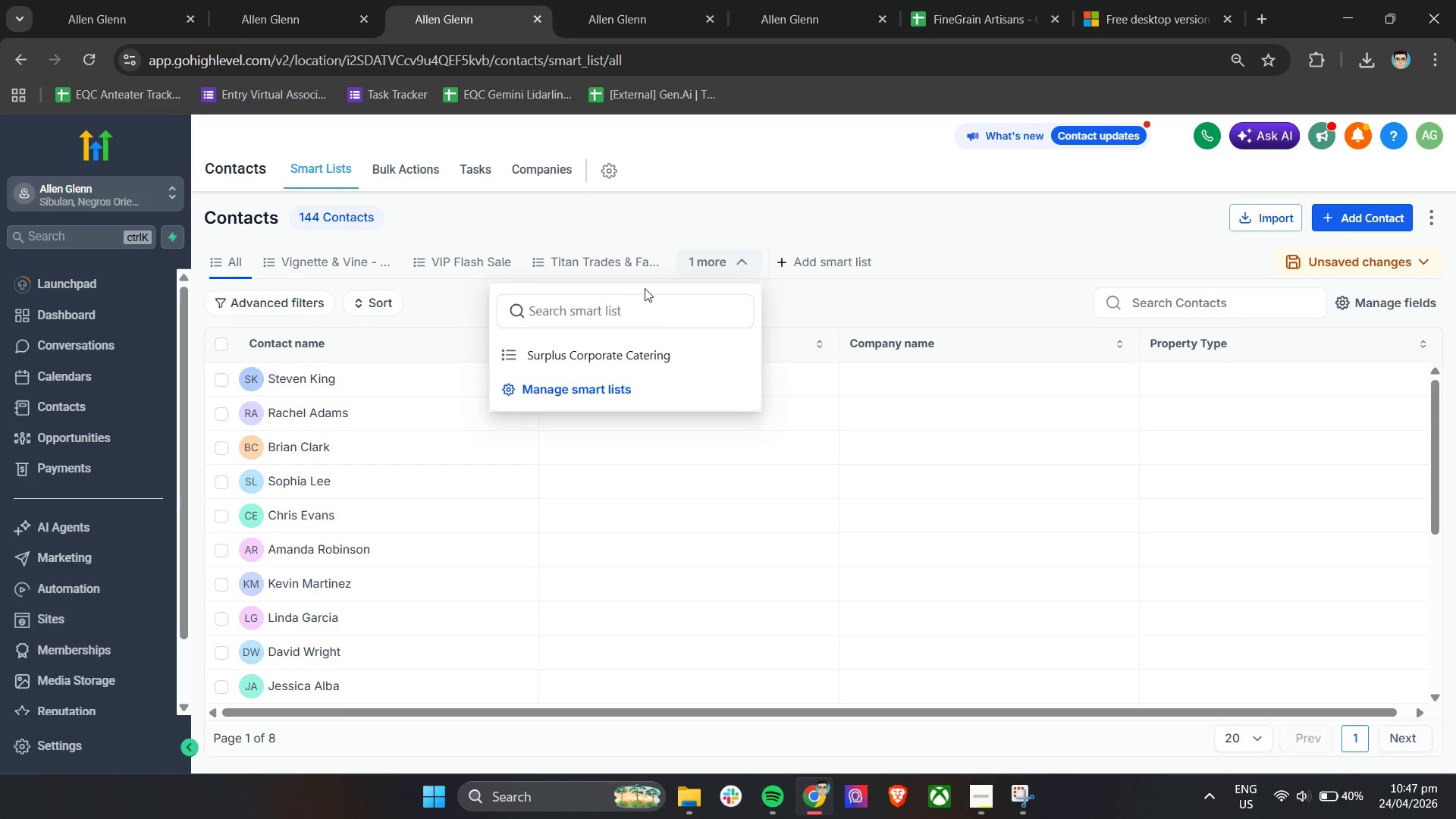 
left_click([712, 257])
 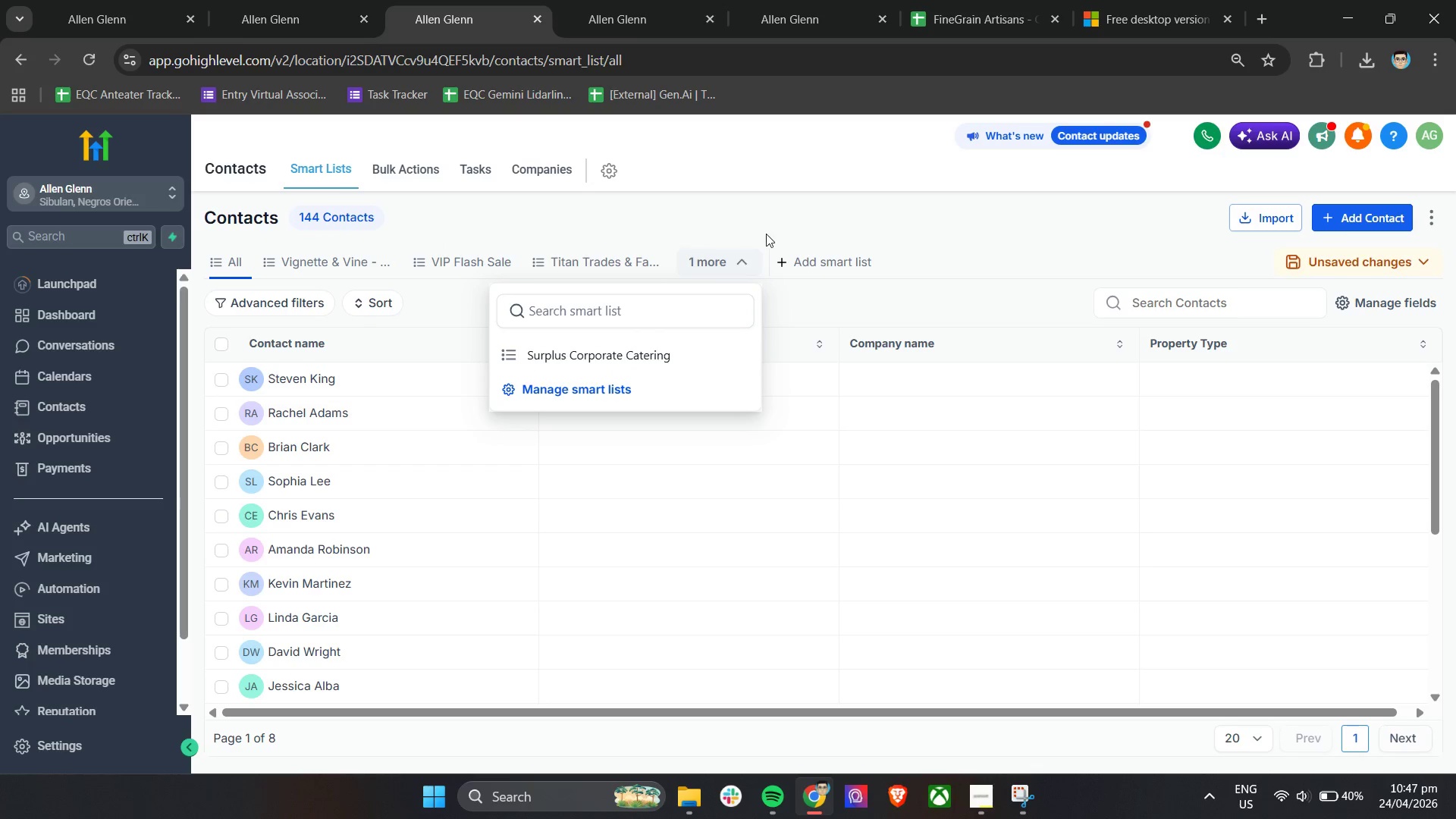 
left_click([766, 230])
 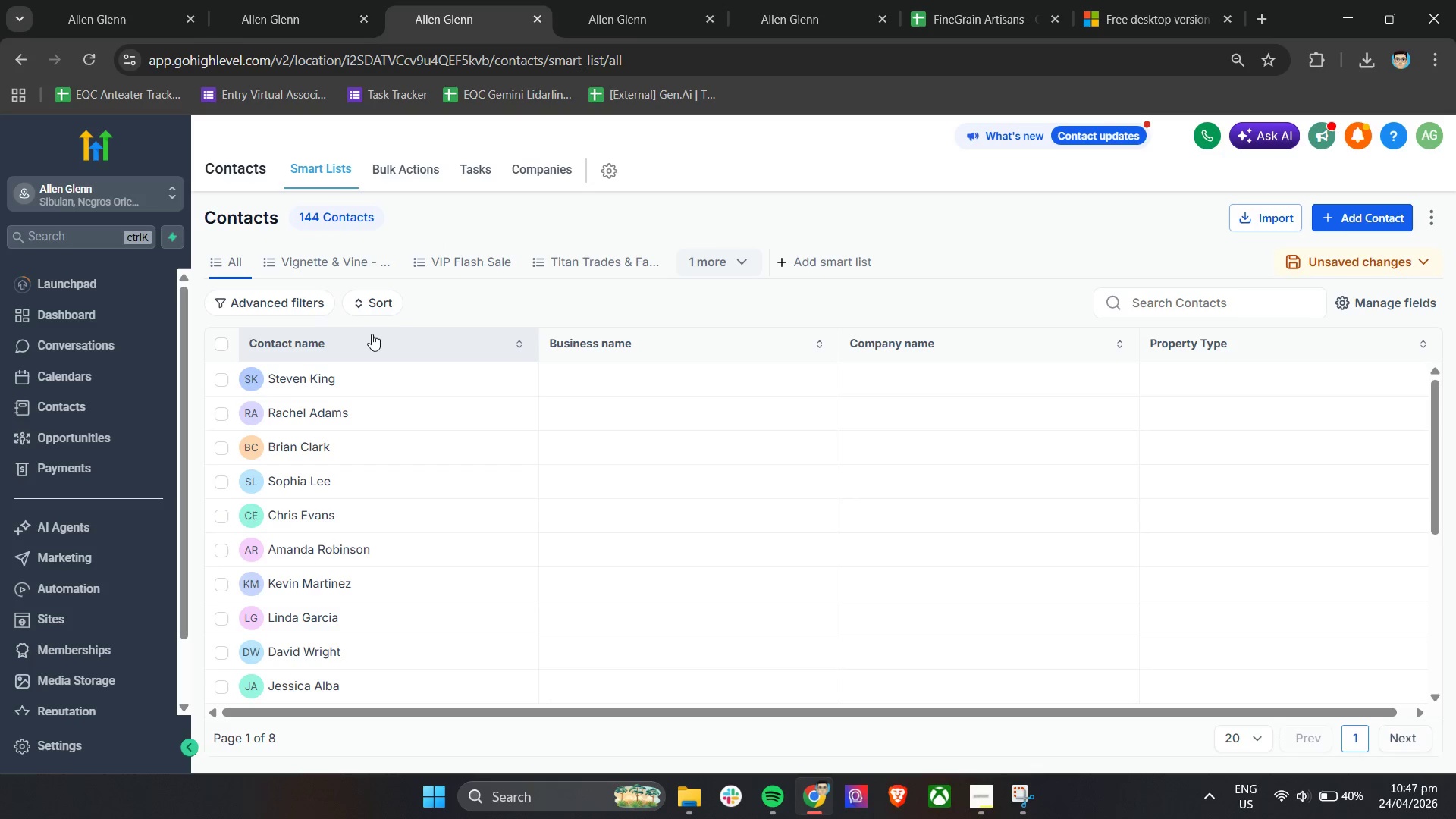 
scroll: coordinate [397, 409], scroll_direction: up, amount: 8.0
 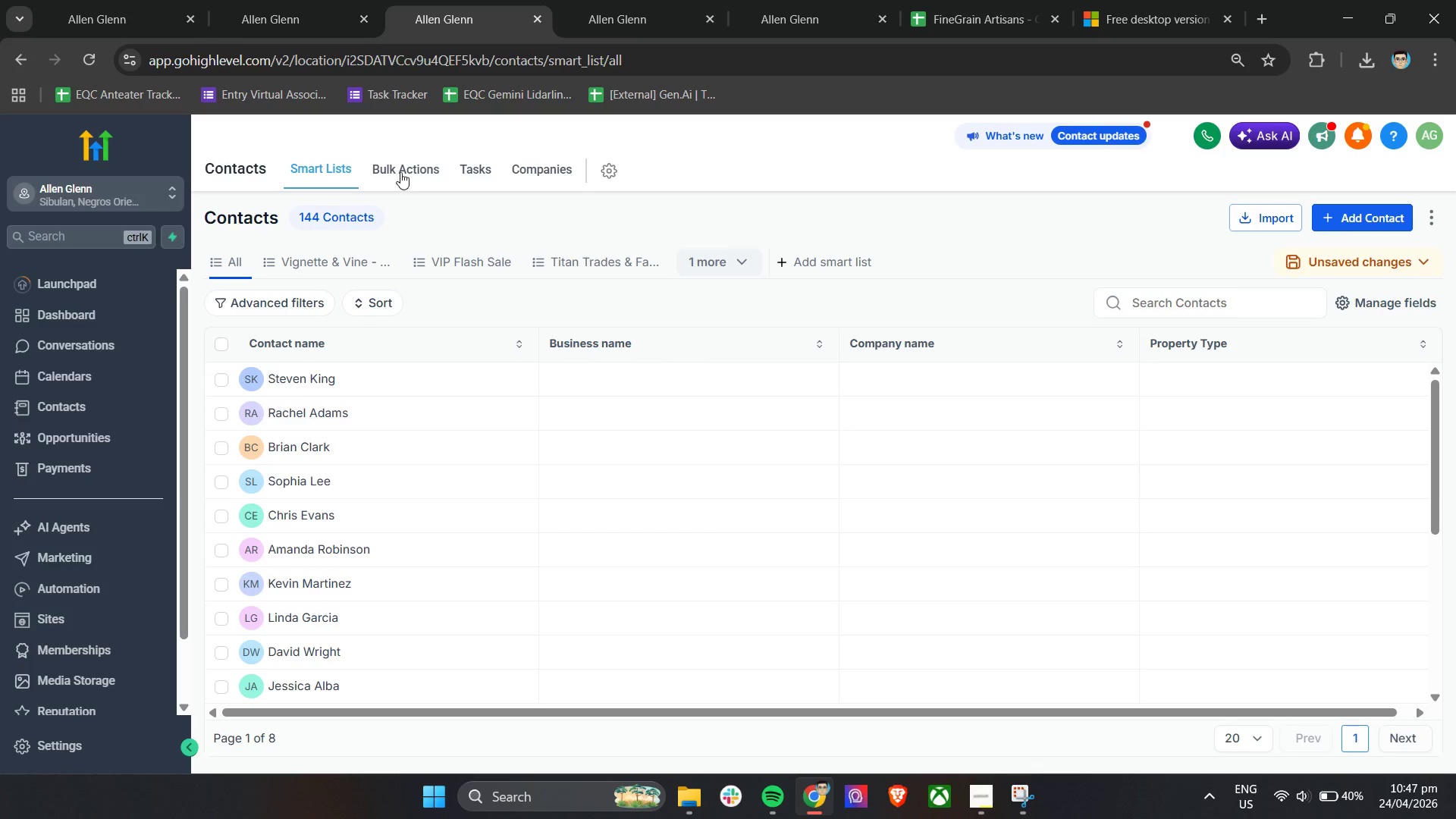 
left_click([402, 171])
 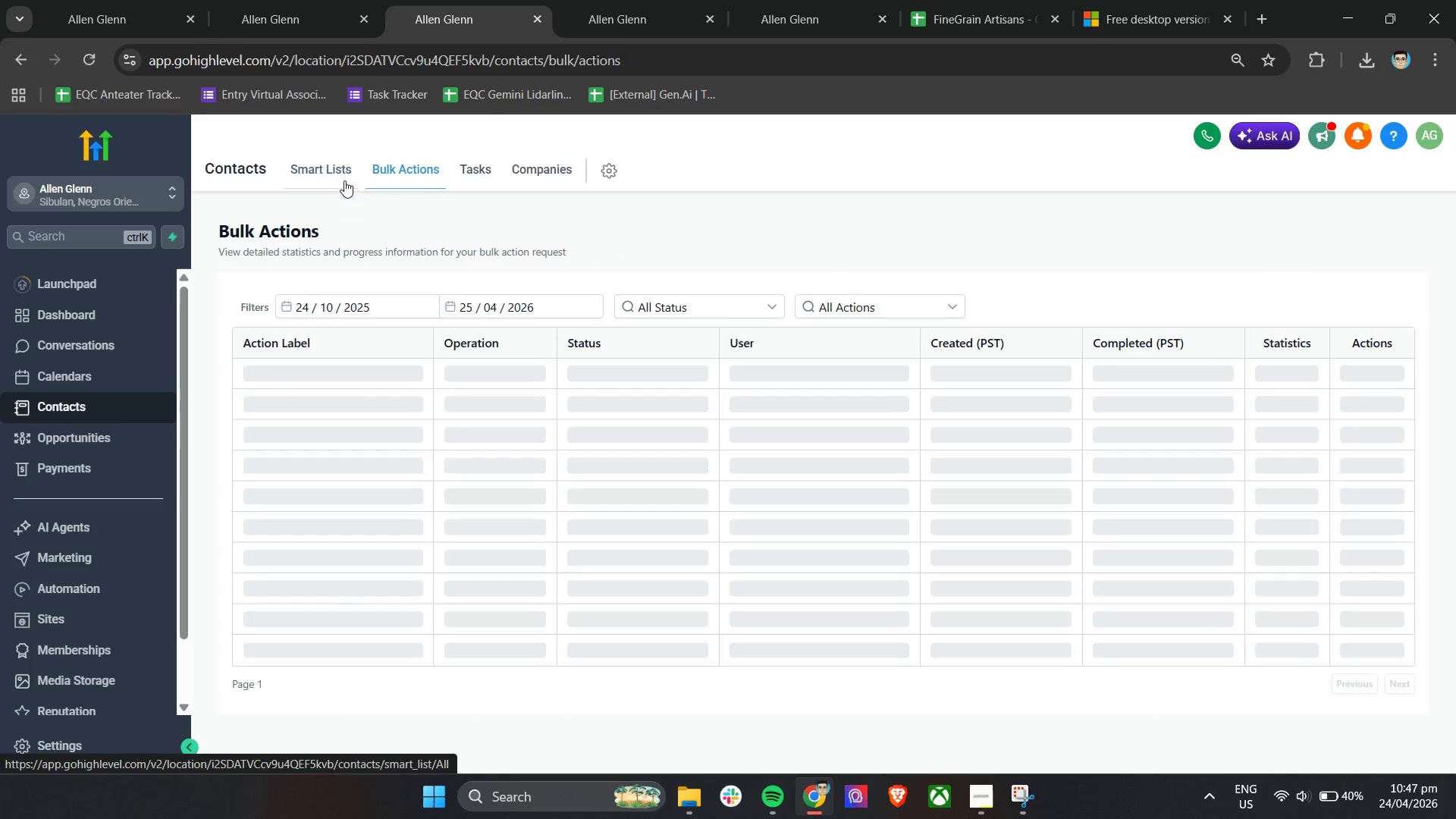 
left_click([341, 180])
 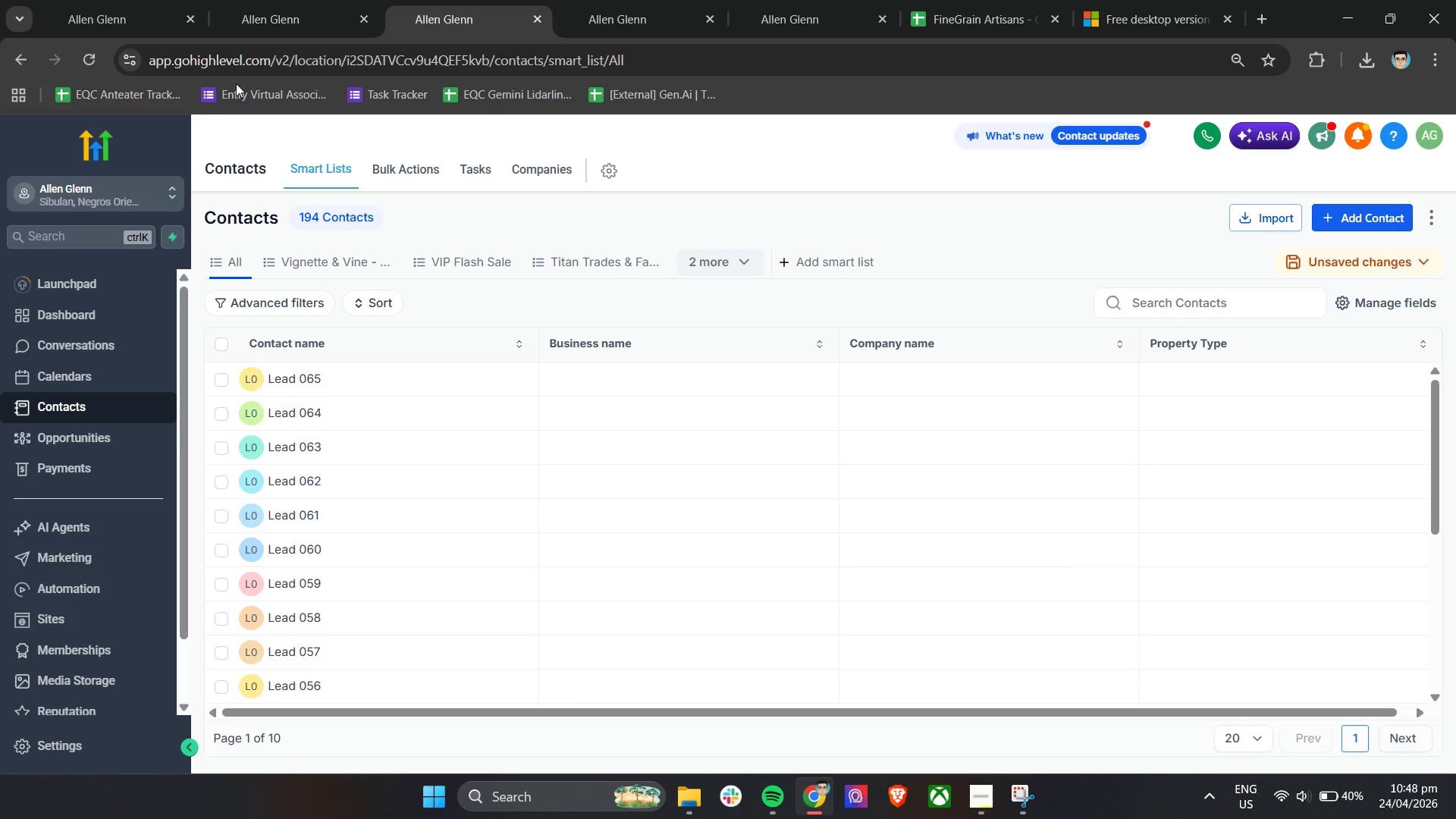 
wait(5.17)
 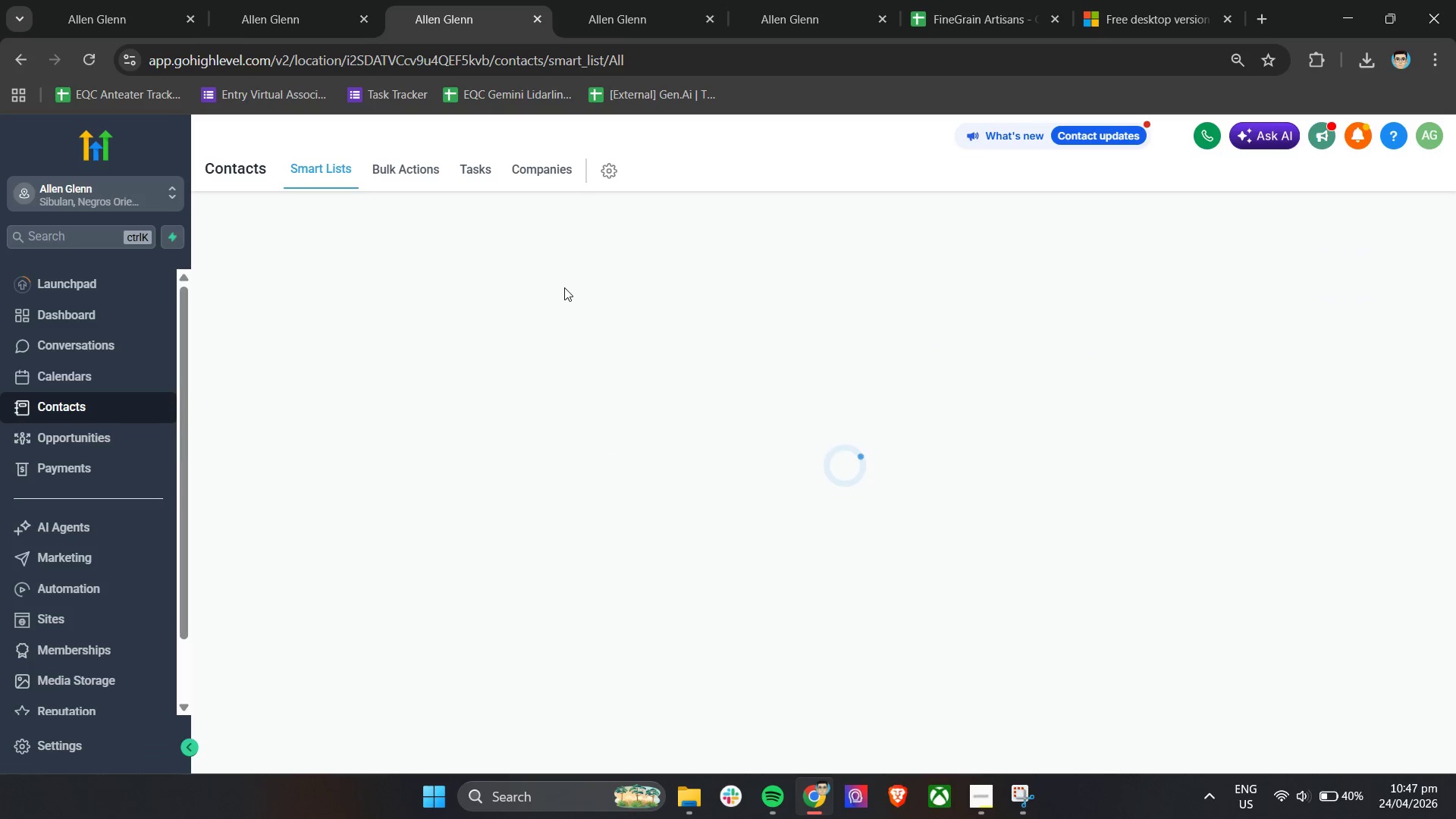 
double_click([218, 0])
 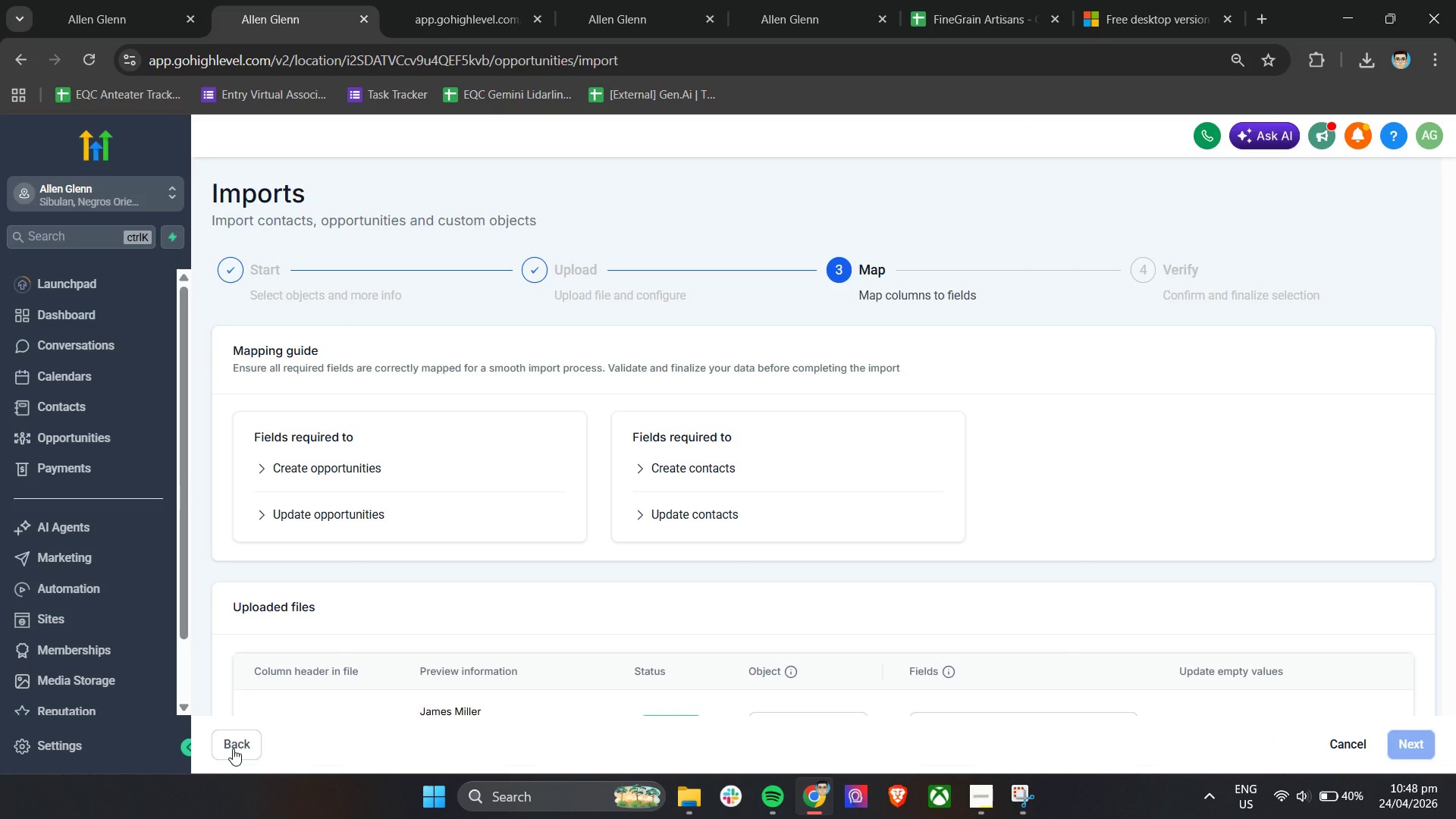 
left_click([491, 0])
 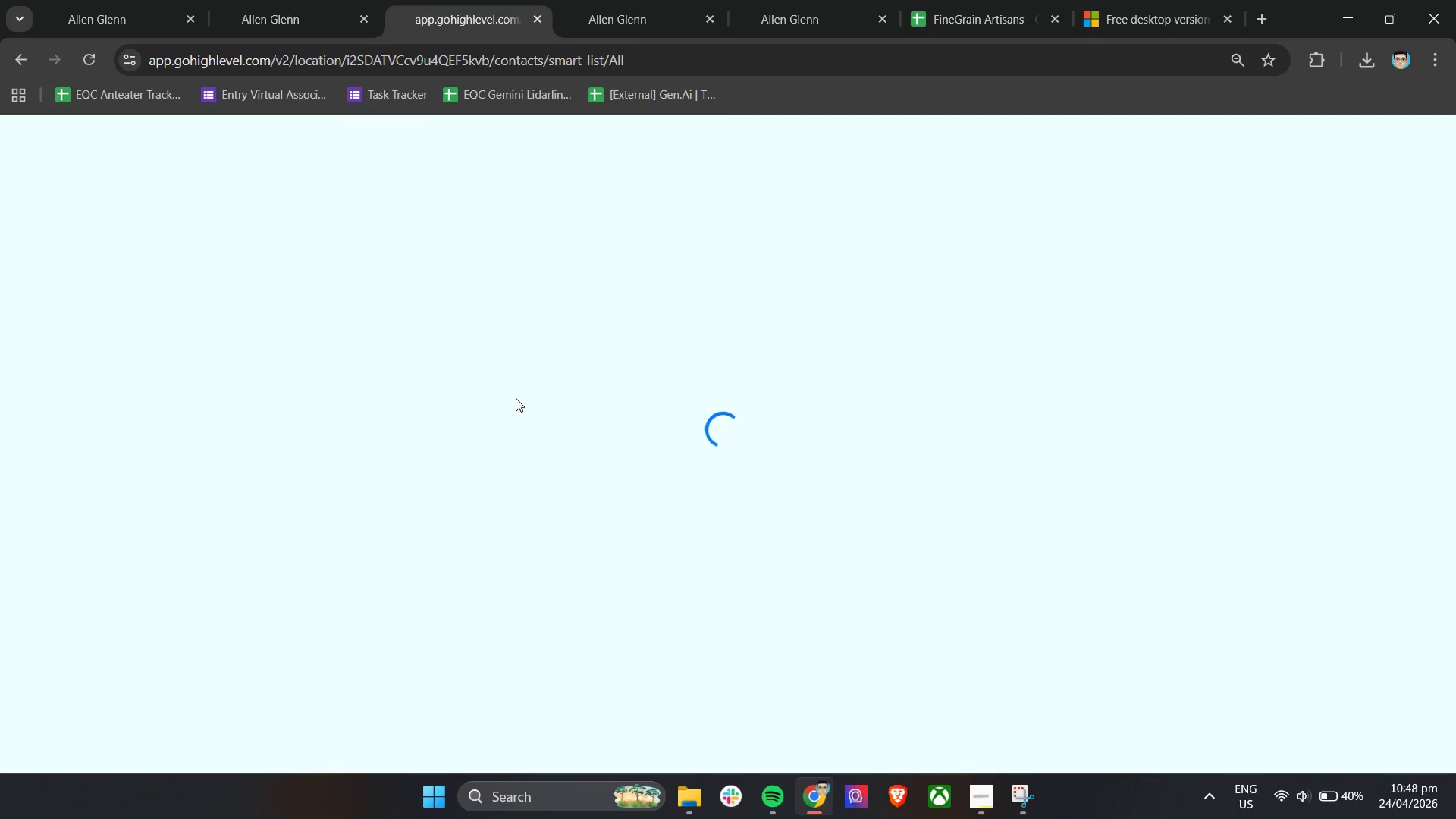 
left_click([649, 0])
 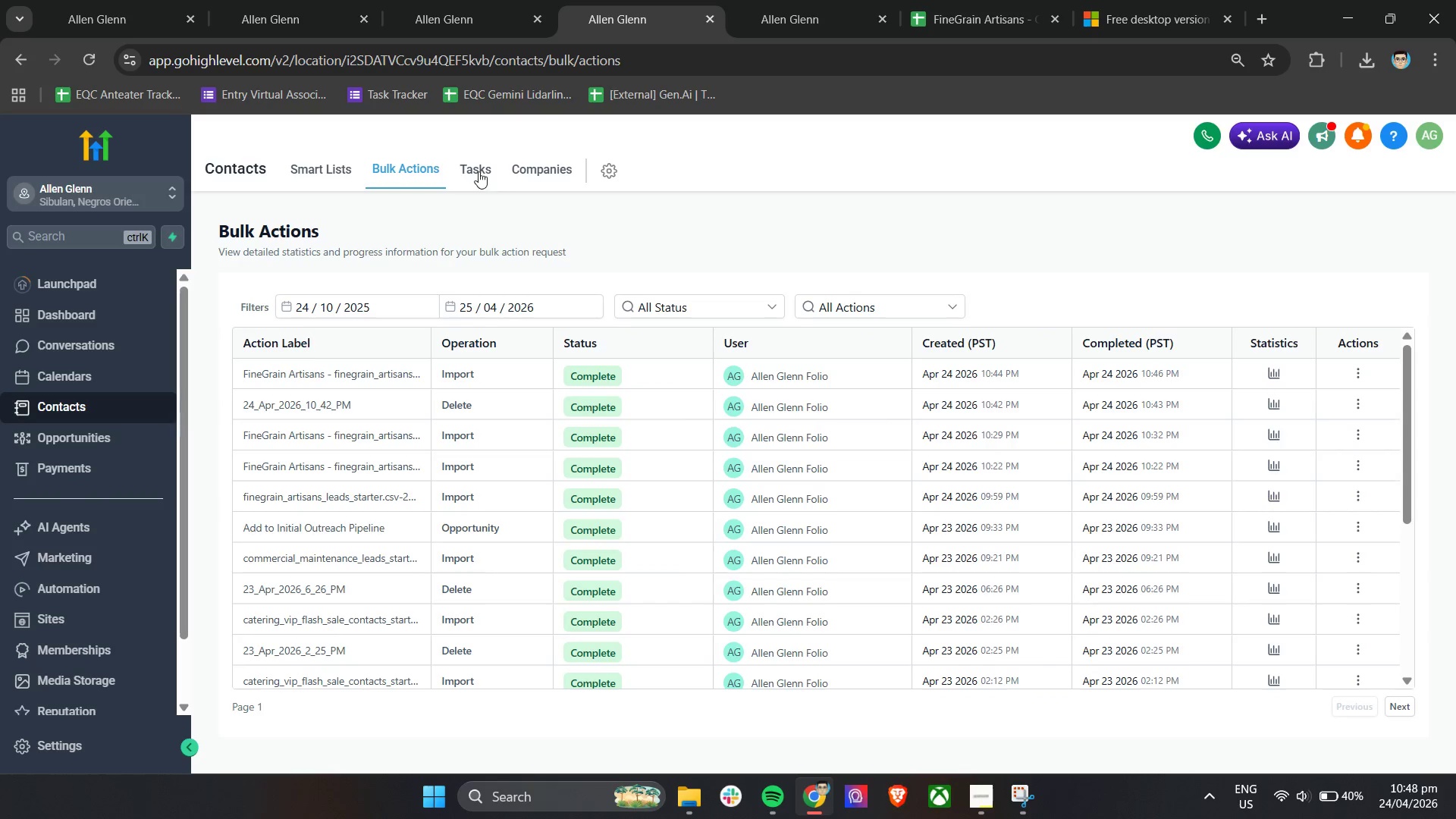 
left_click([447, 0])
 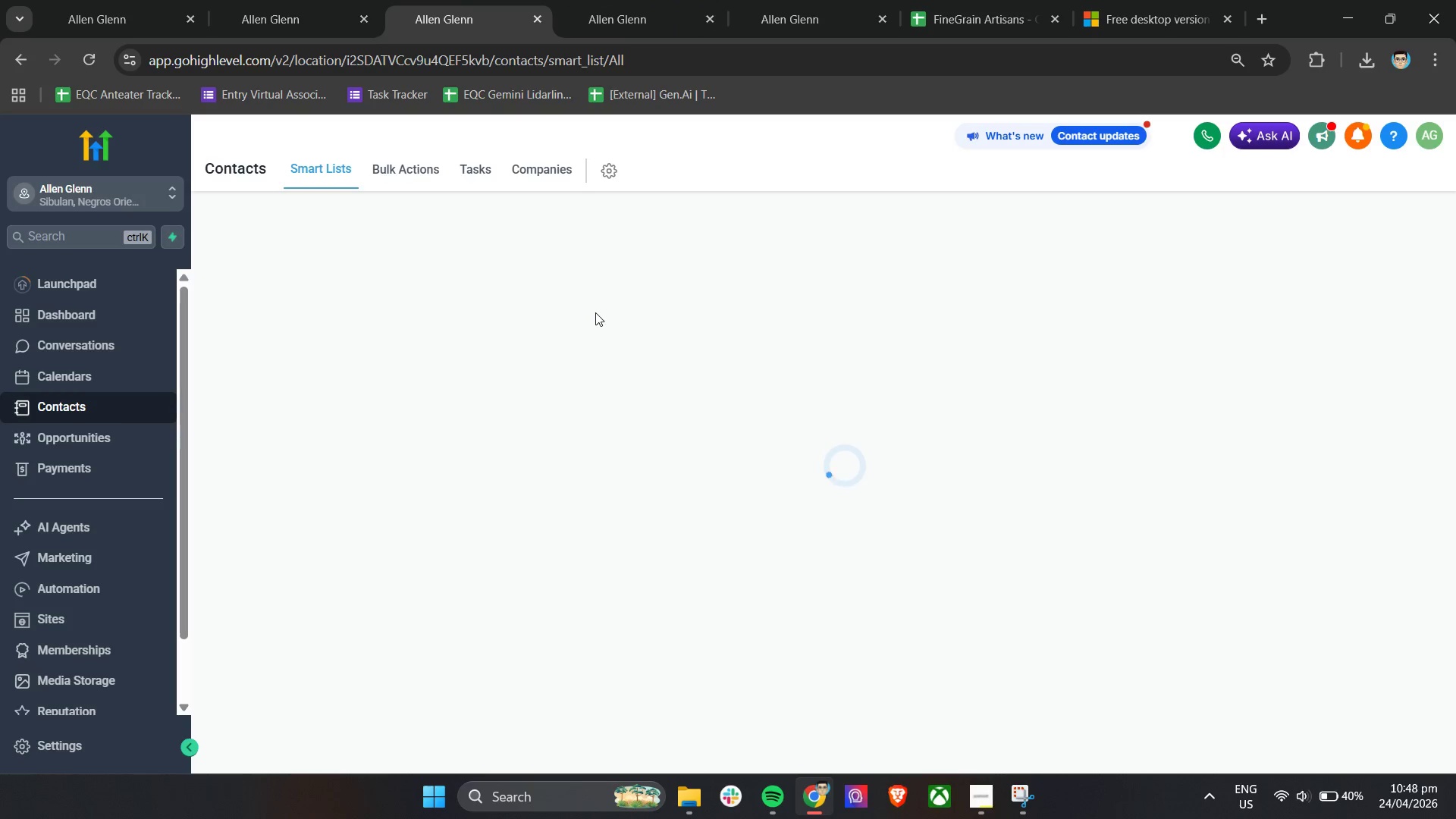 
mouse_move([689, 303])
 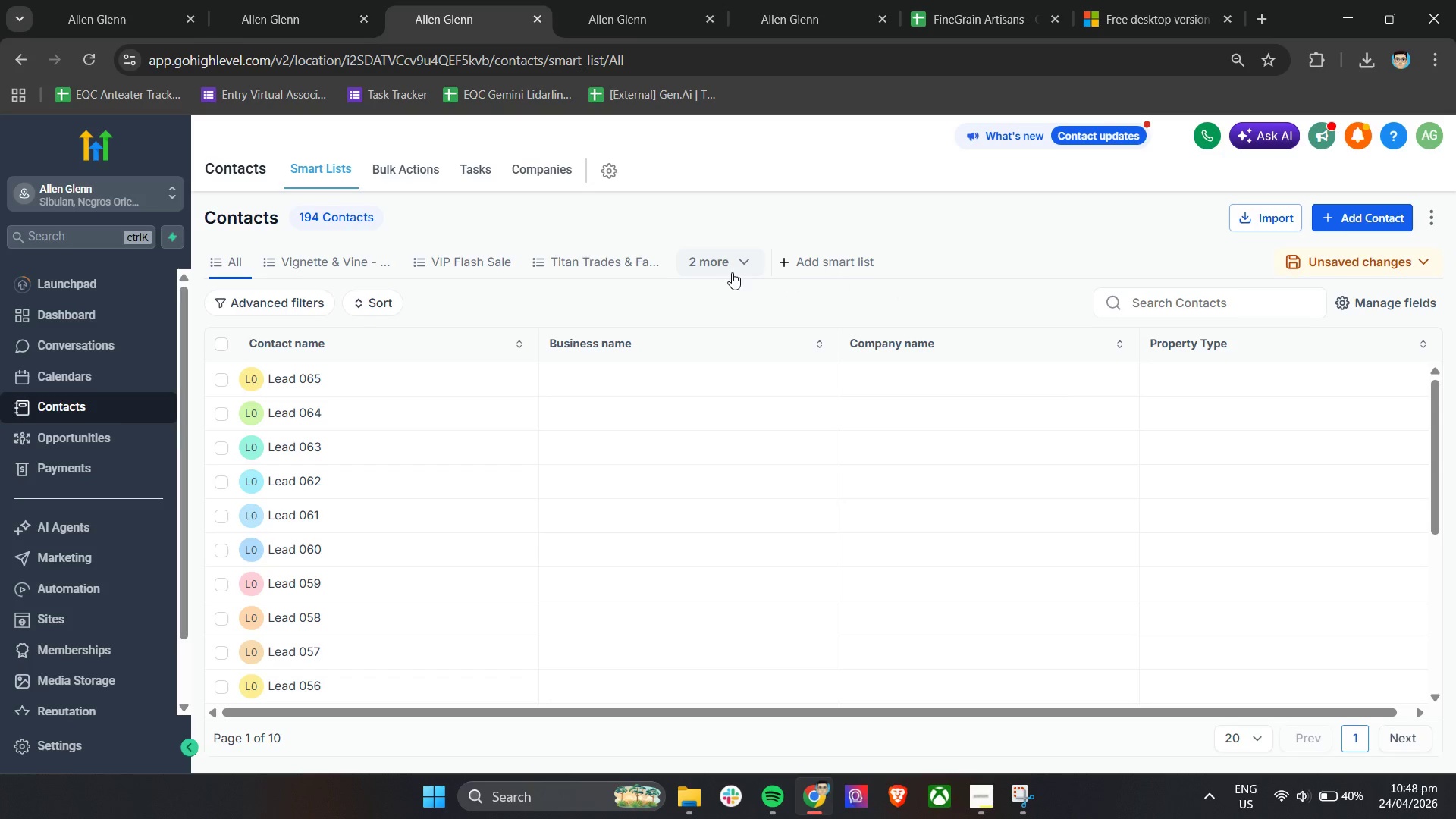 
left_click([723, 265])
 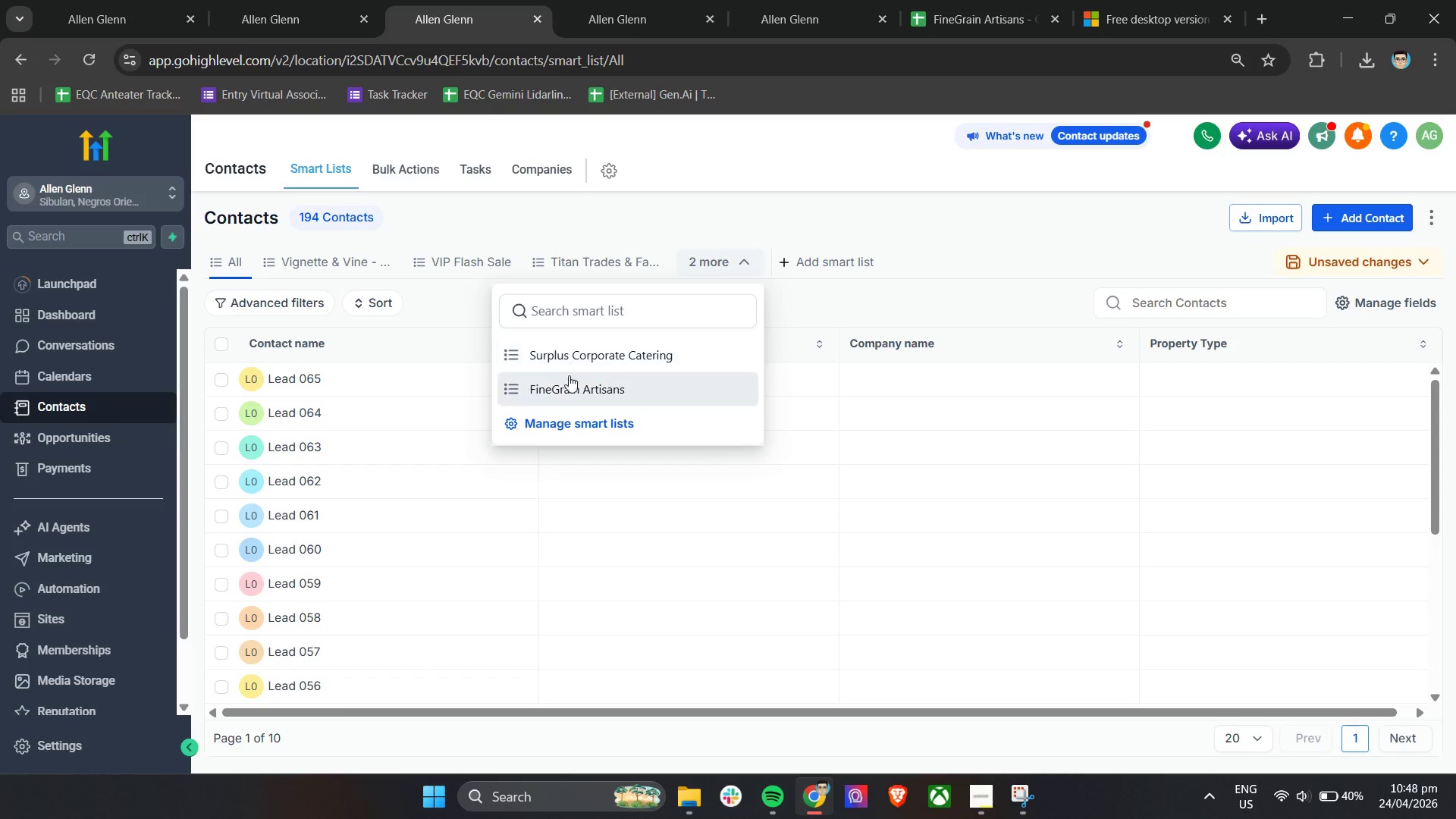 
left_click([566, 382])
 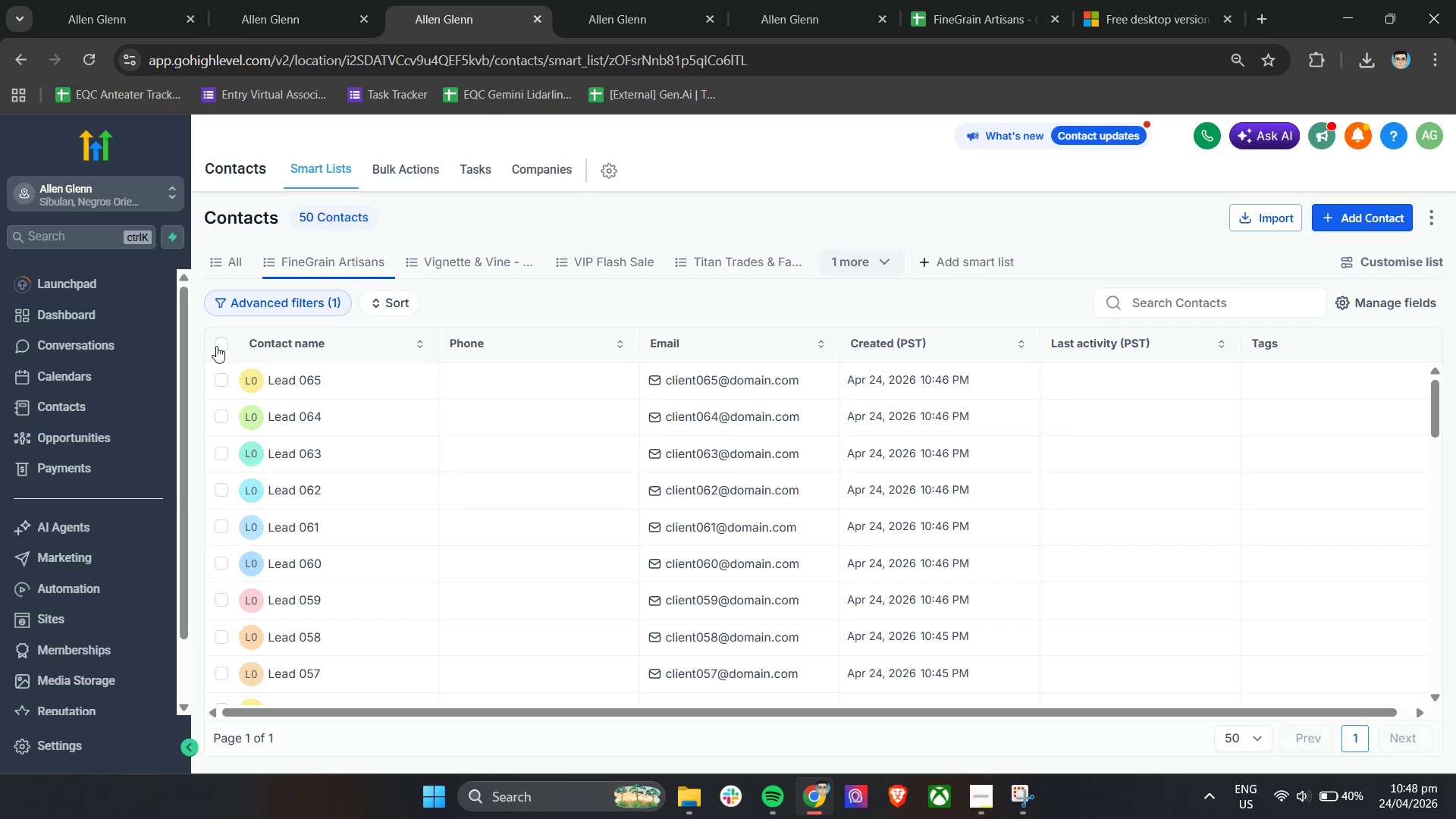 
left_click([222, 343])
 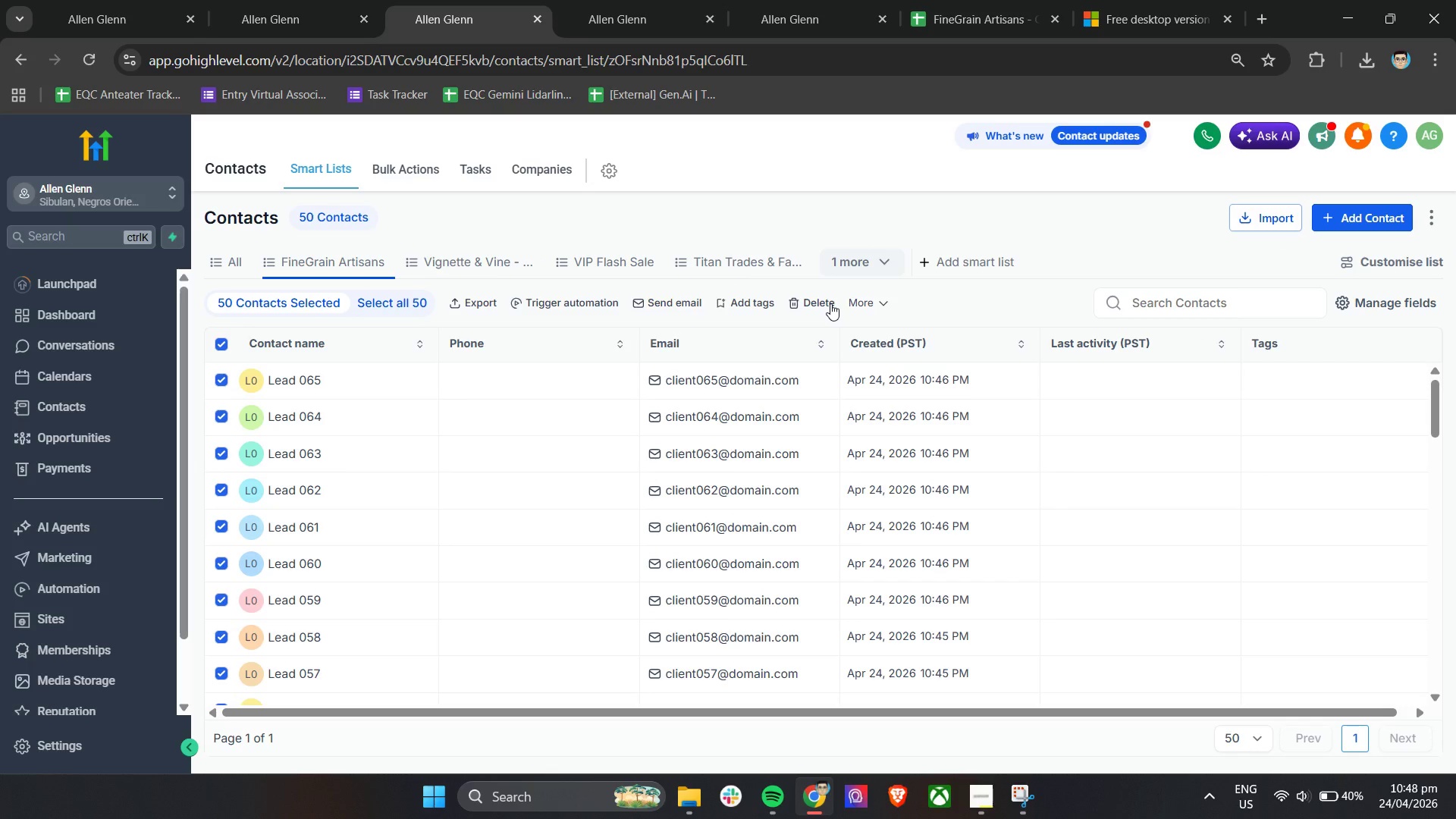 
left_click([822, 299])
 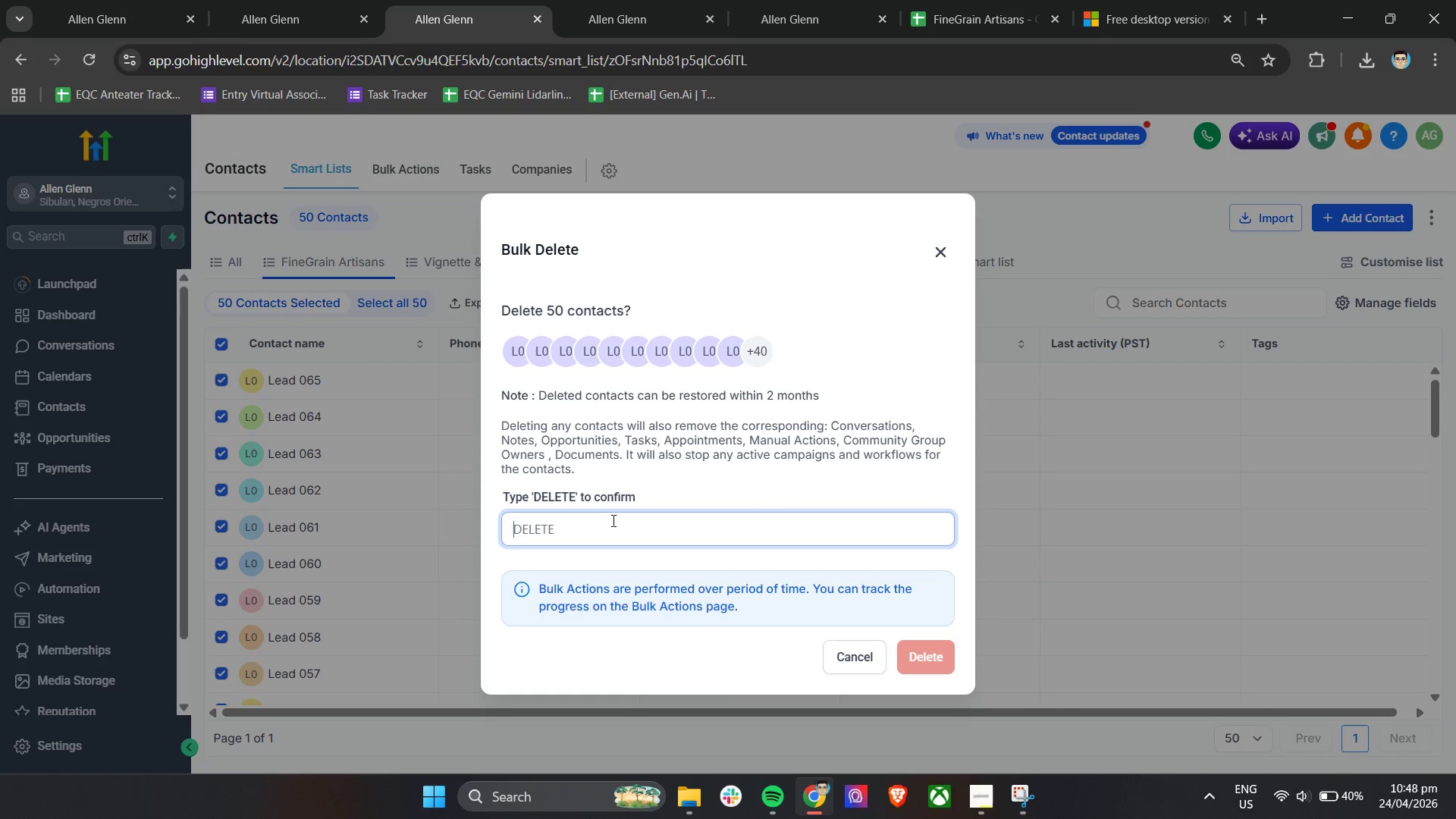 
type(DELETE)
 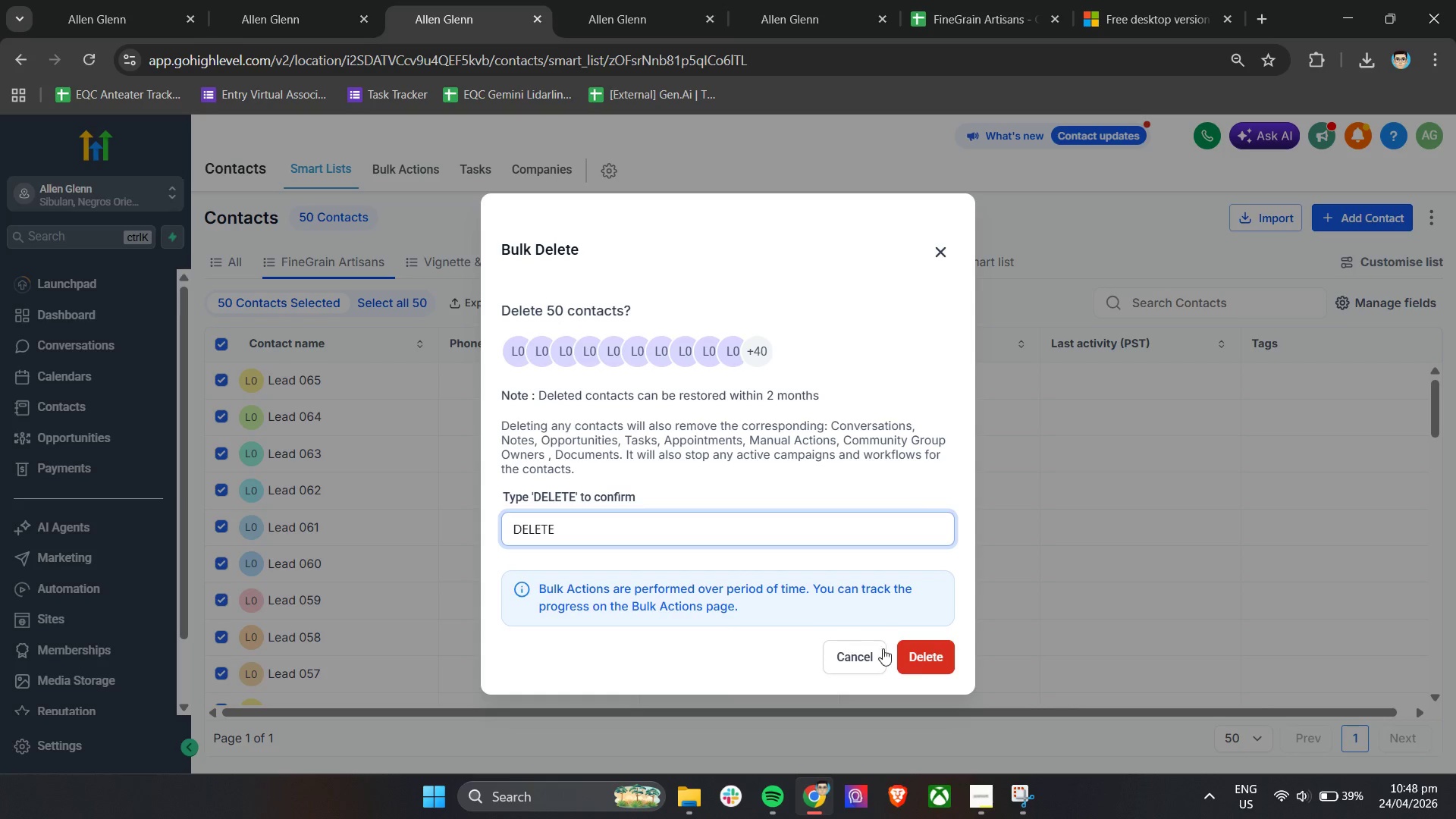 
left_click([944, 657])
 